 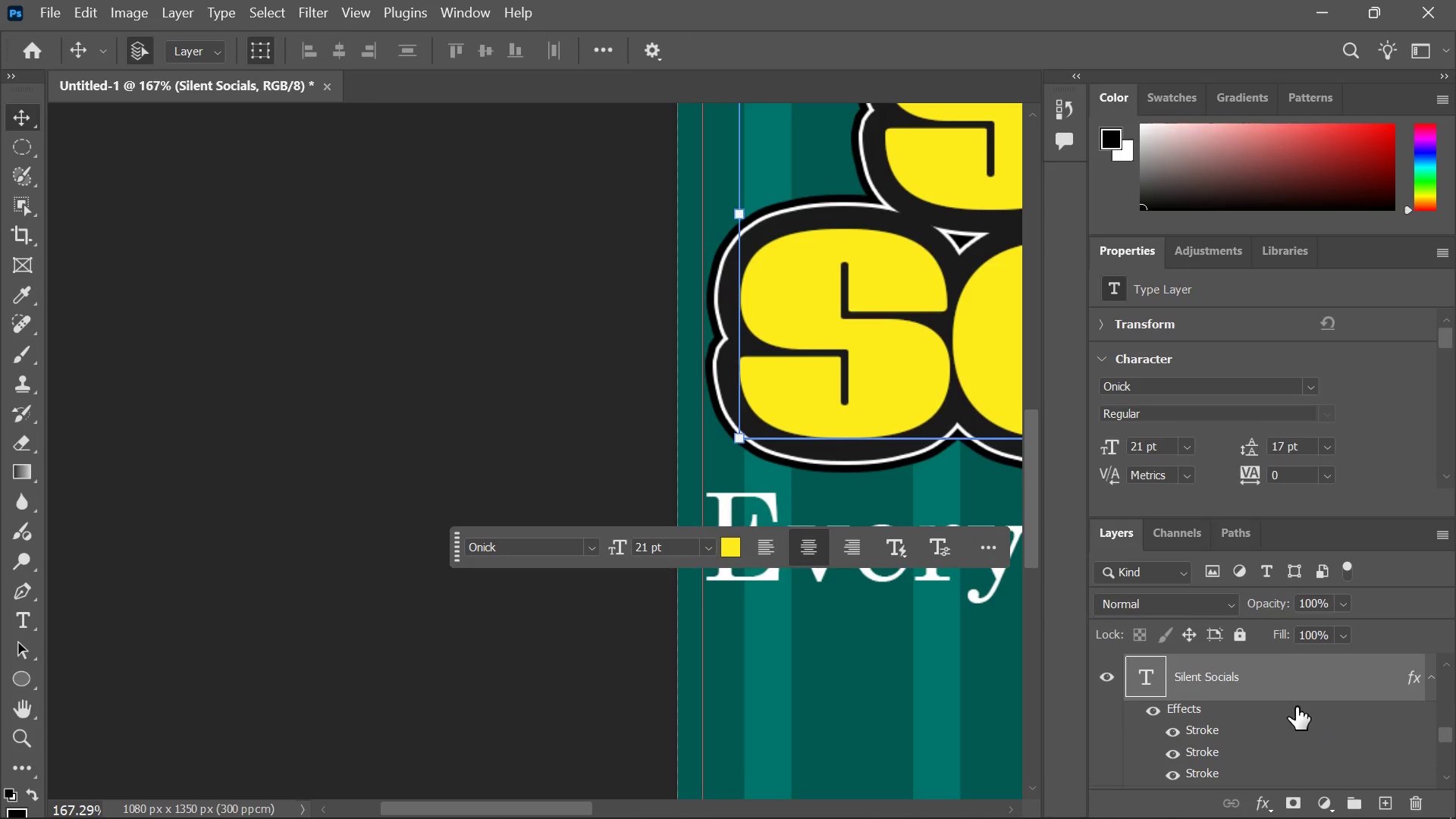 
right_click([1299, 679])
 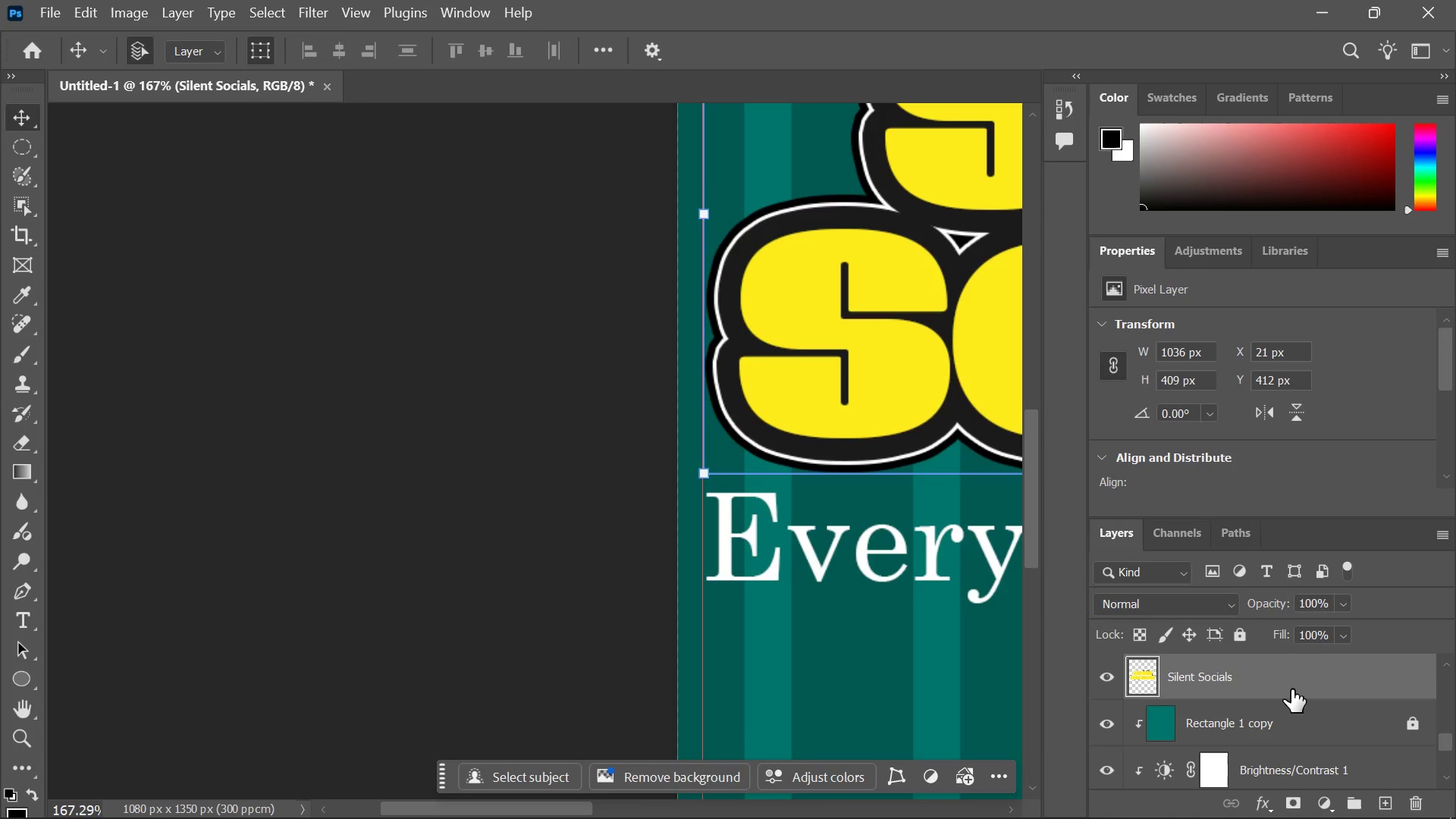 
double_click([1296, 682])
 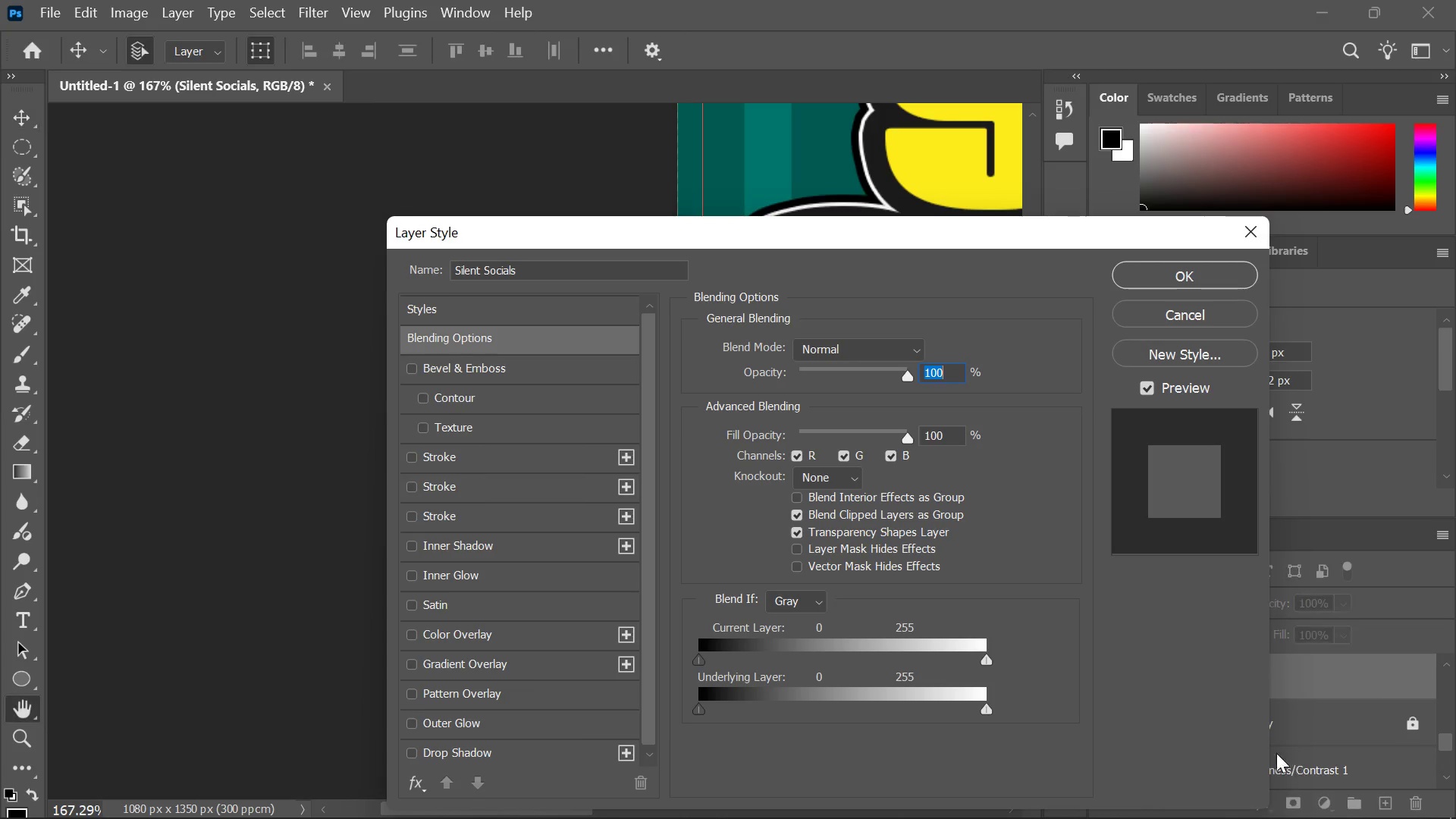 
hold_key(key=AltLeft, duration=1.5)
left_click_drag(start_coordinate=[984, 664], to_coordinate=[856, 664])
 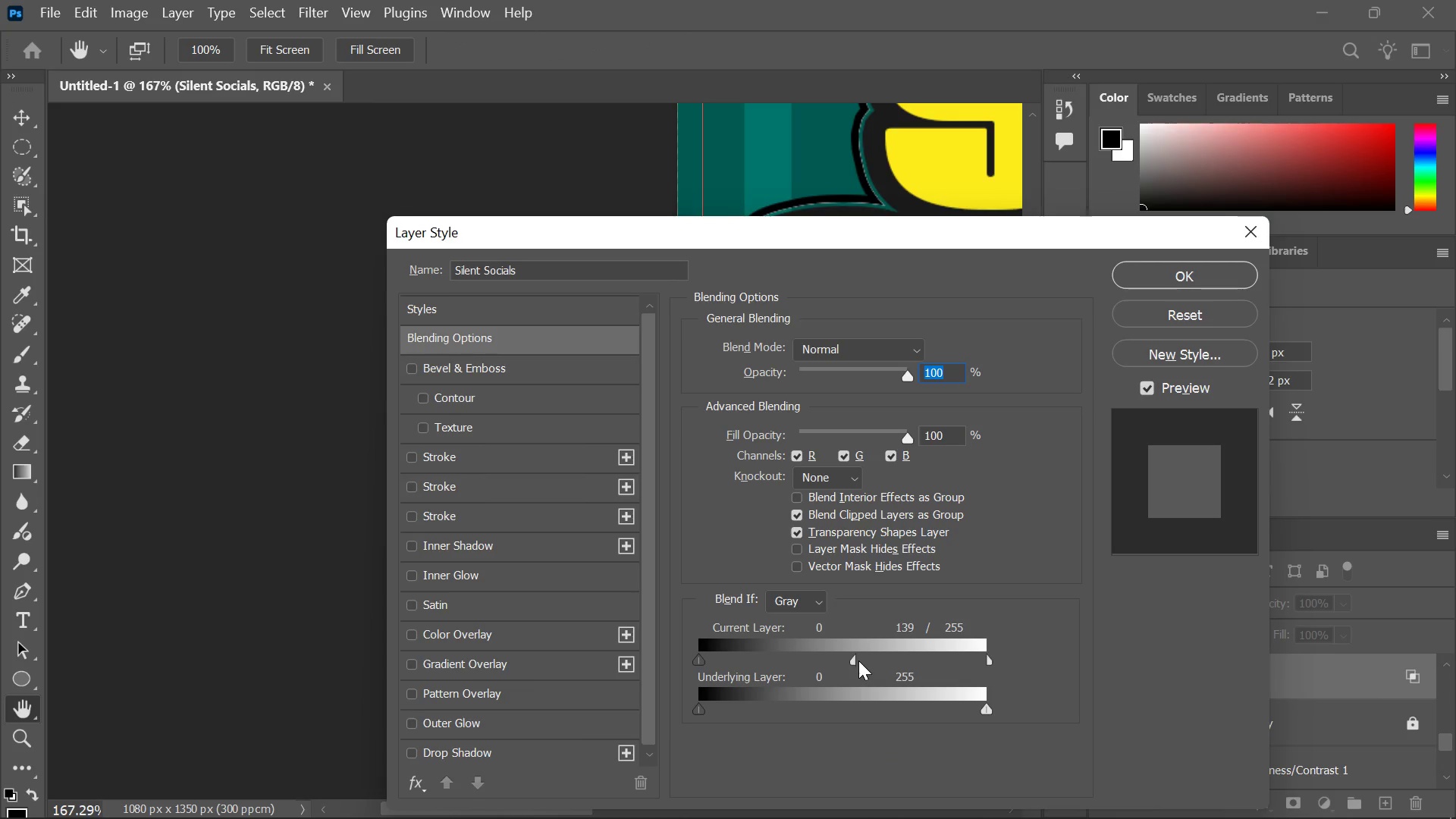 
hold_key(key=AltLeft, duration=1.53)
 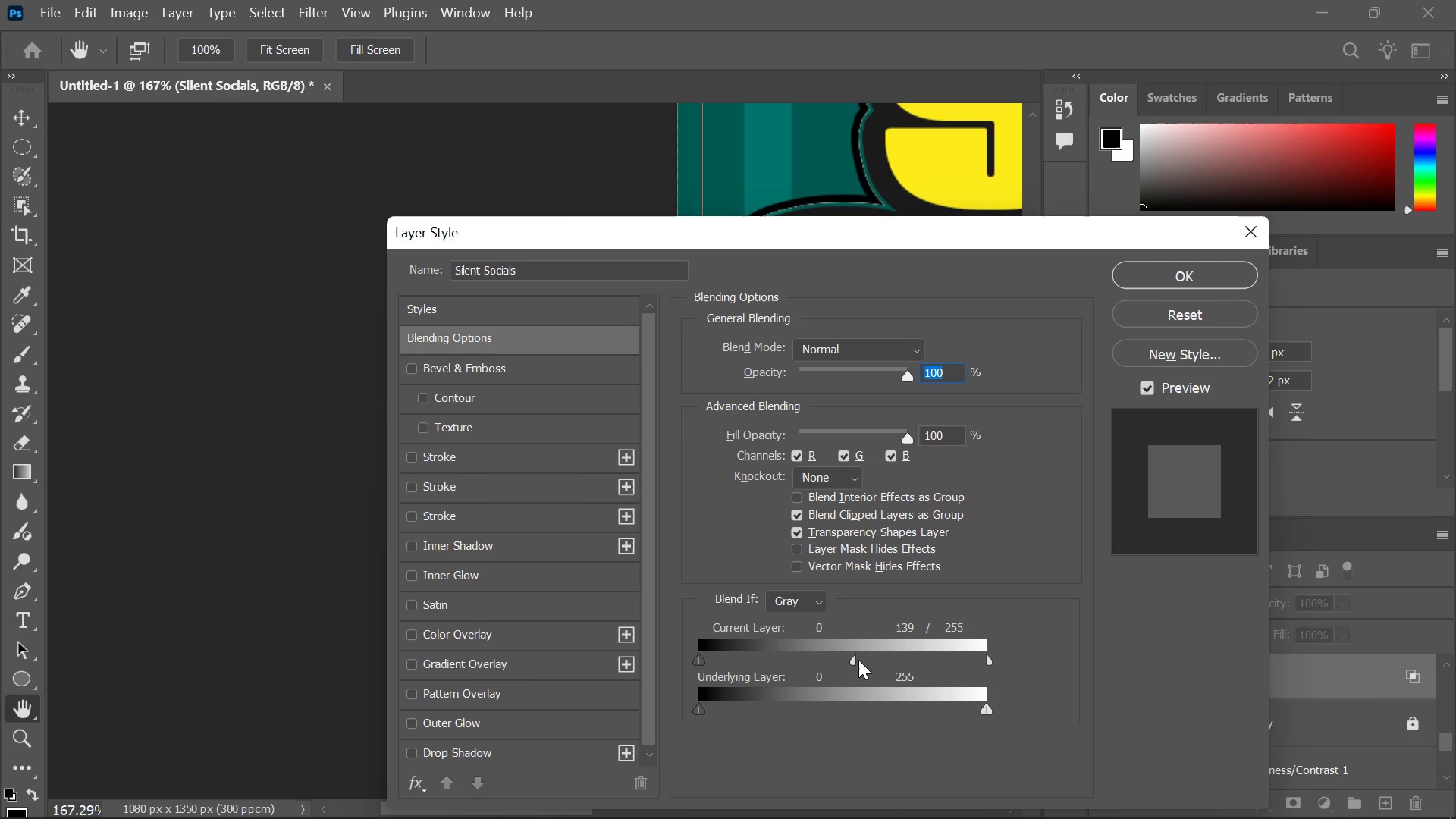 
hold_key(key=AltLeft, duration=1.51)
left_click_drag(start_coordinate=[855, 661], to_coordinate=[767, 658])
 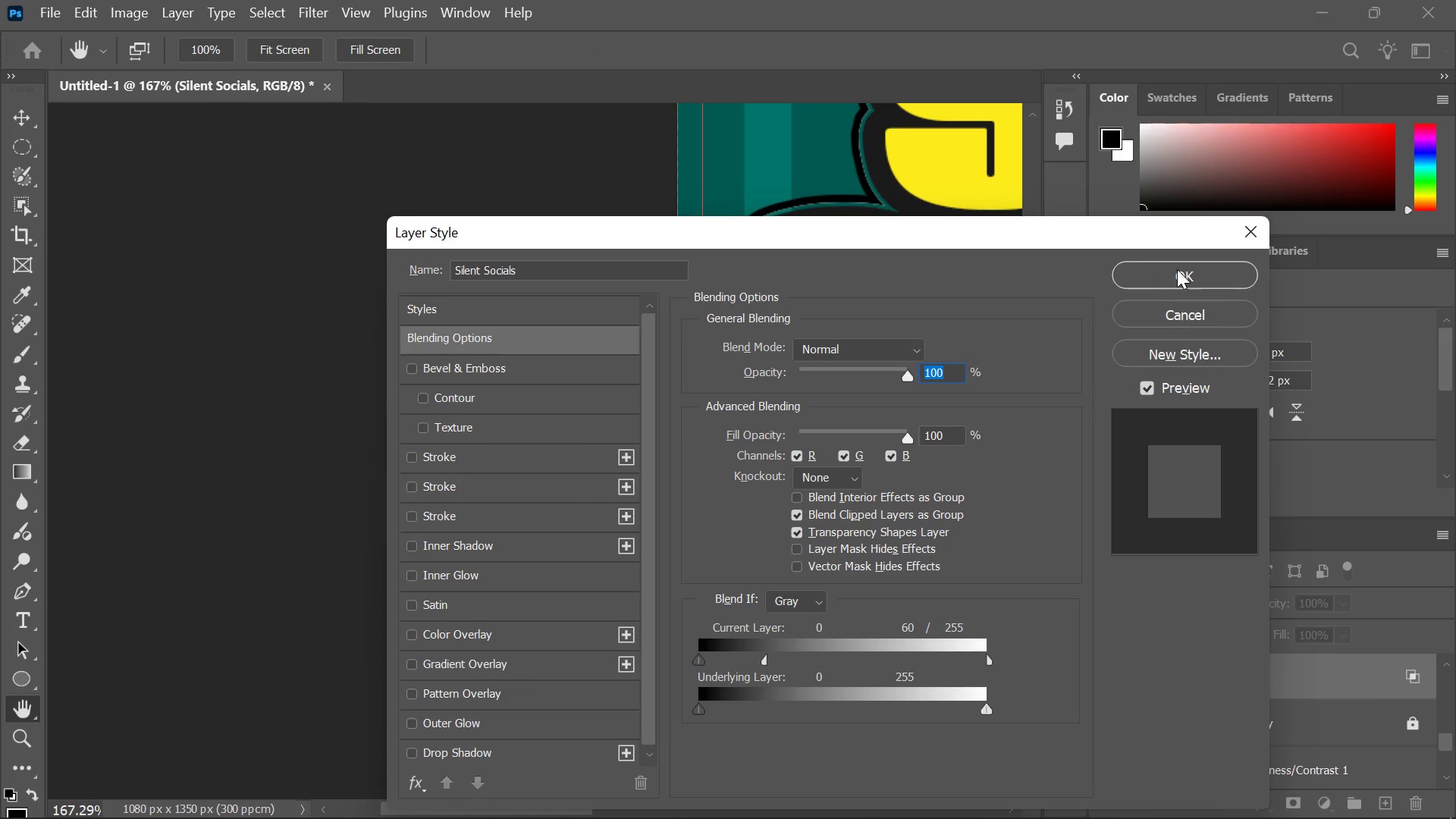 
hold_key(key=AltLeft, duration=1.11)
 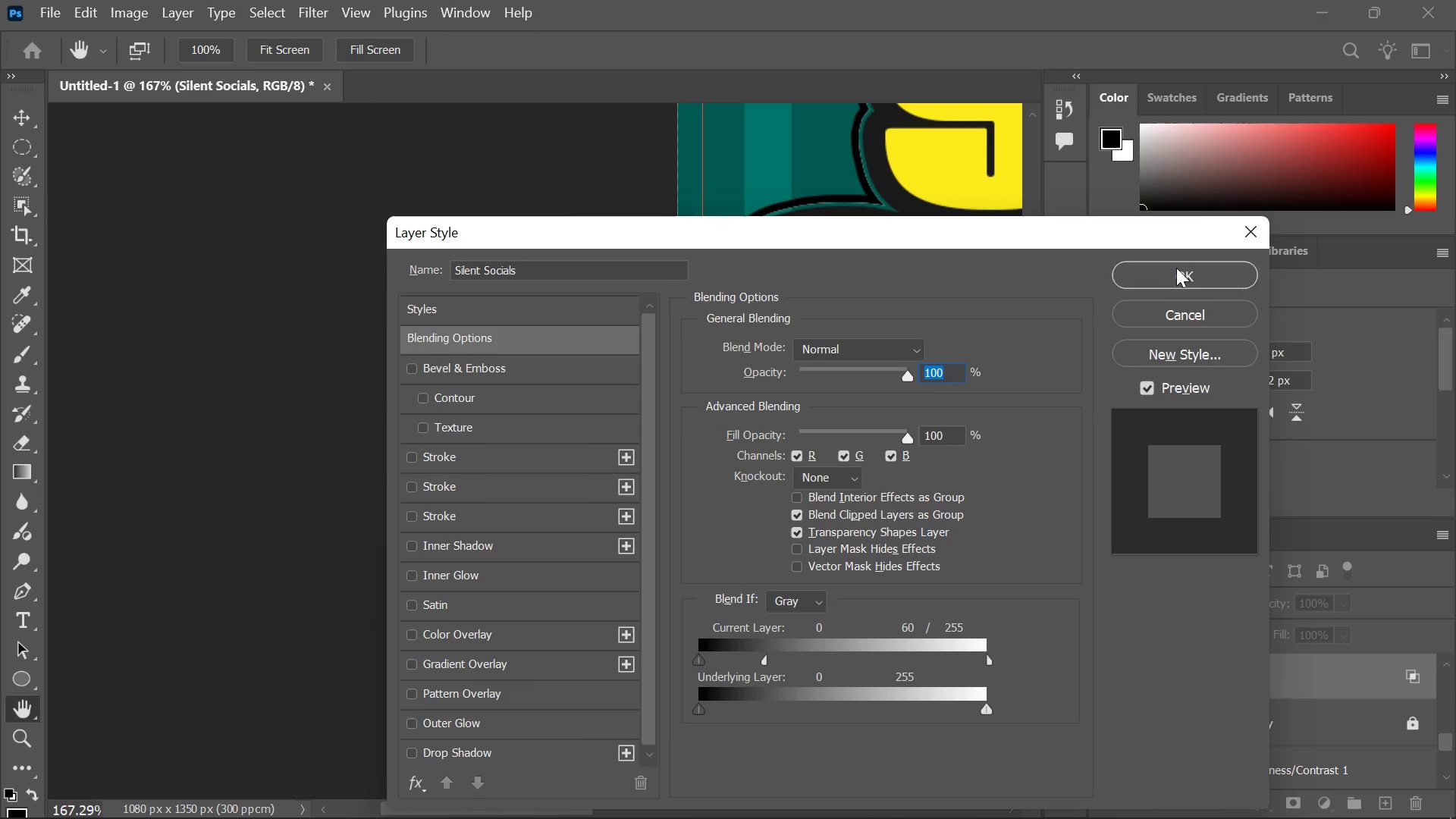 
left_click([1176, 268])
 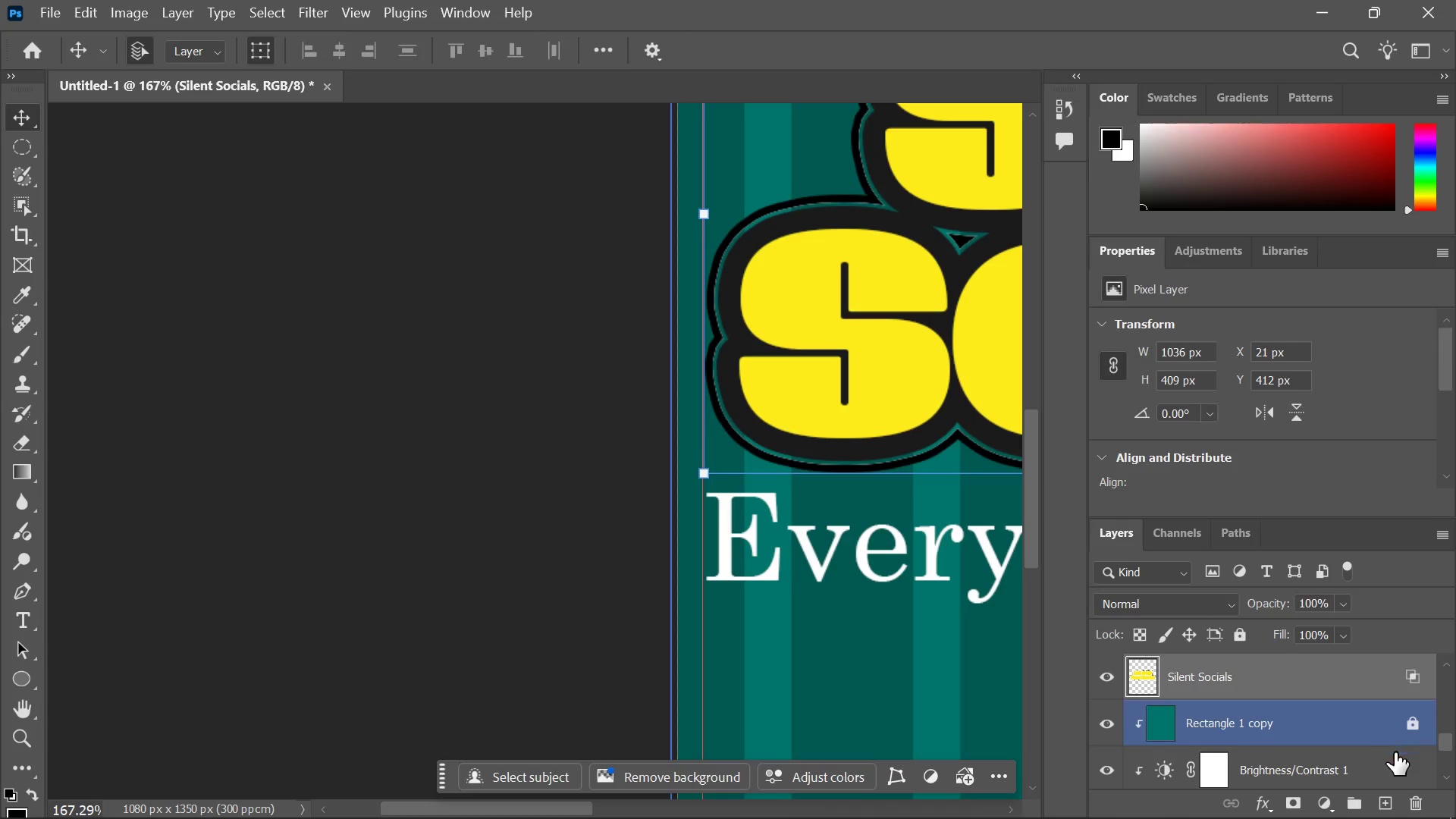 
key(Control+ControlLeft)
 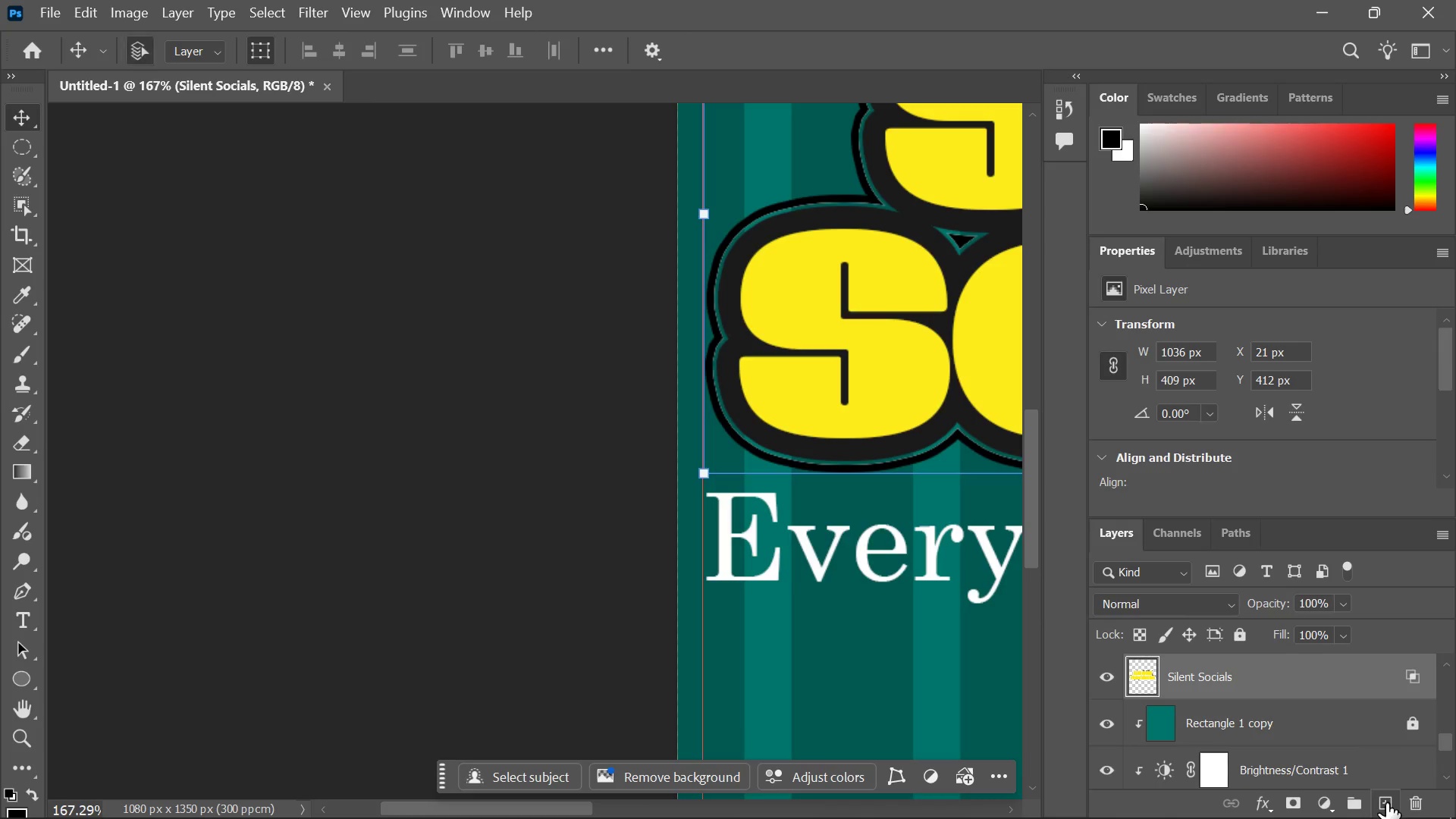 
hold_key(key=ControlLeft, duration=0.56)
left_click([1386, 803])
 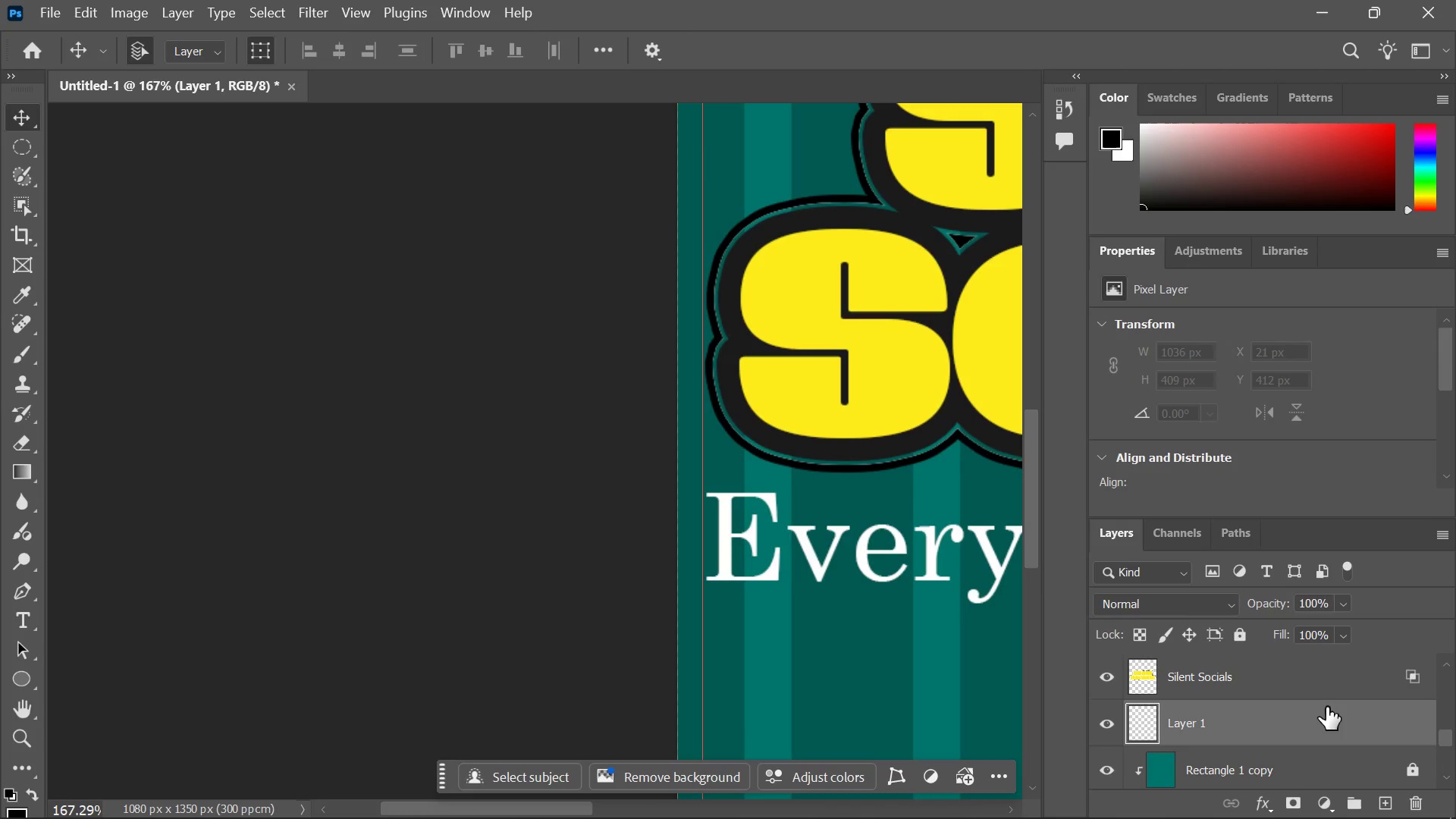 
hold_key(key=ControlLeft, duration=0.55)
 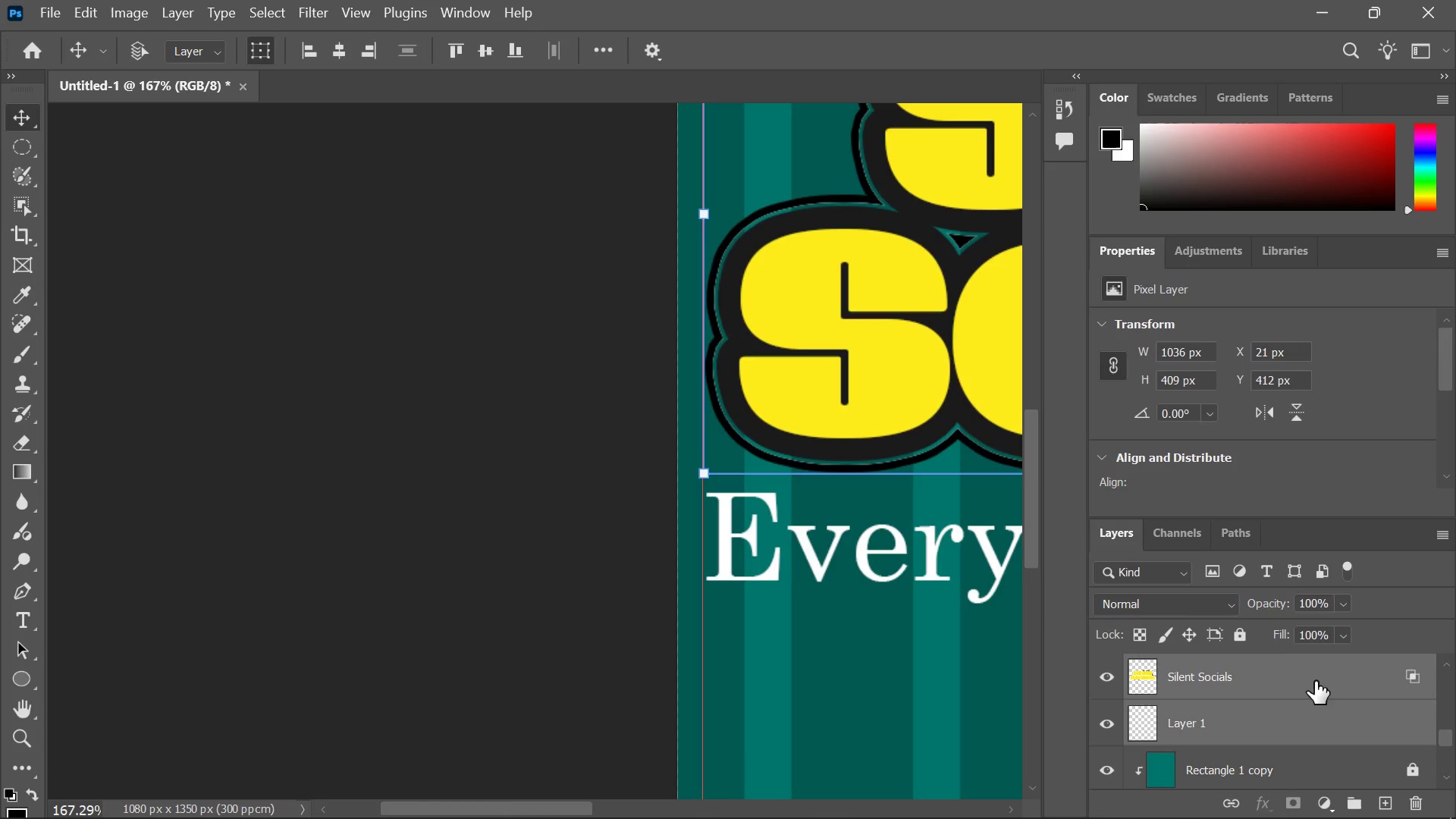 
key(Control+E)
 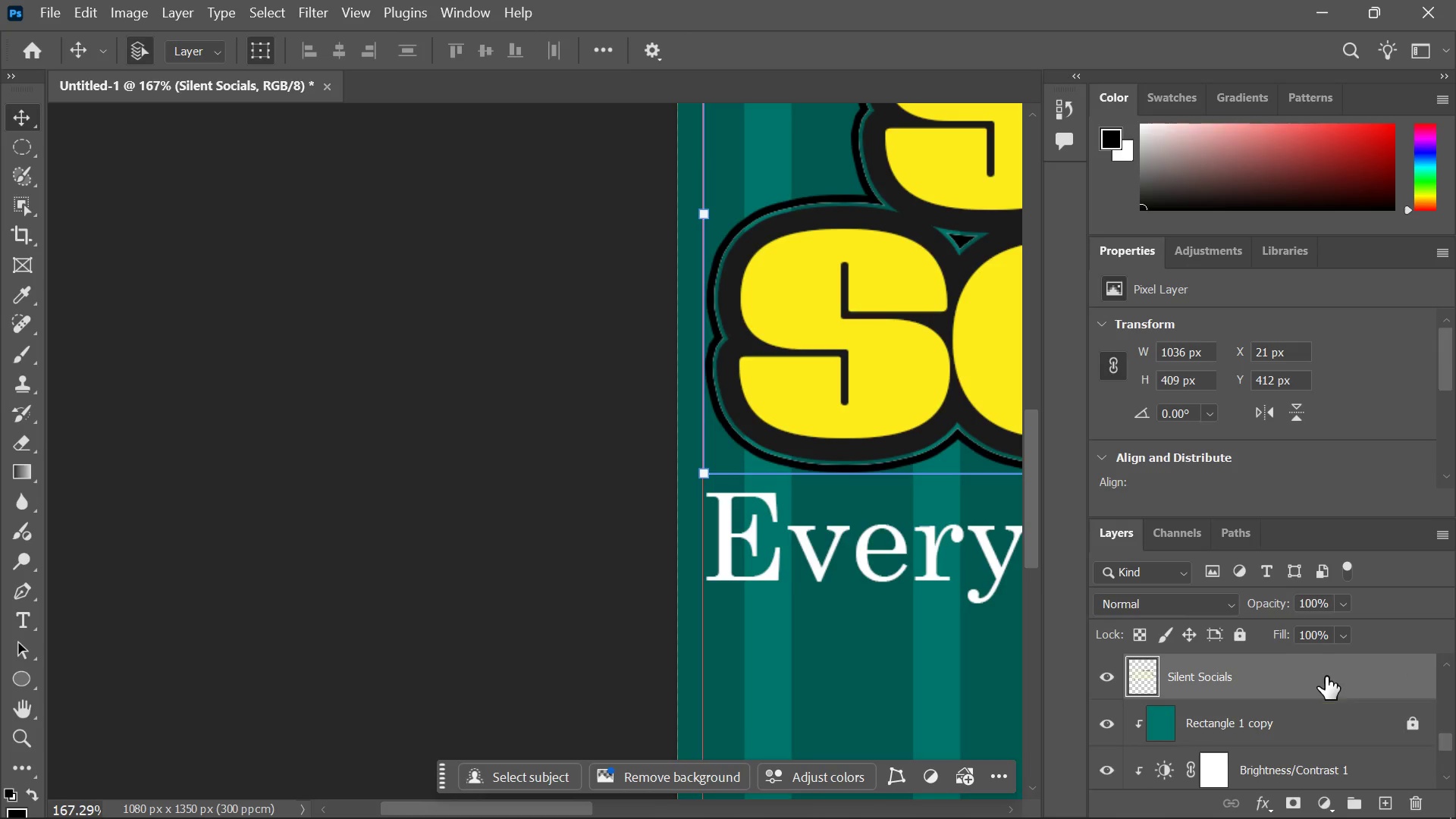 
double_click([1326, 676])
 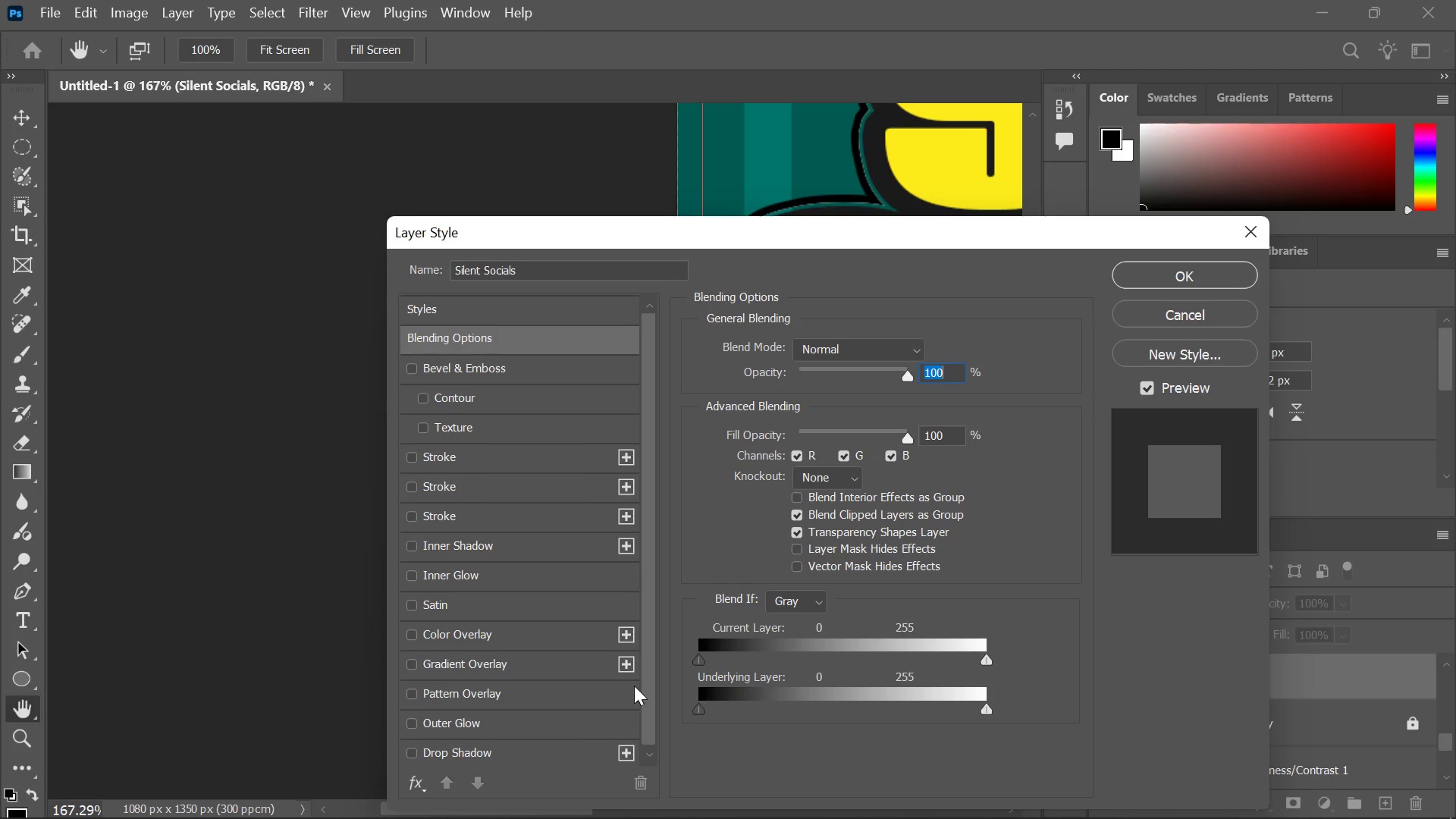 
left_click([553, 642])
 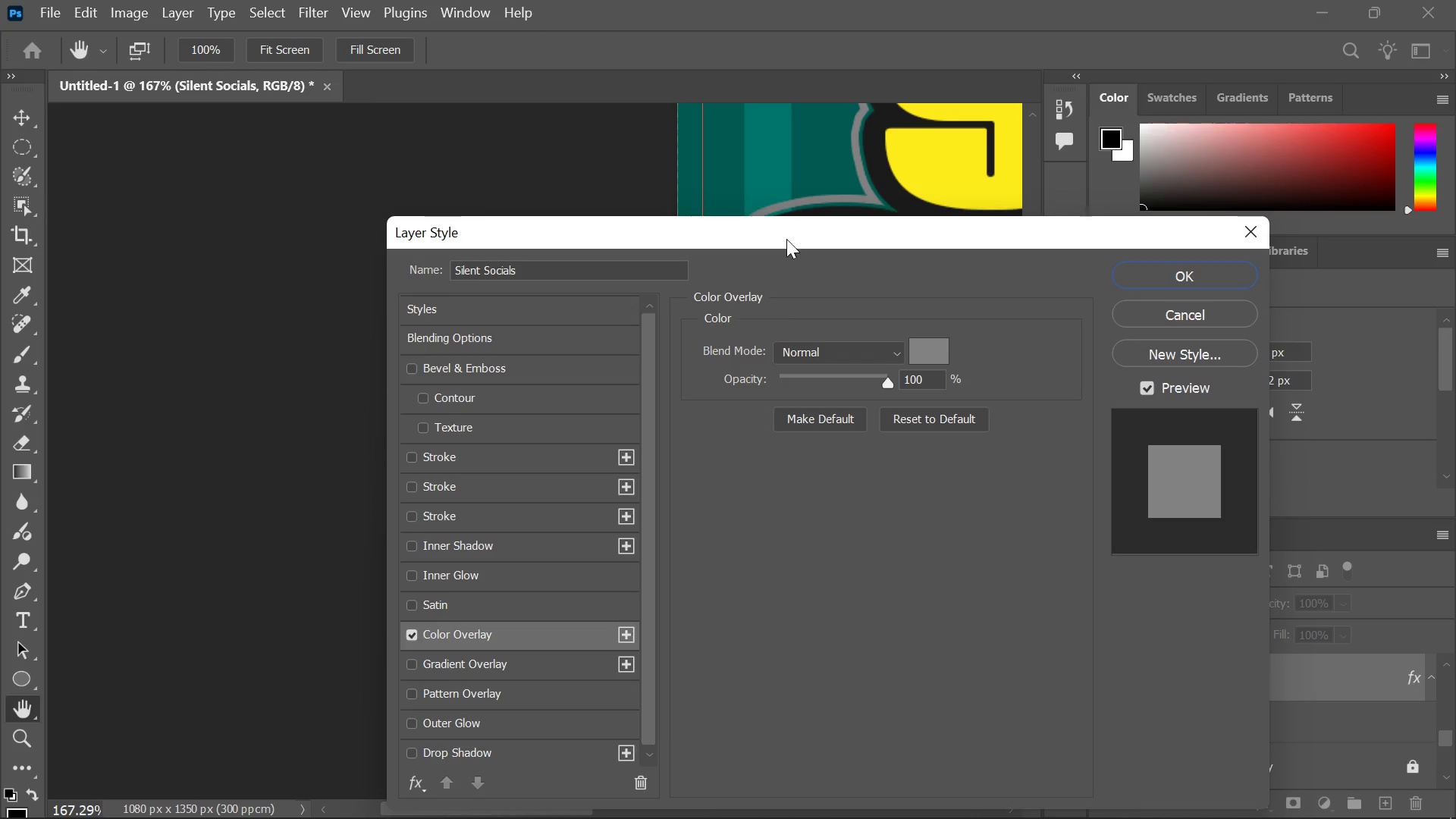 
left_click_drag(start_coordinate=[786, 236], to_coordinate=[733, 522])
 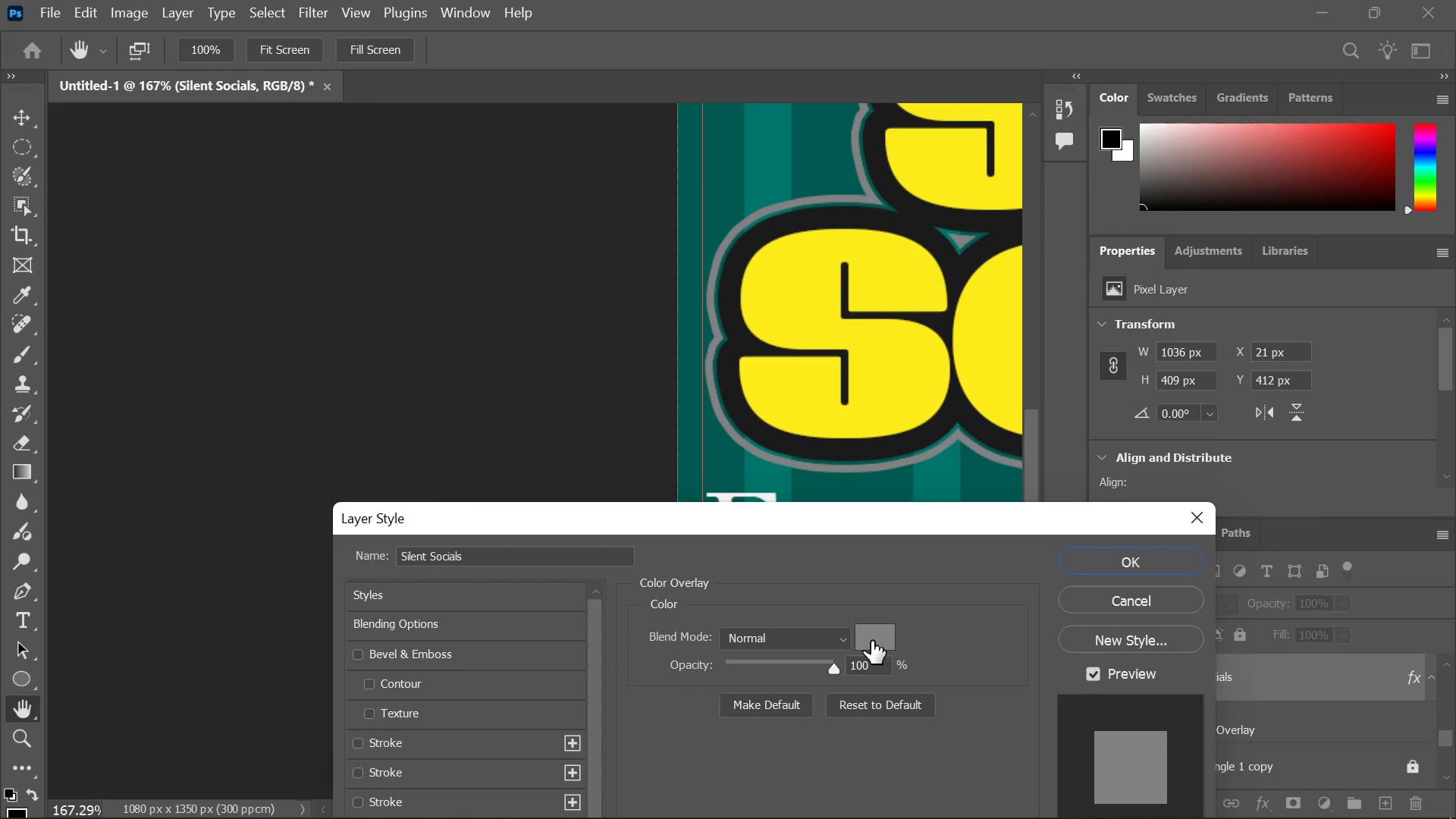 
left_click([871, 641])
 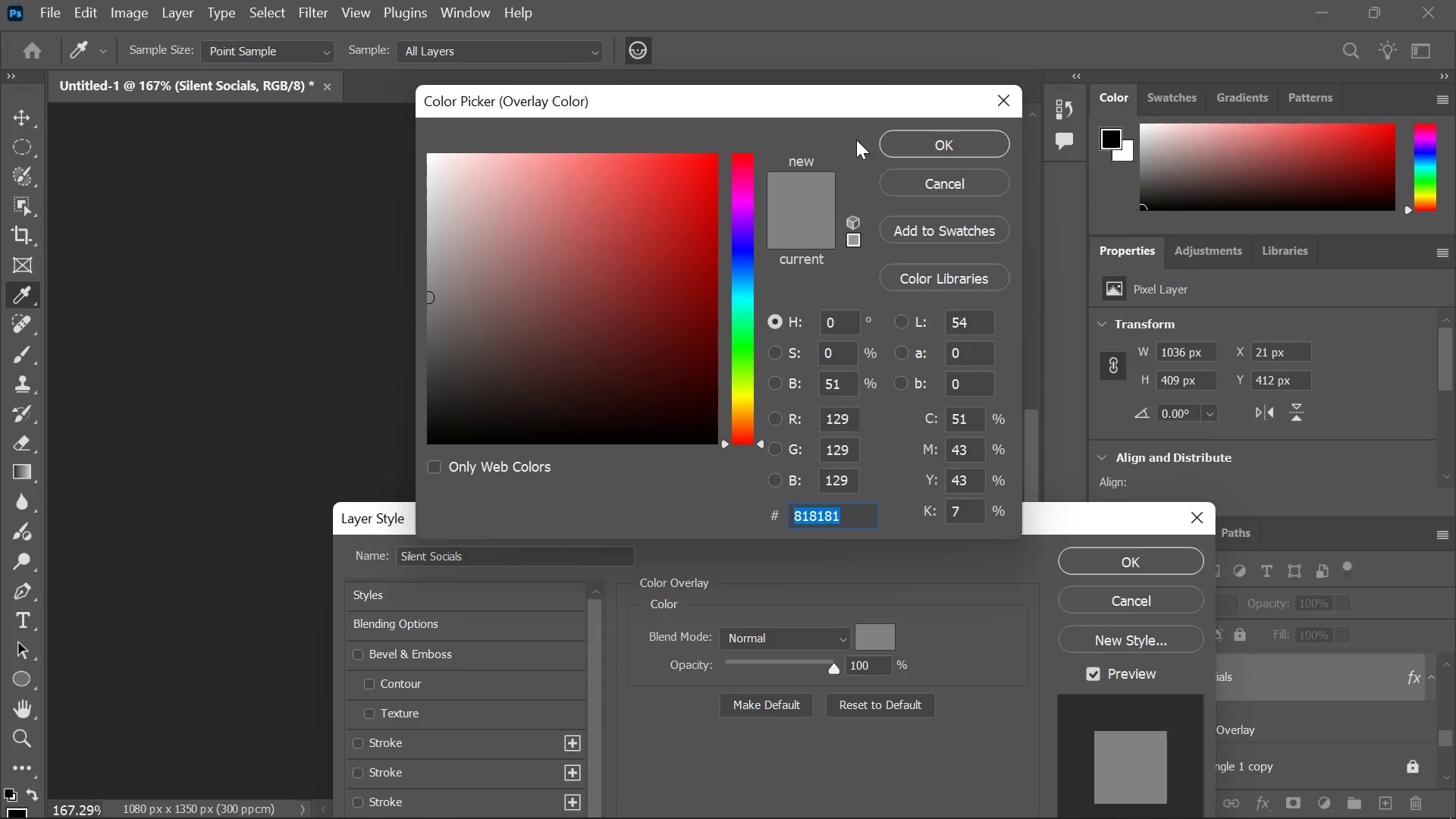 
left_click_drag(start_coordinate=[844, 111], to_coordinate=[802, 570])
 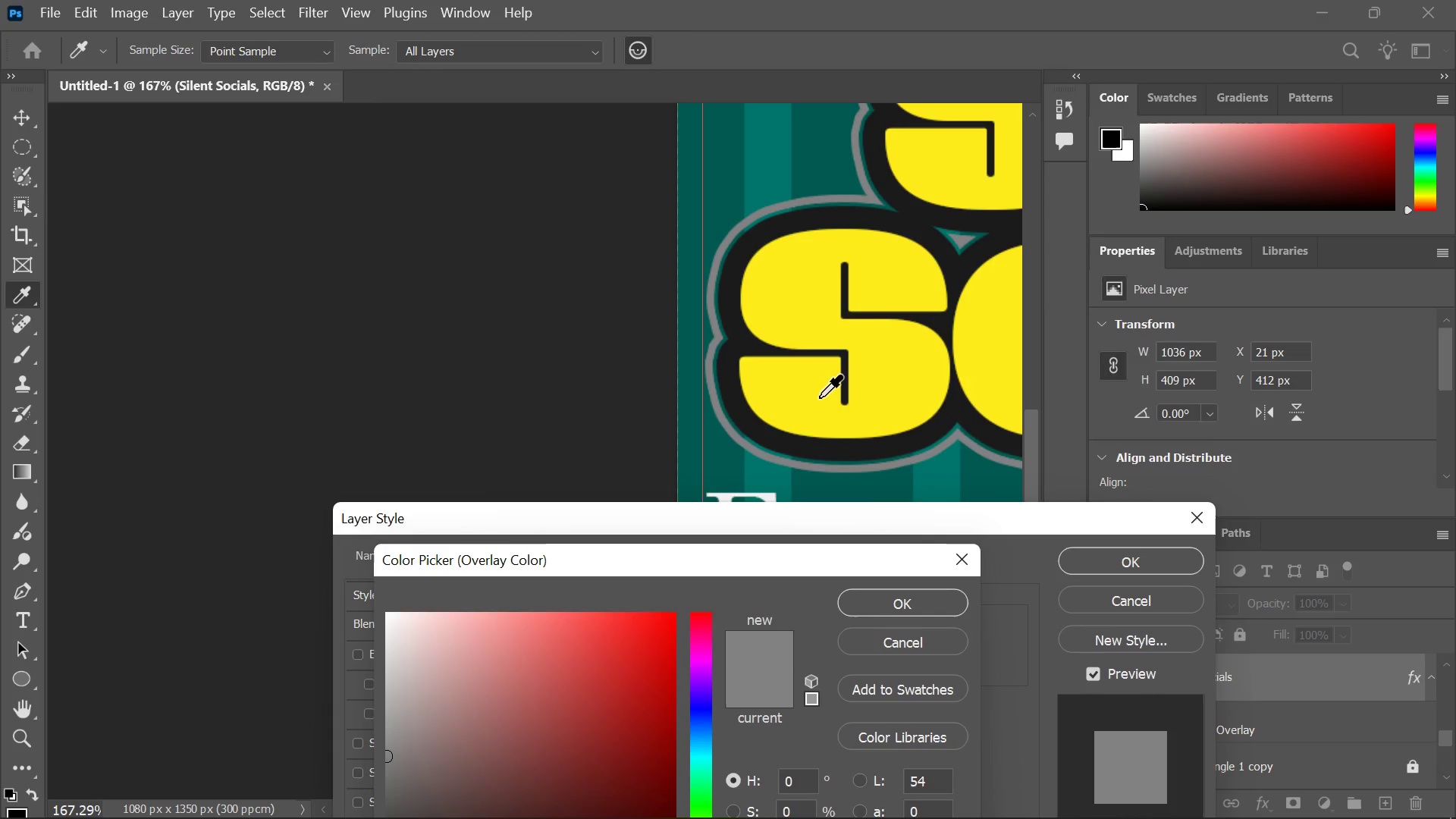 
left_click([819, 397])
 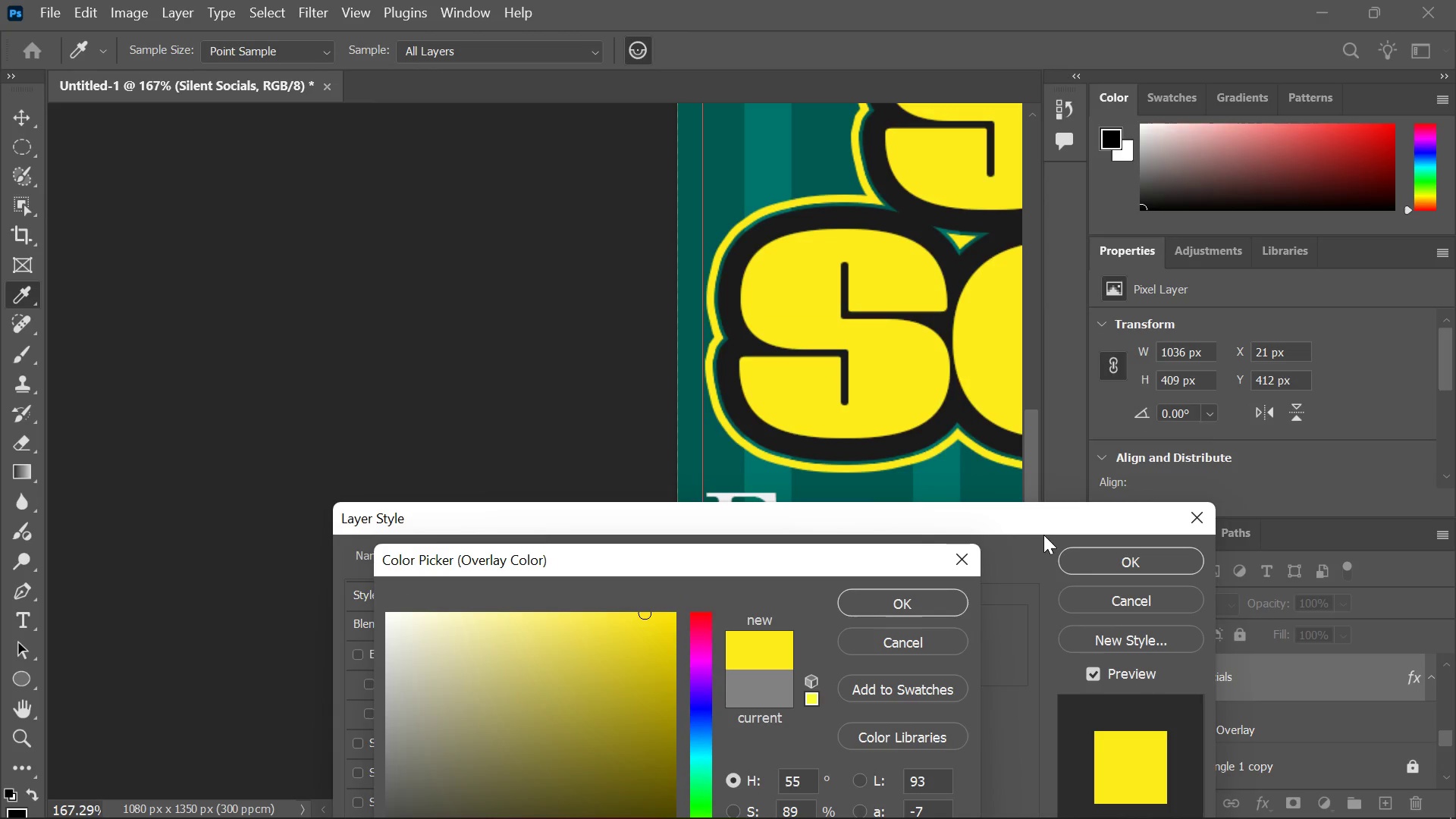 
left_click([1081, 551])
 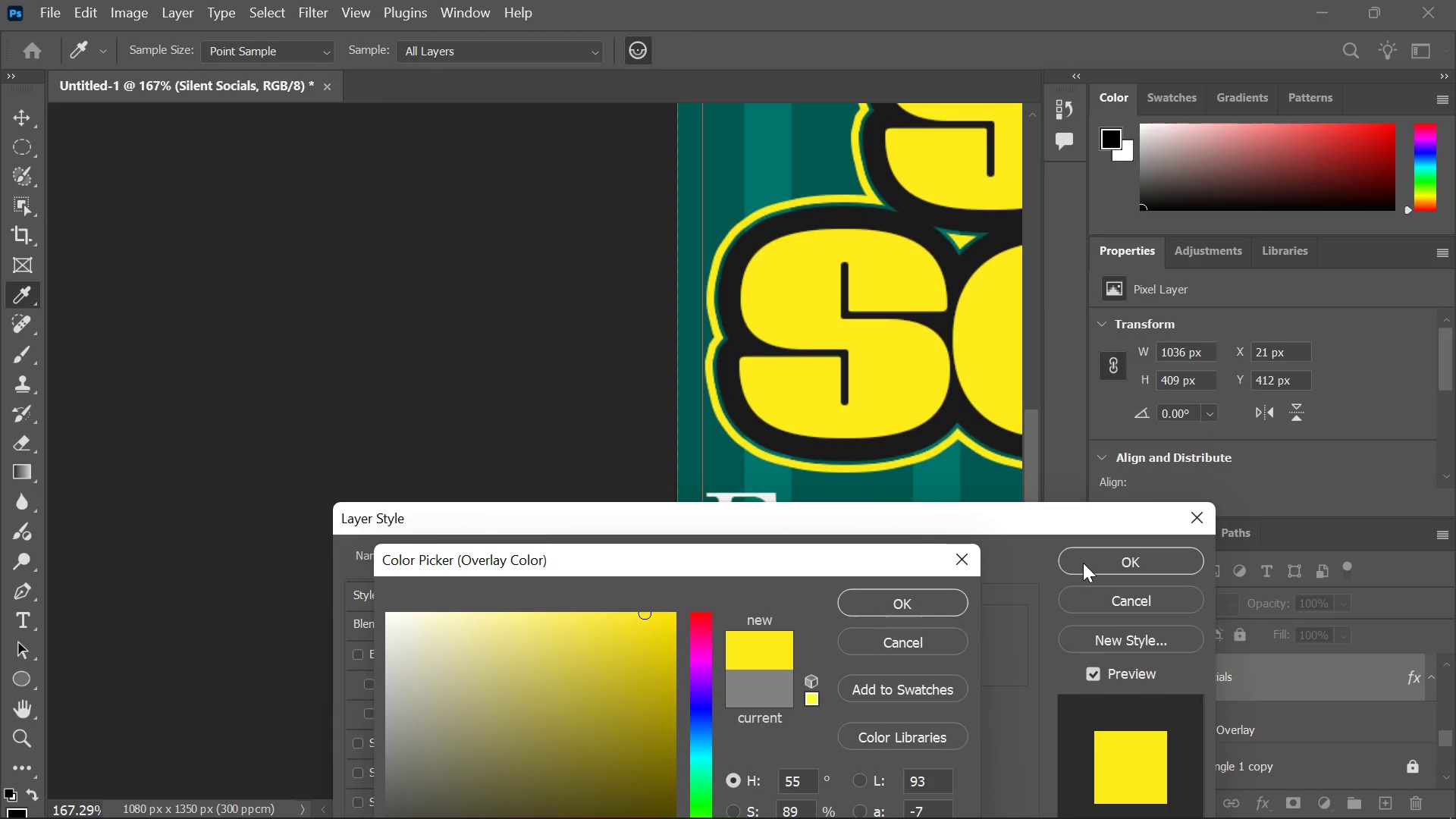 
left_click([1094, 557])
 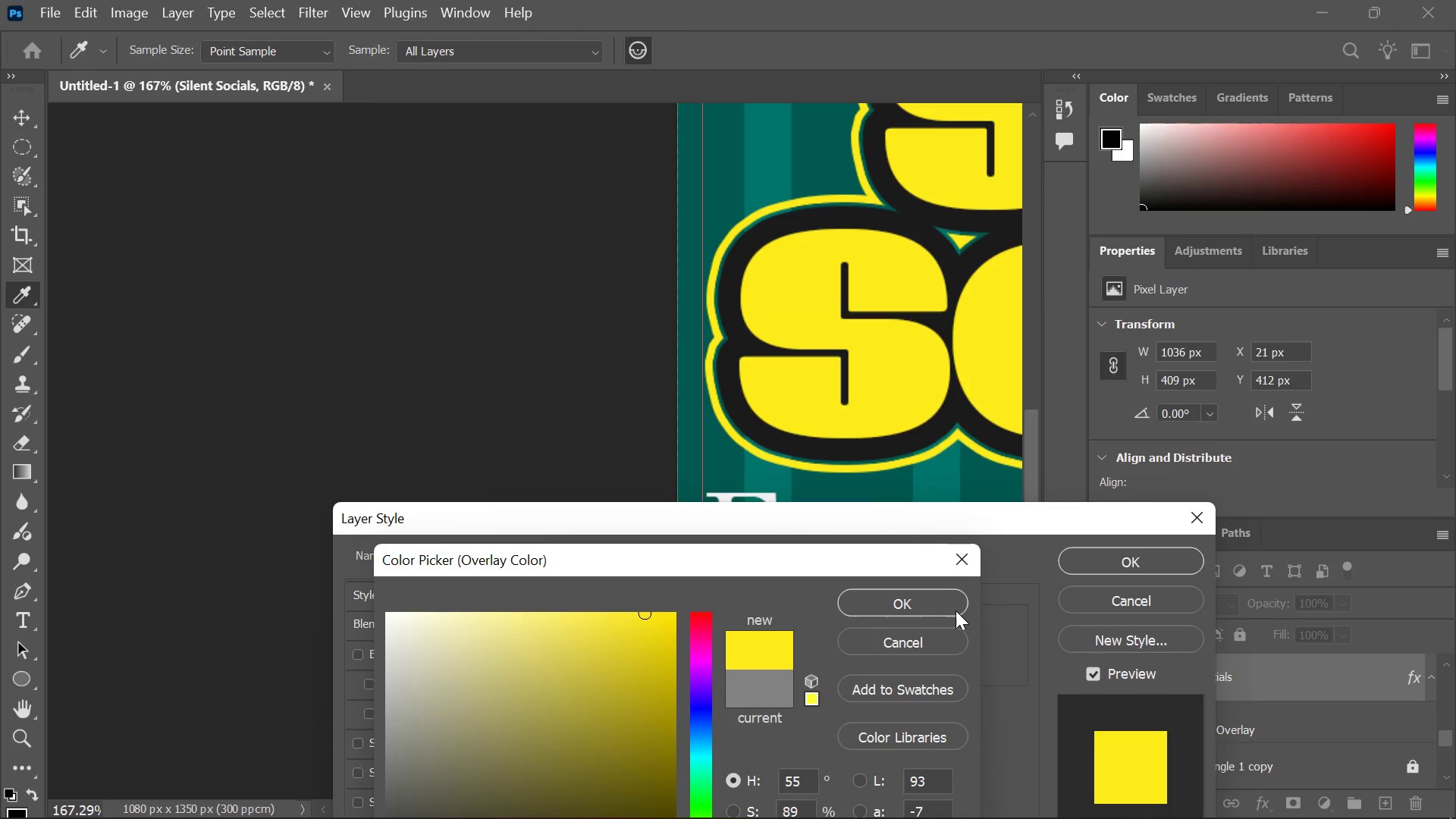 
left_click_drag(start_coordinate=[938, 609], to_coordinate=[946, 607])
 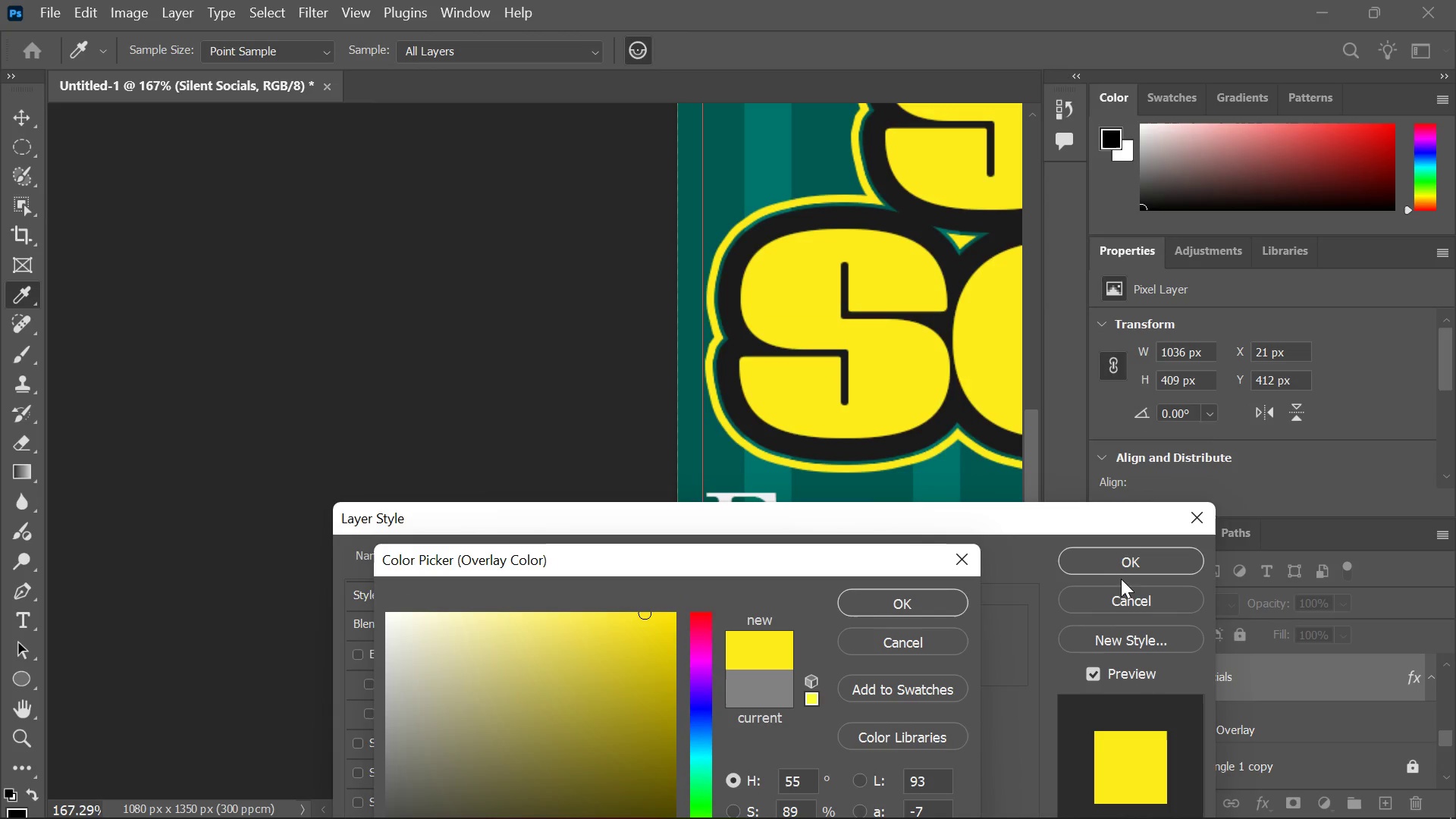 
left_click([1122, 573])
 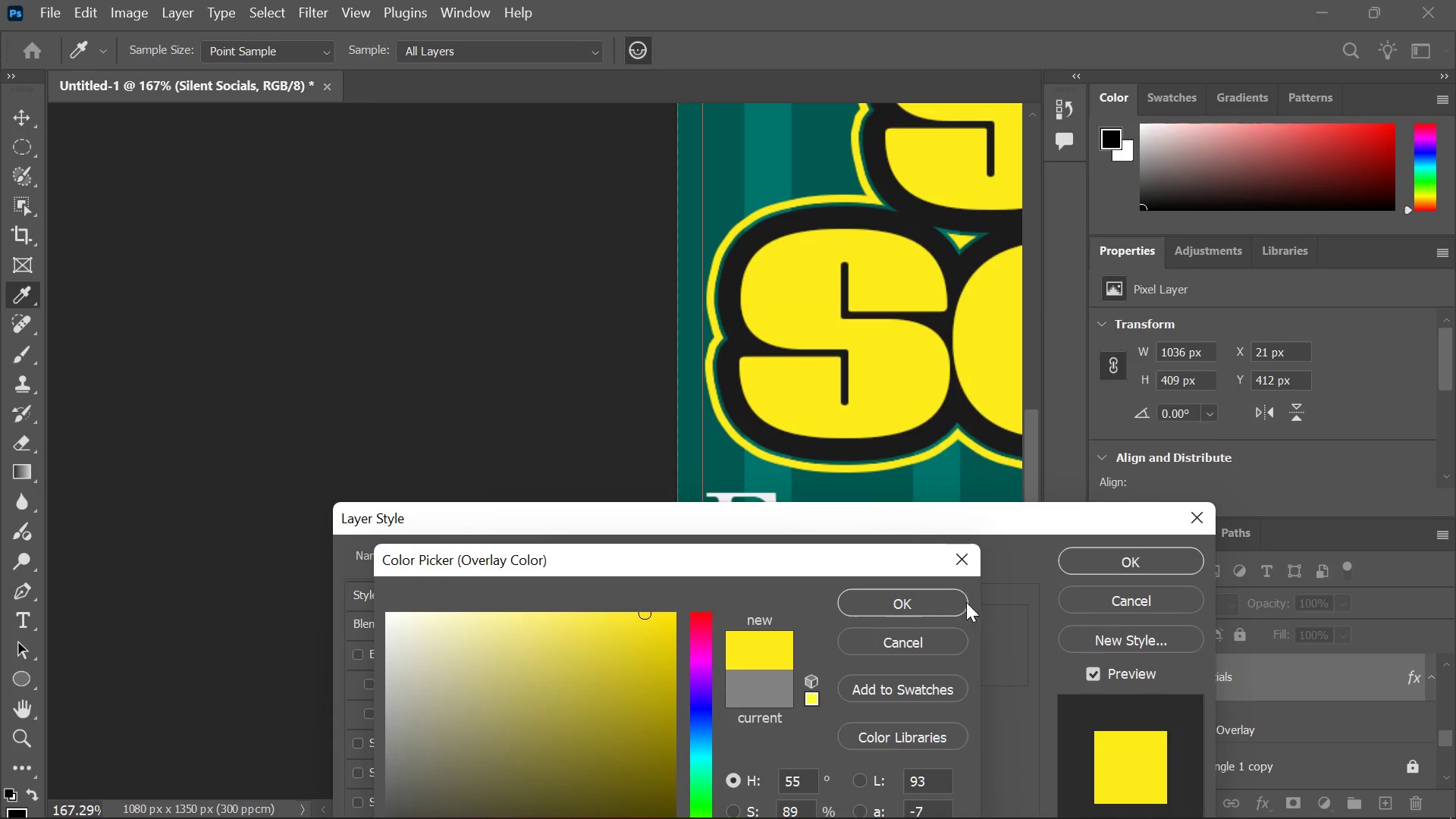 
left_click([928, 600])
 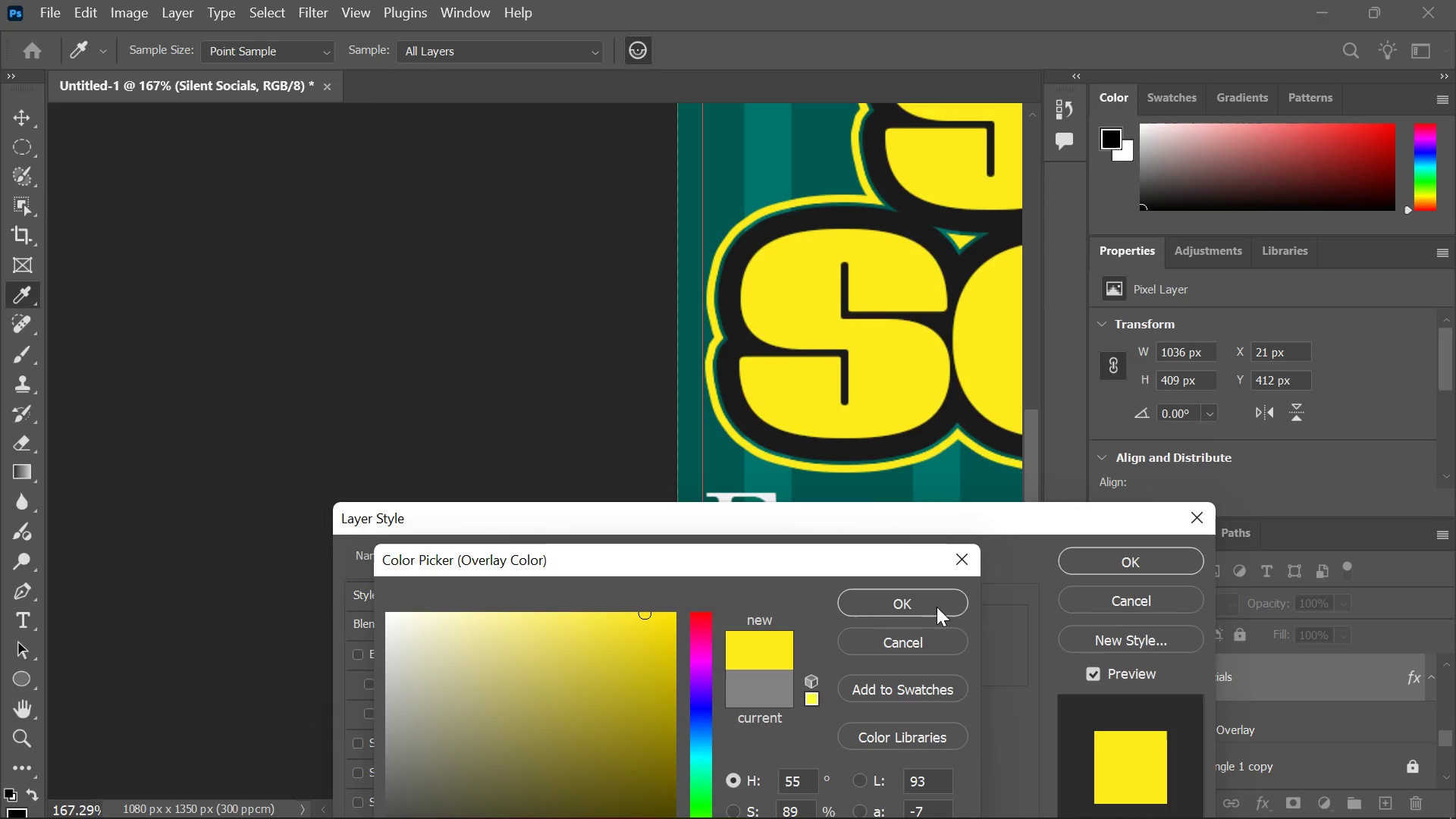 
left_click([919, 607])
 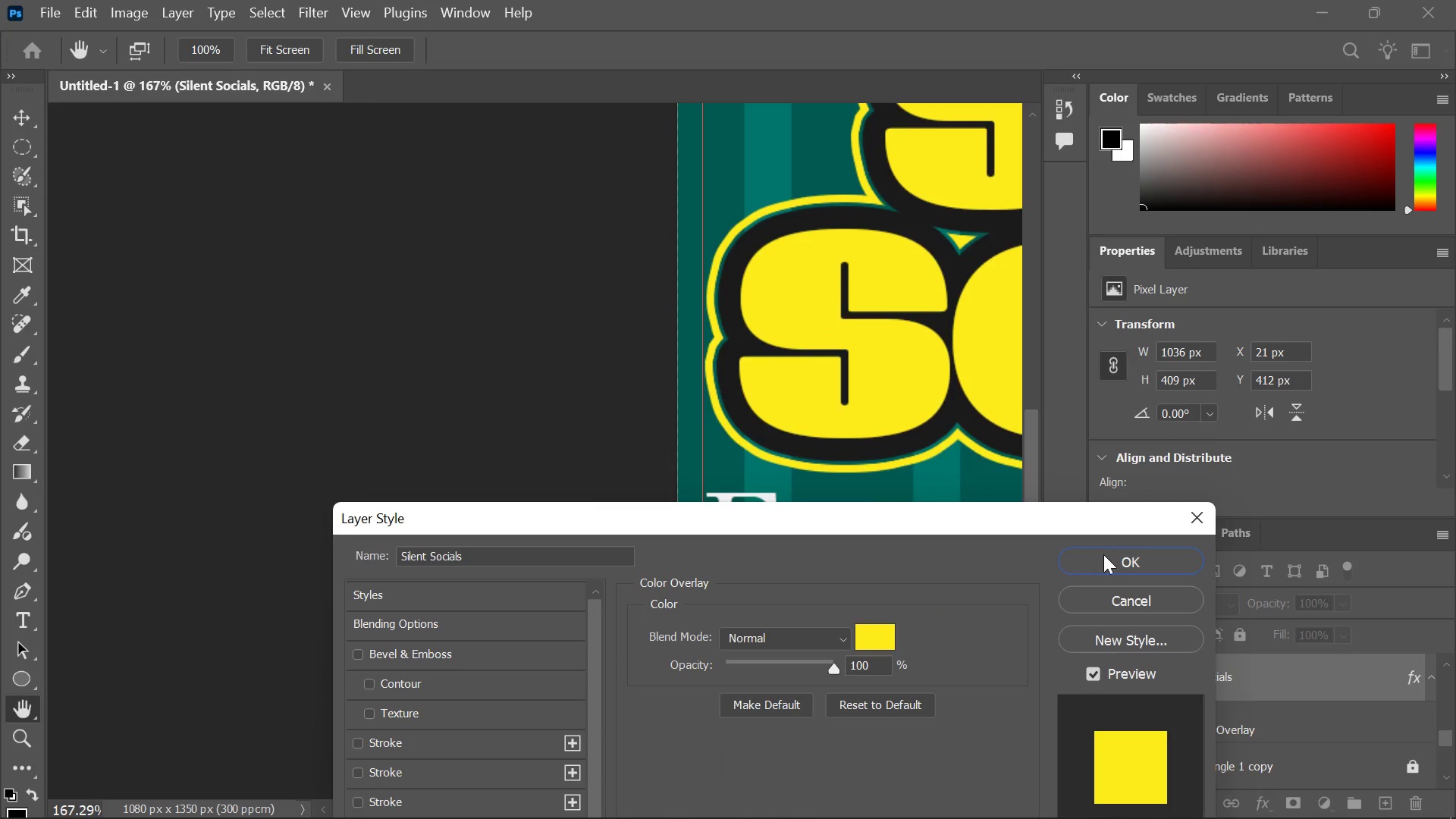 
left_click([1107, 554])
 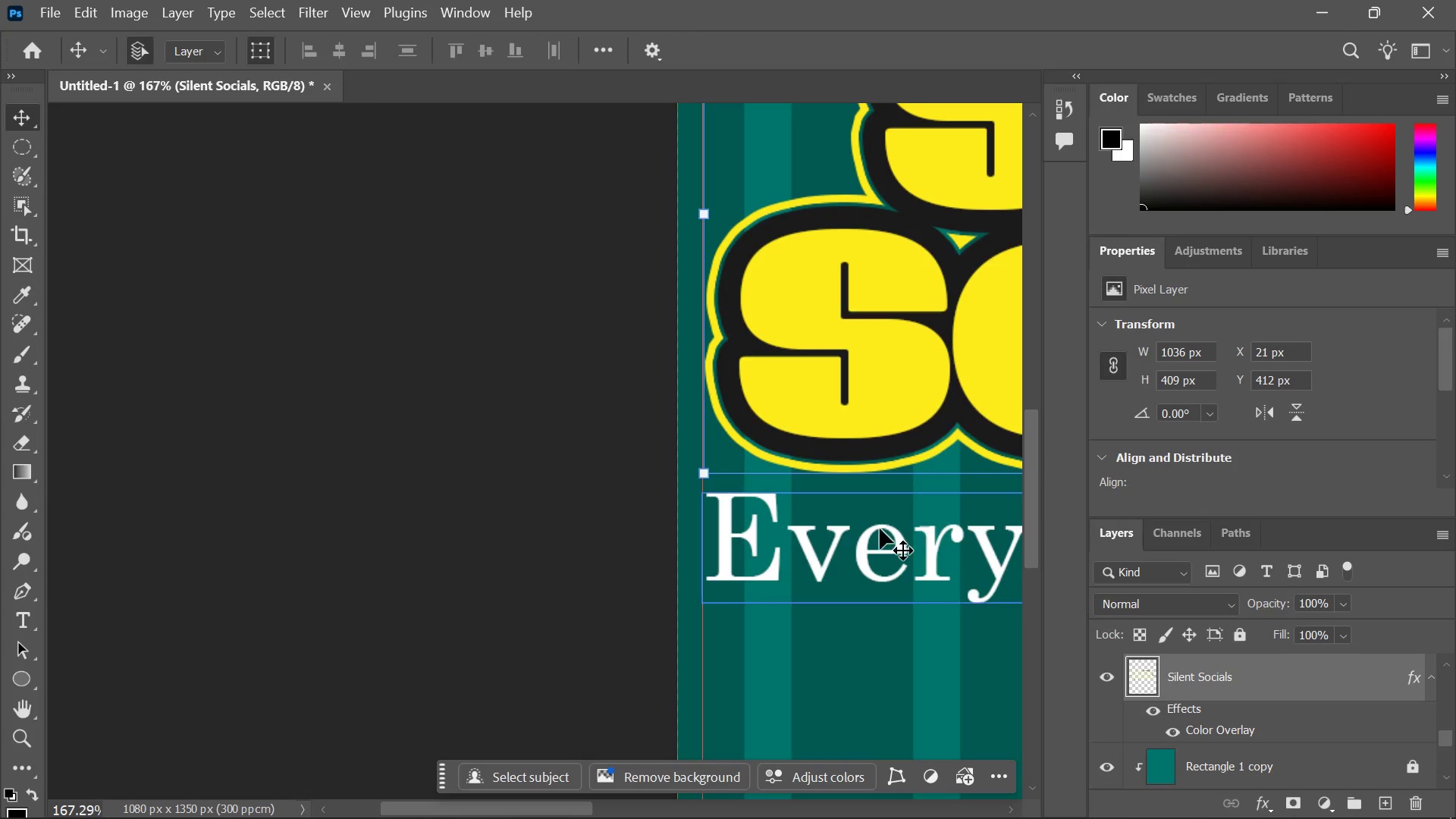 
hold_key(key=AltLeft, duration=0.8)
scroll: coordinate [880, 530], scroll_direction: down, amount: 11.0
 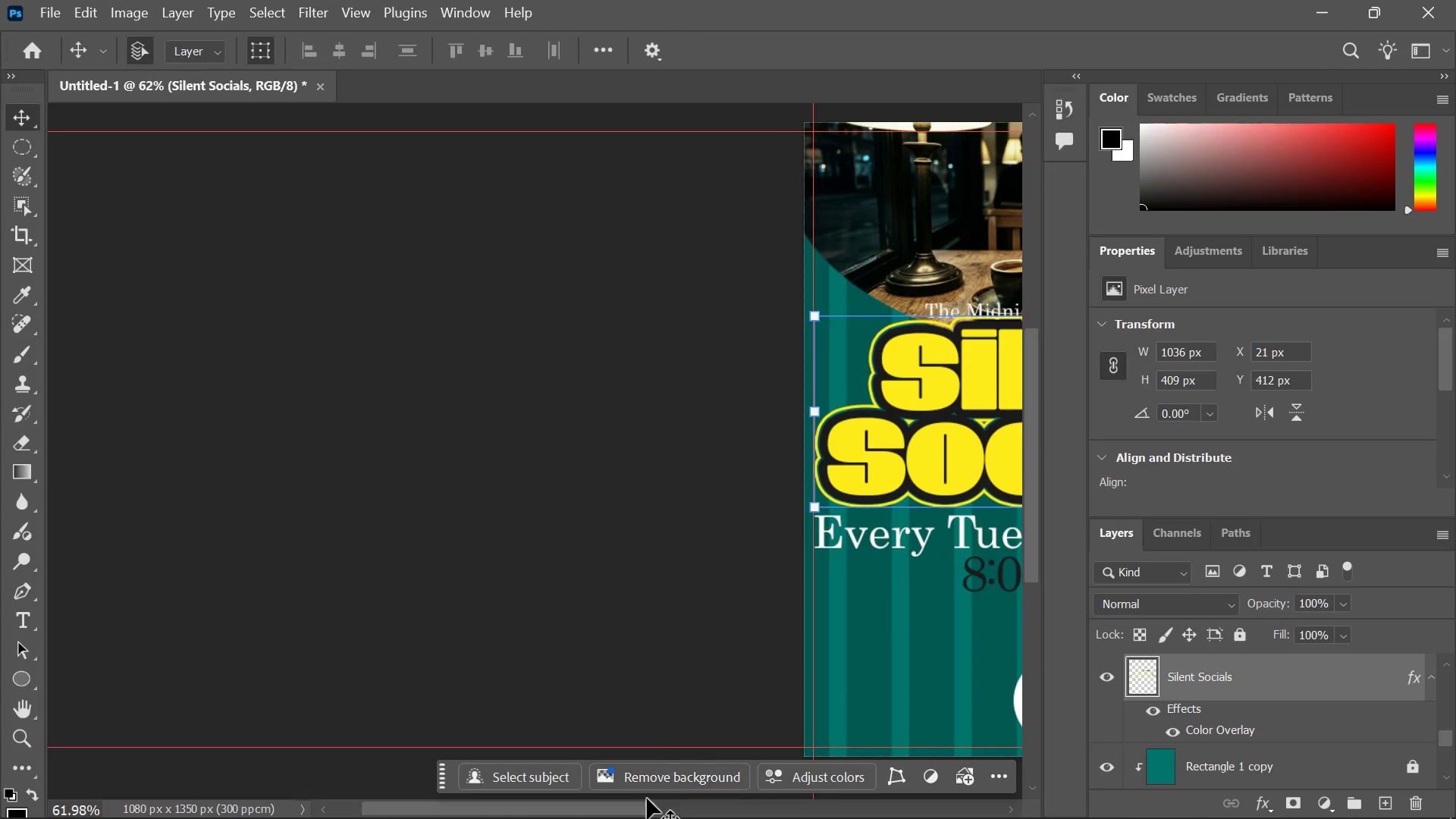 
left_click_drag(start_coordinate=[632, 808], to_coordinate=[763, 806])
 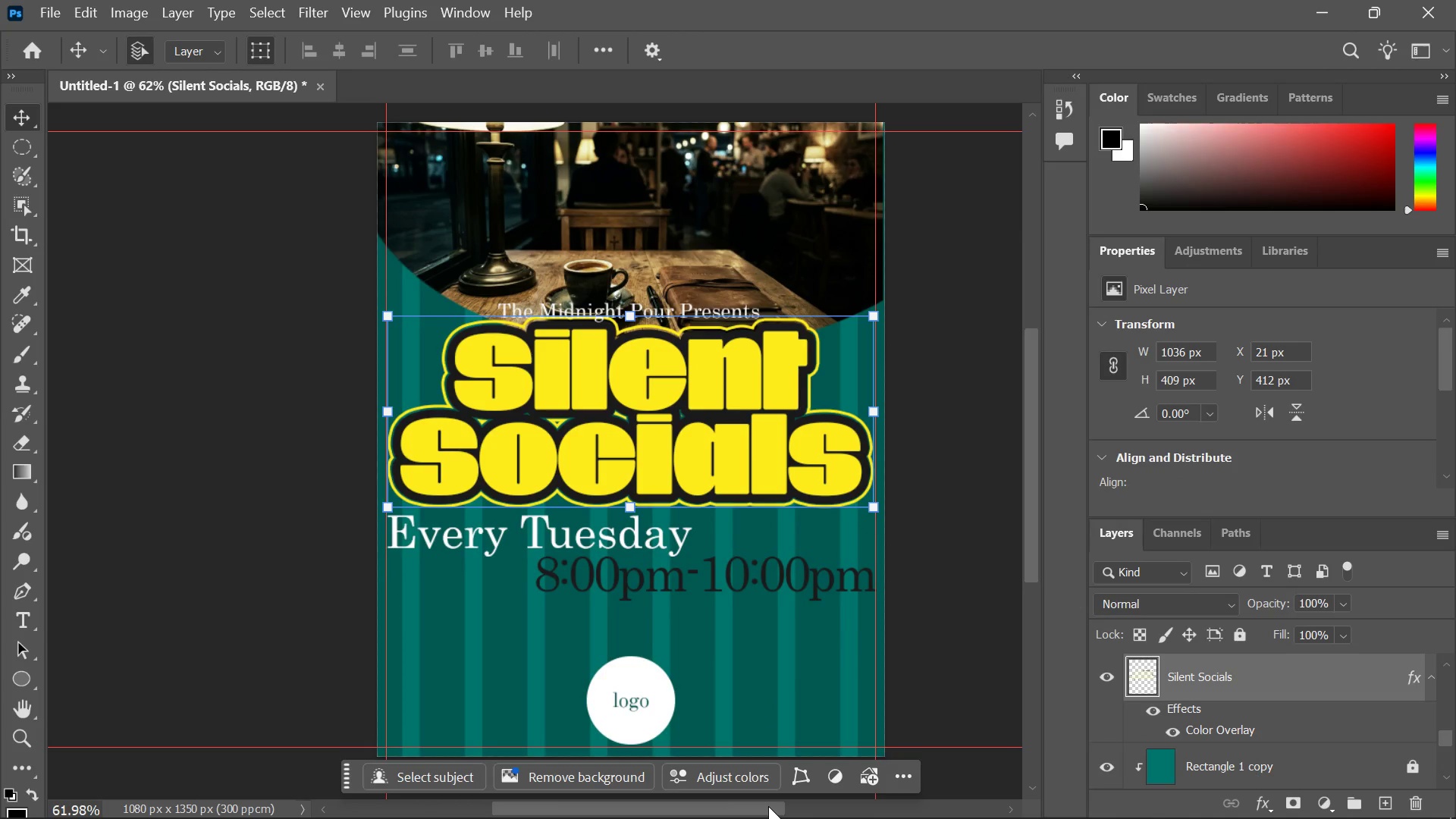 
wait(5.81)
 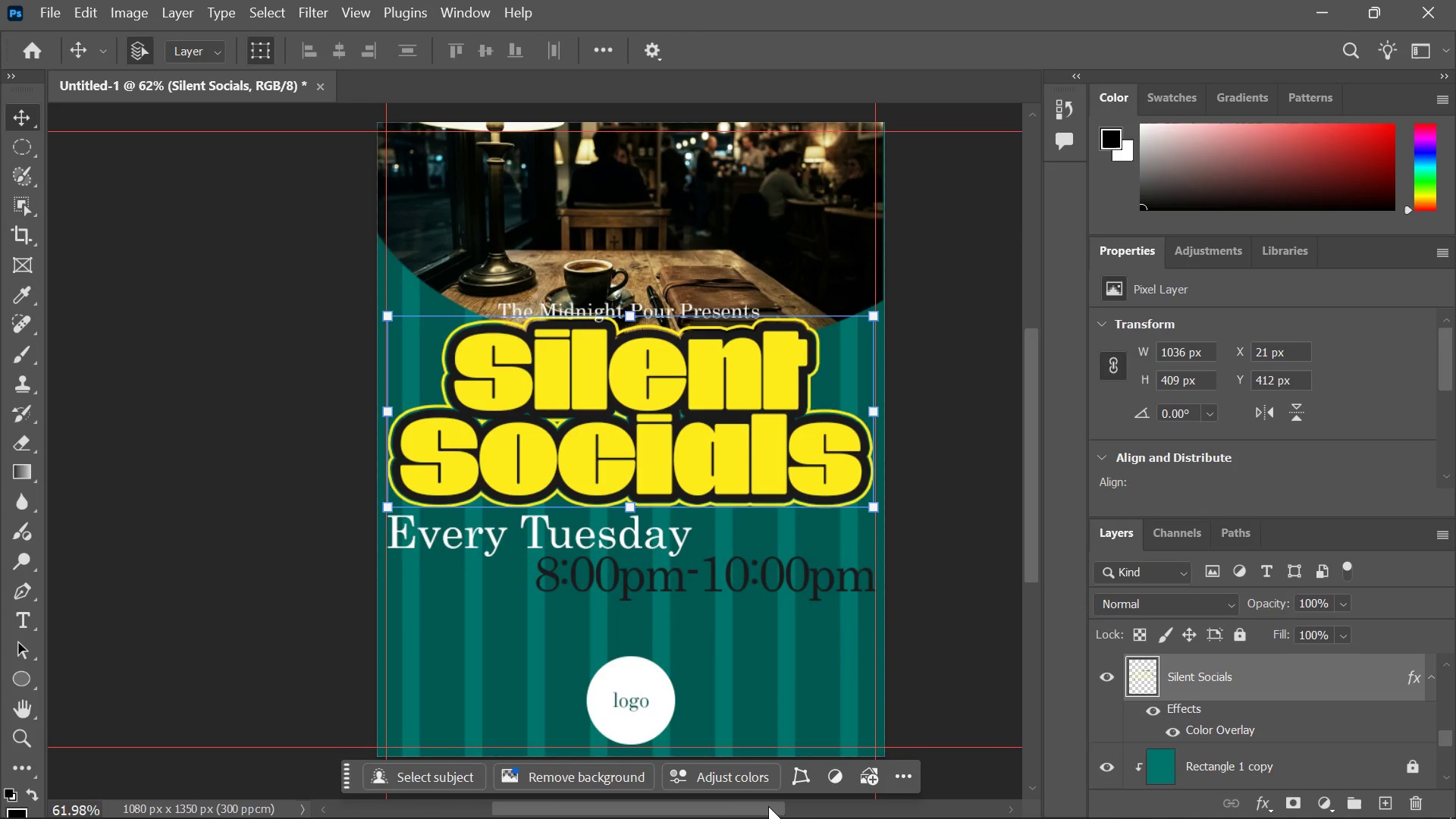 
key(E)
 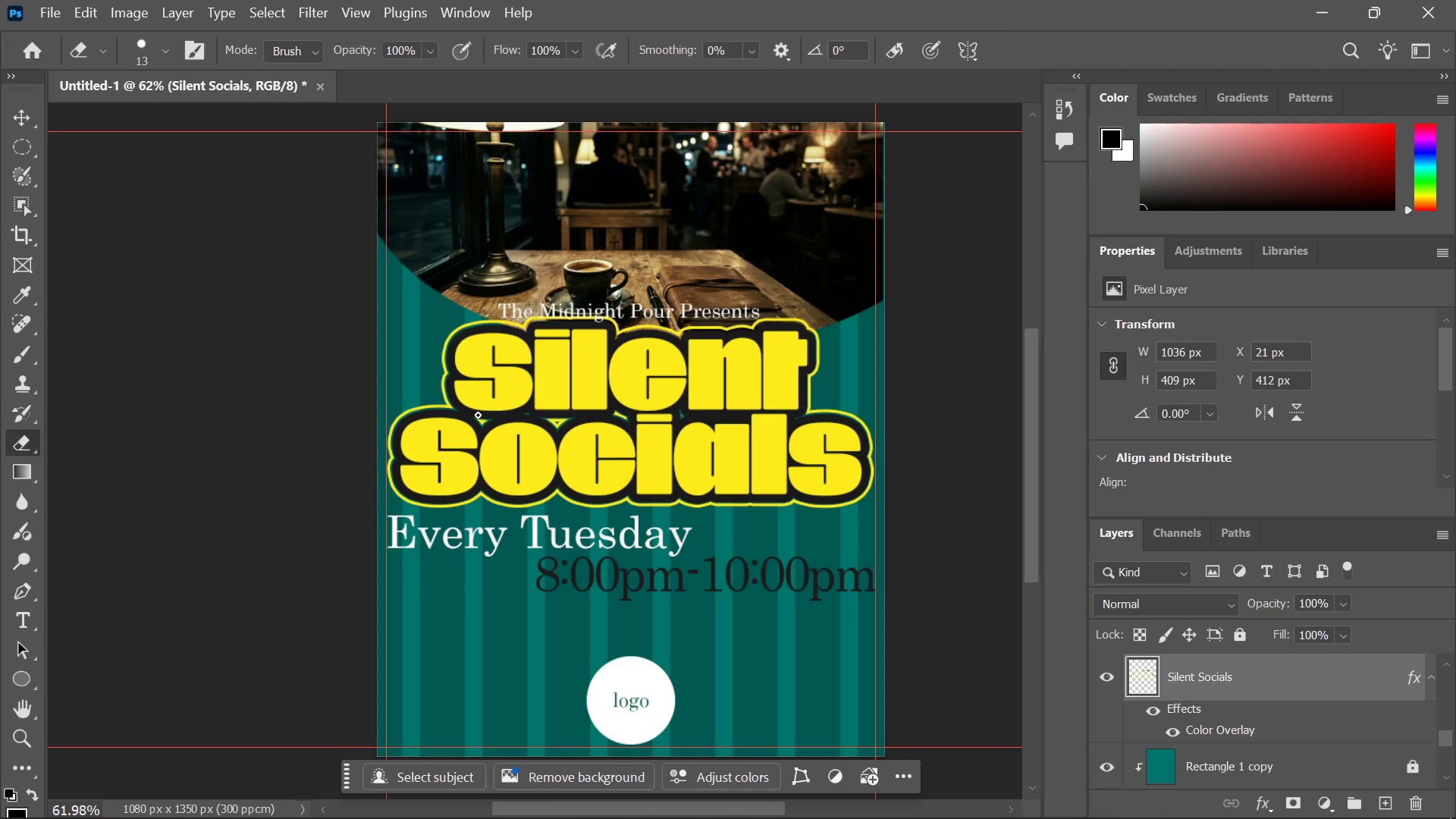 
key(BracketRight)
 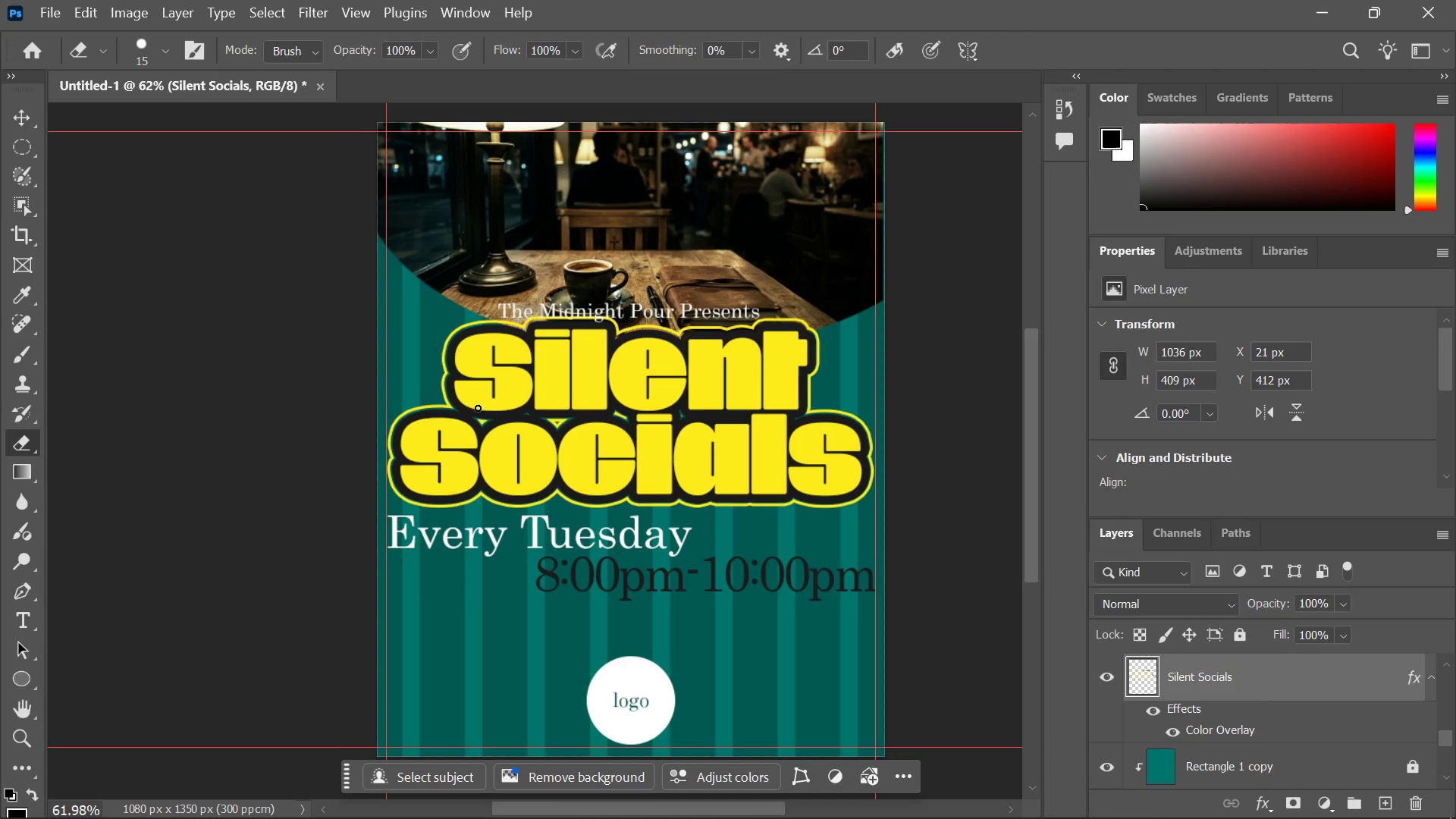 
key(BracketRight)
 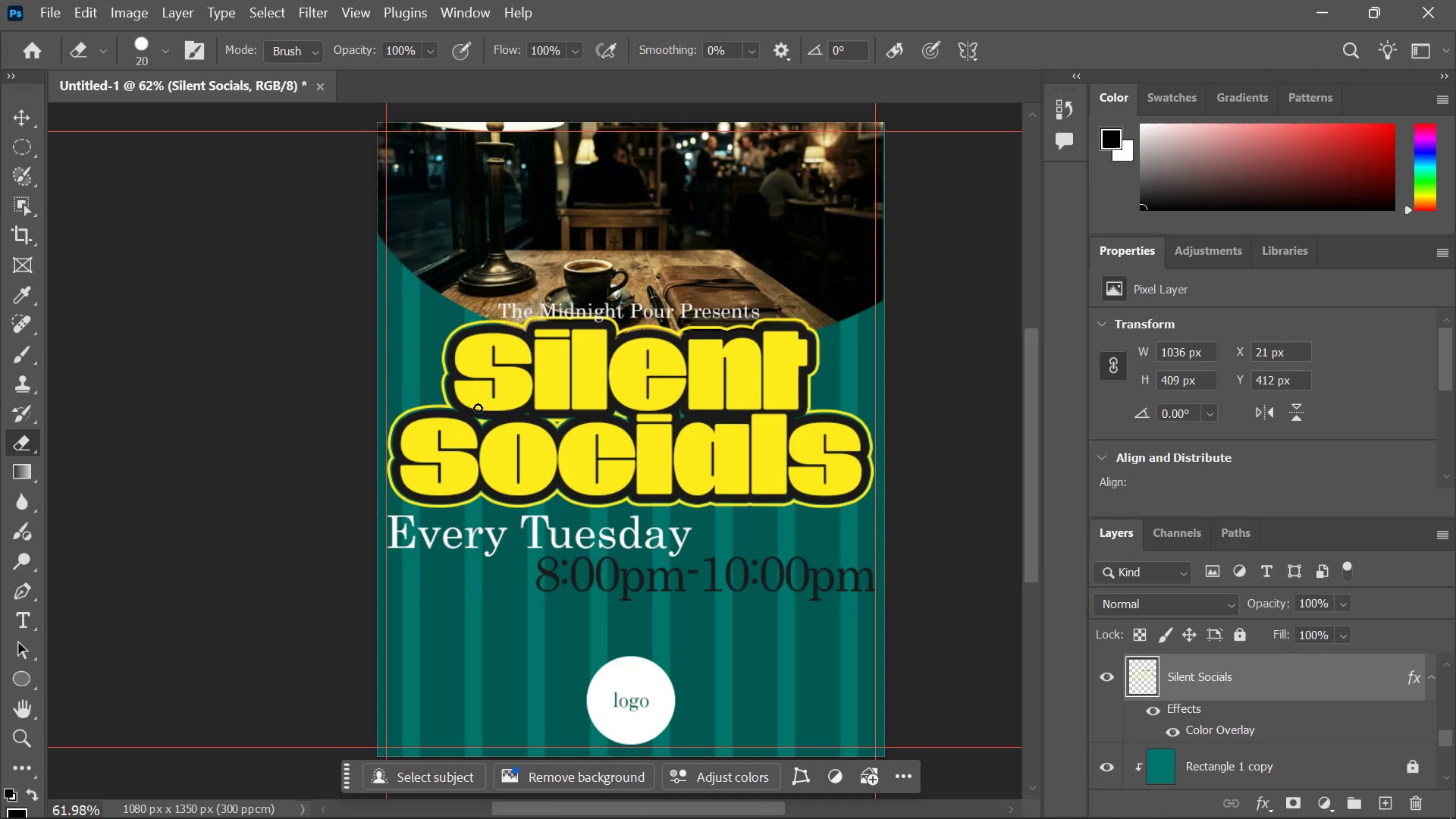 
key(BracketLeft)
 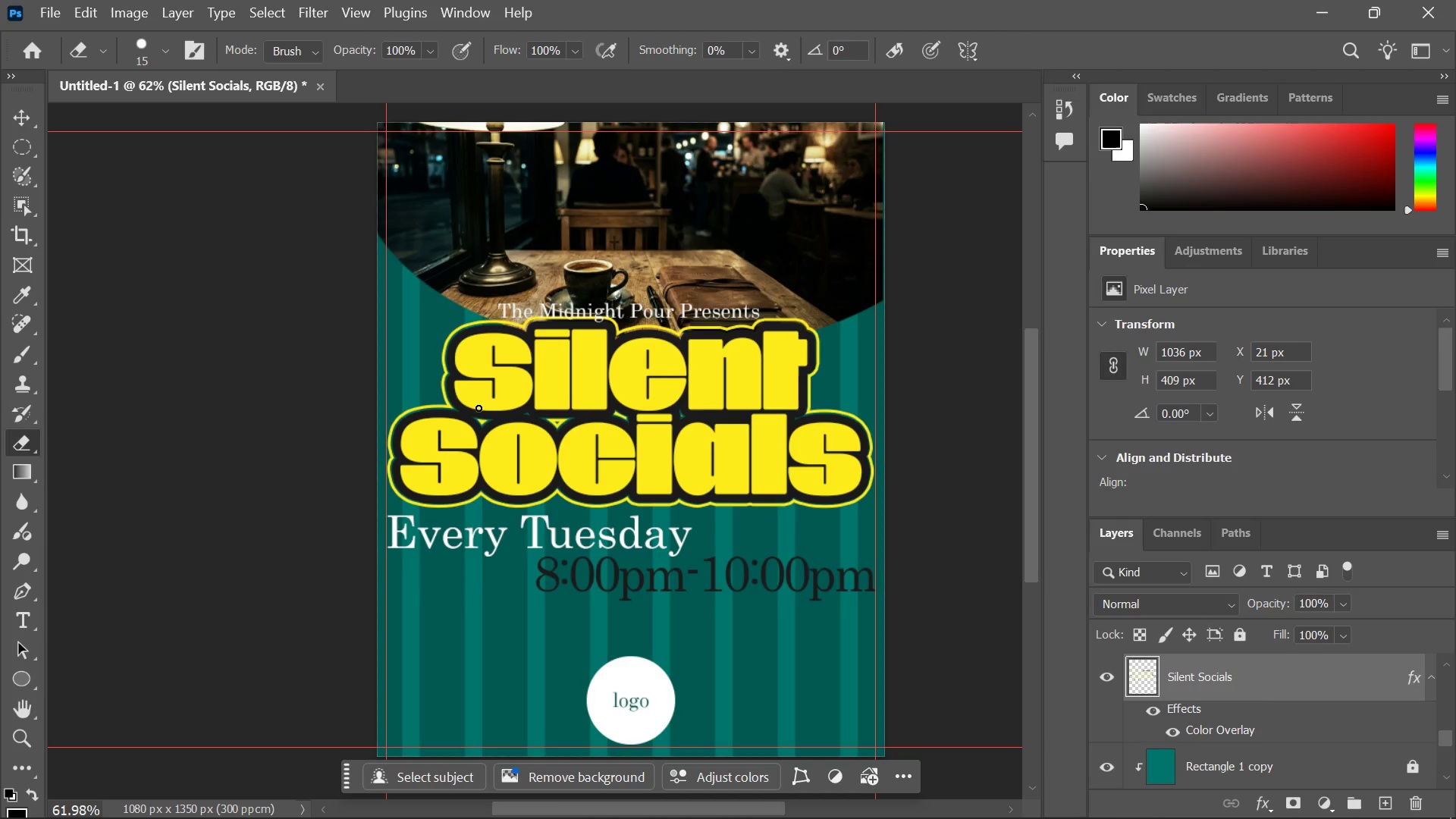 
hold_key(key=BracketRight, duration=0.61)
 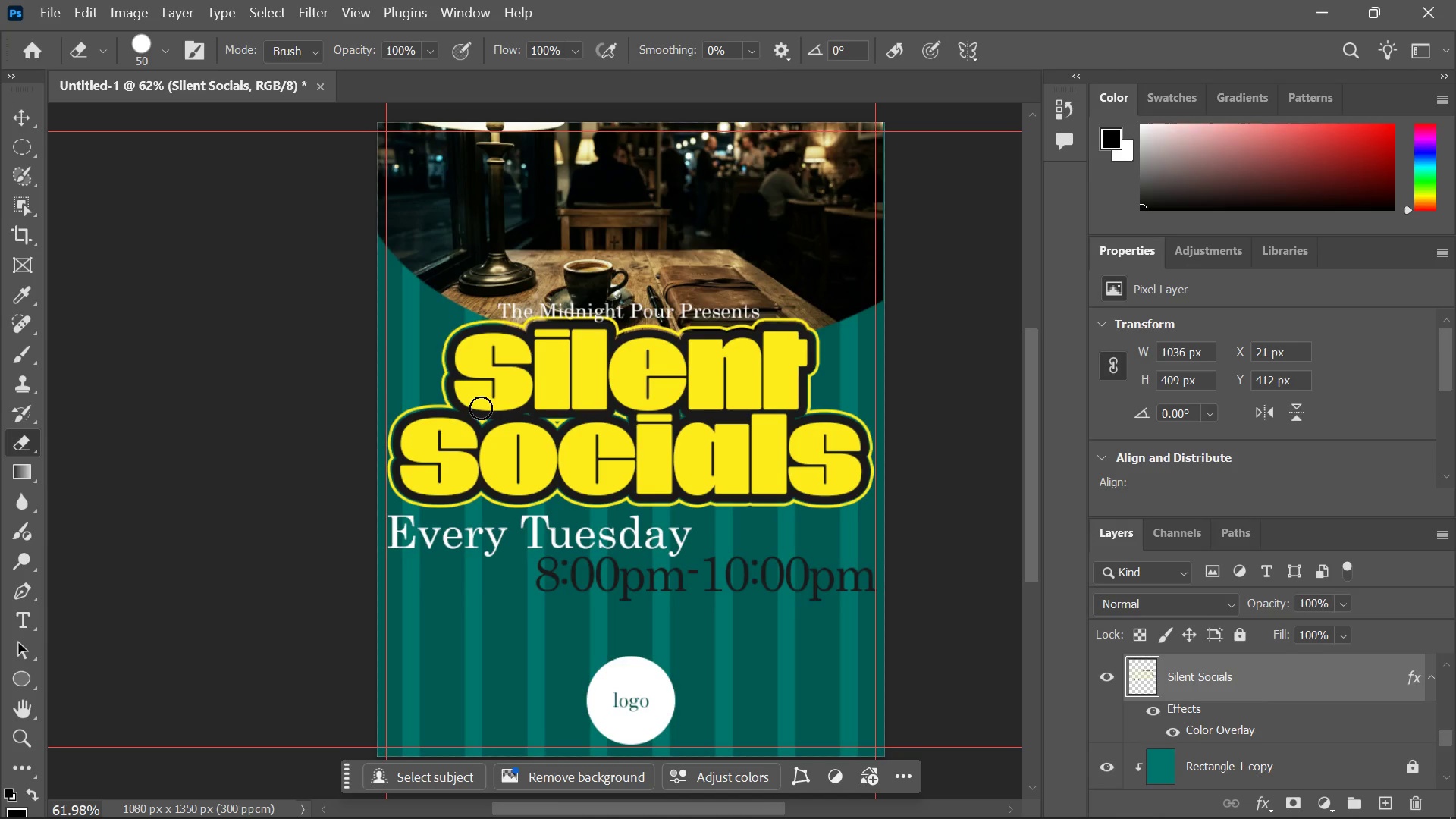 
key(BracketRight)
 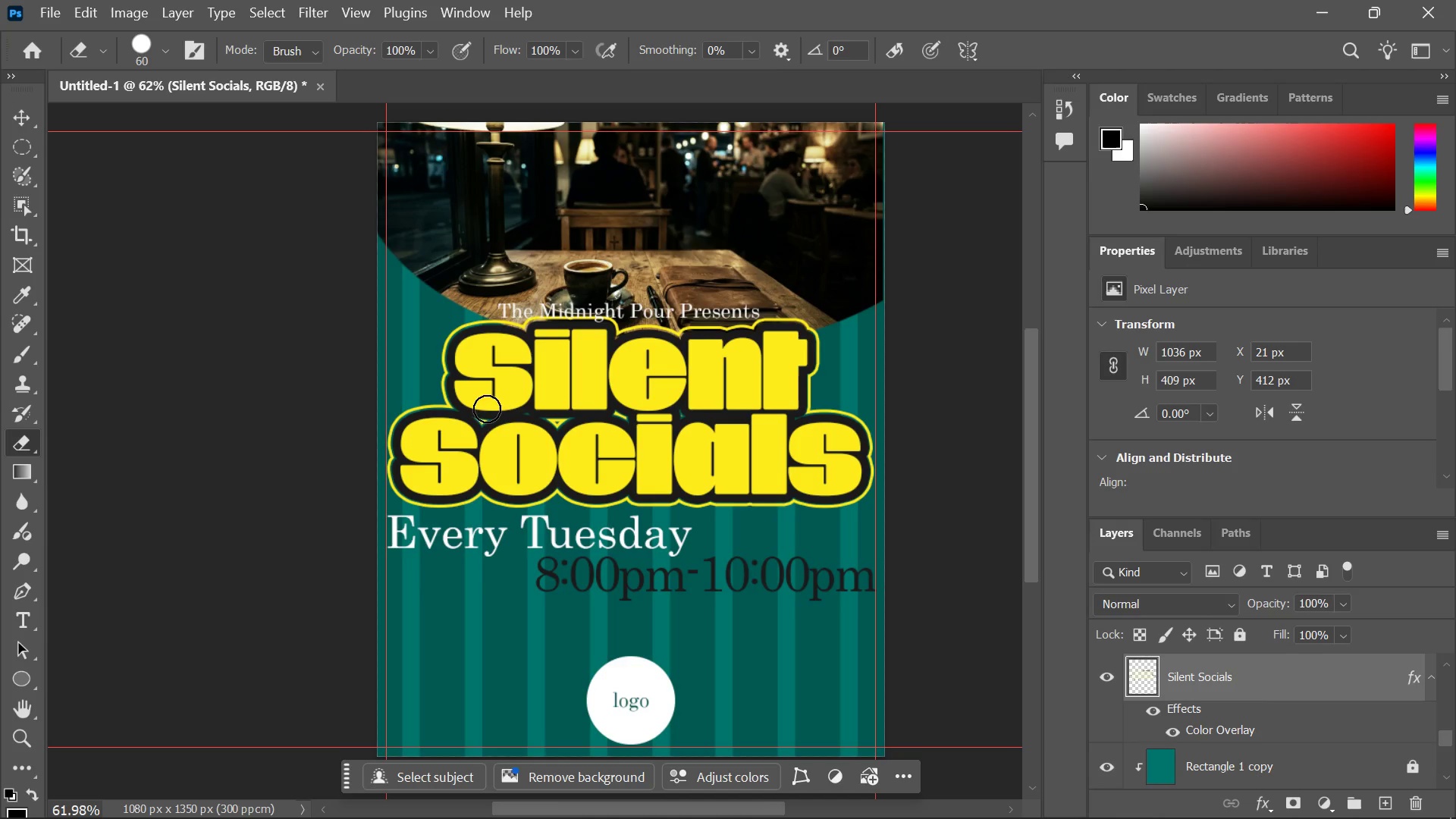 
left_click_drag(start_coordinate=[491, 408], to_coordinate=[651, 412])
 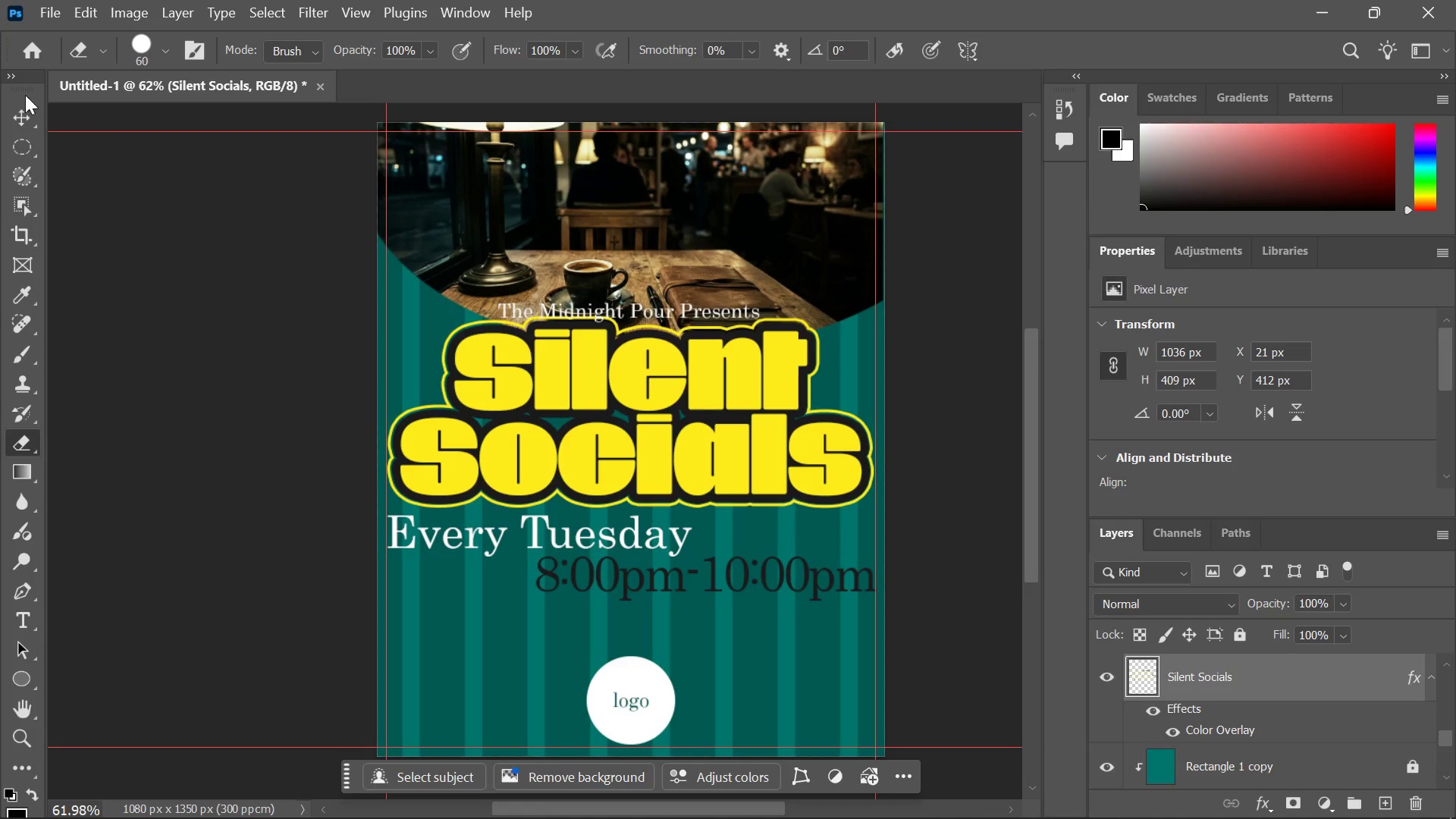 
left_click([18, 123])
 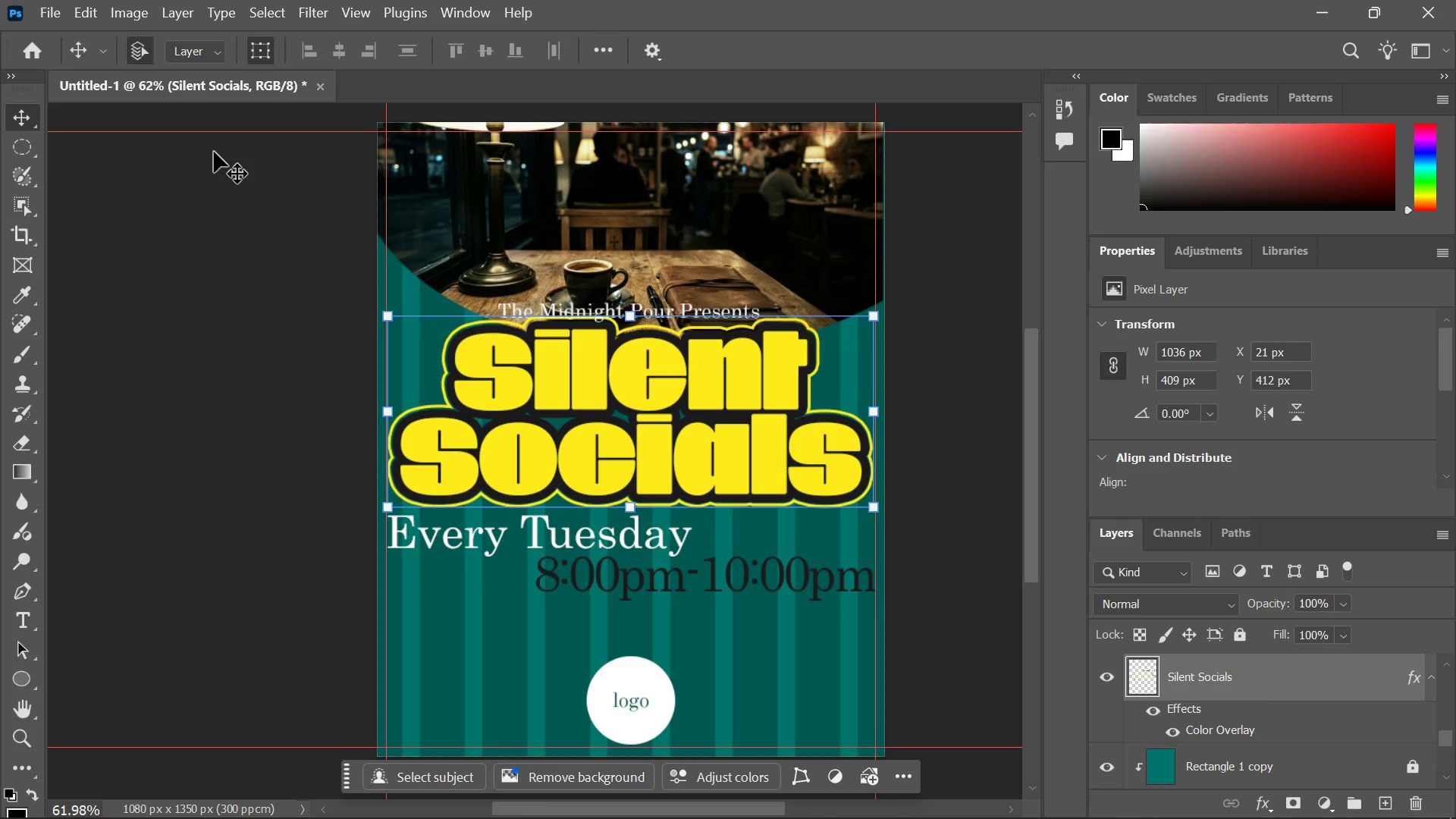 
wait(8.12)
 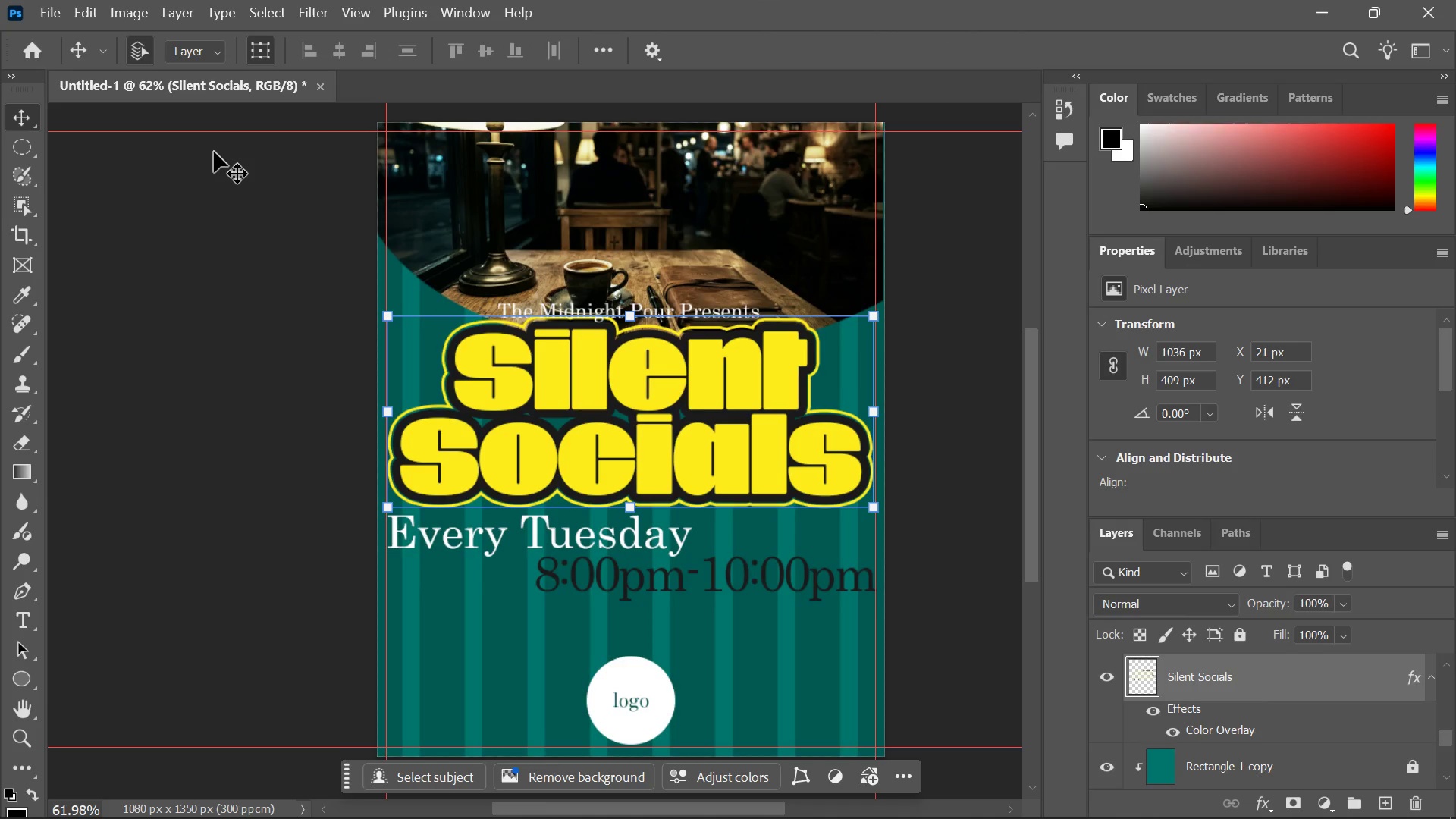 
scroll: coordinate [1333, 689], scroll_direction: up, amount: 16.0
 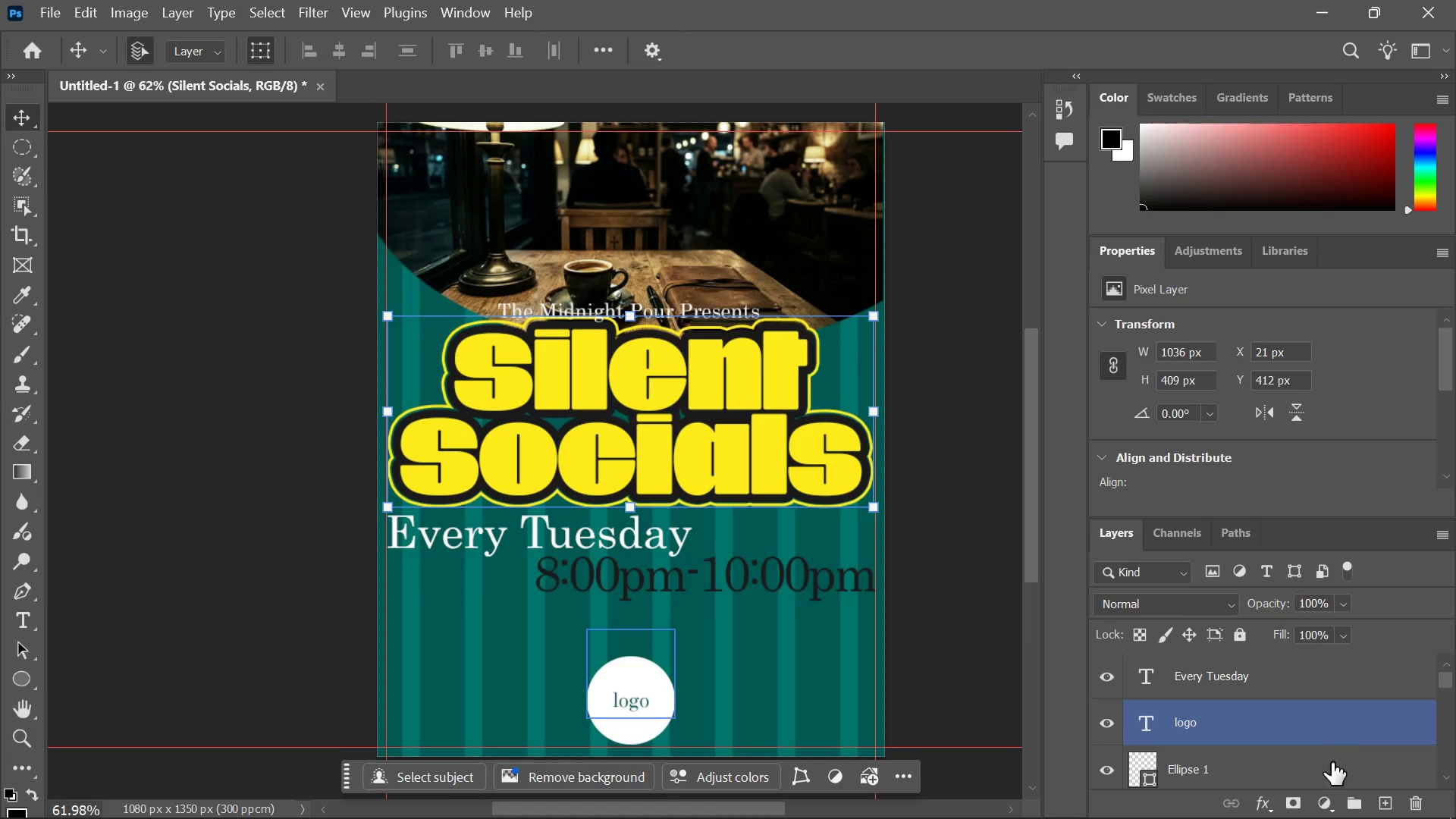 
left_click([1322, 808])
 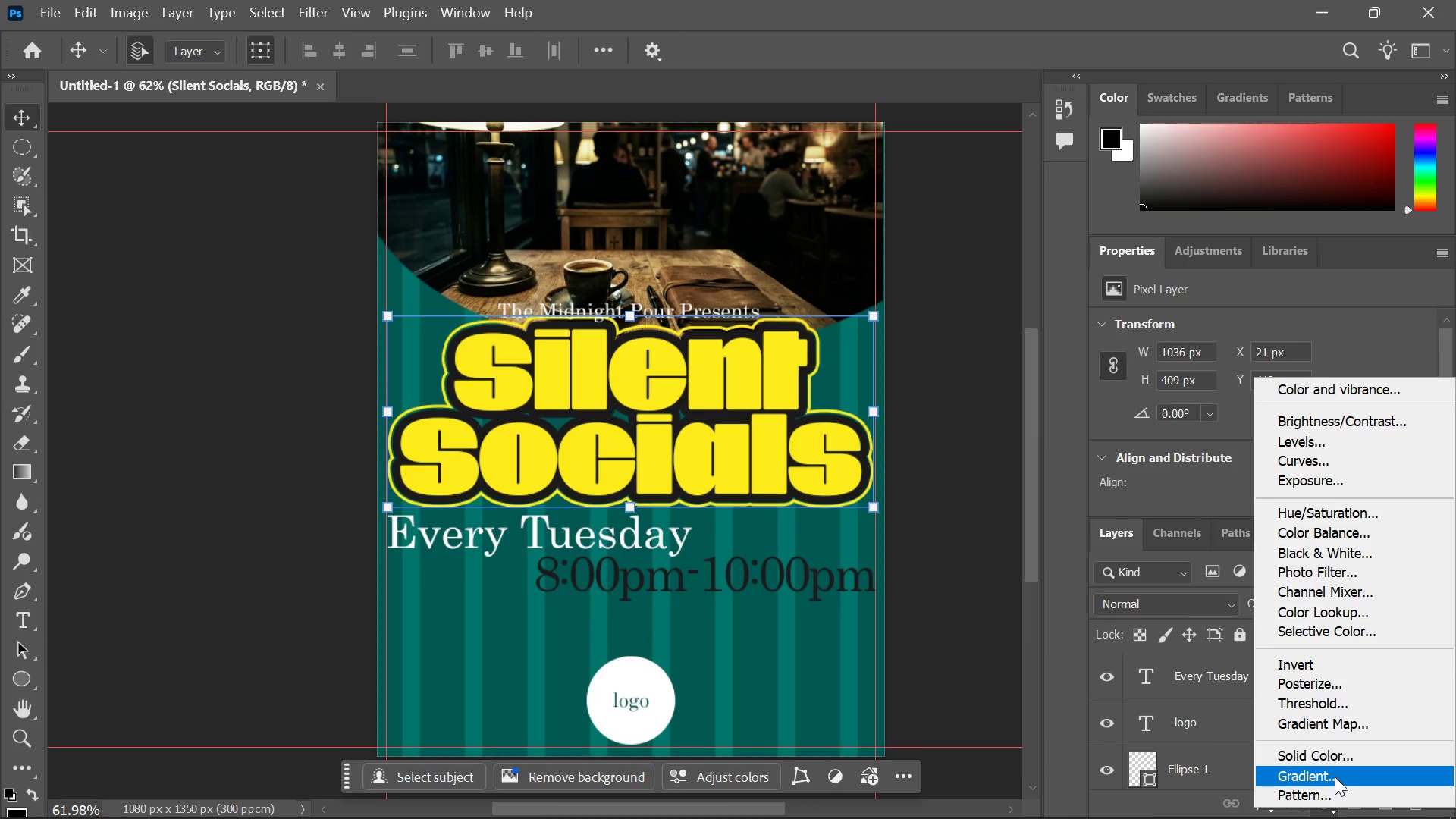 
left_click([1346, 727])
 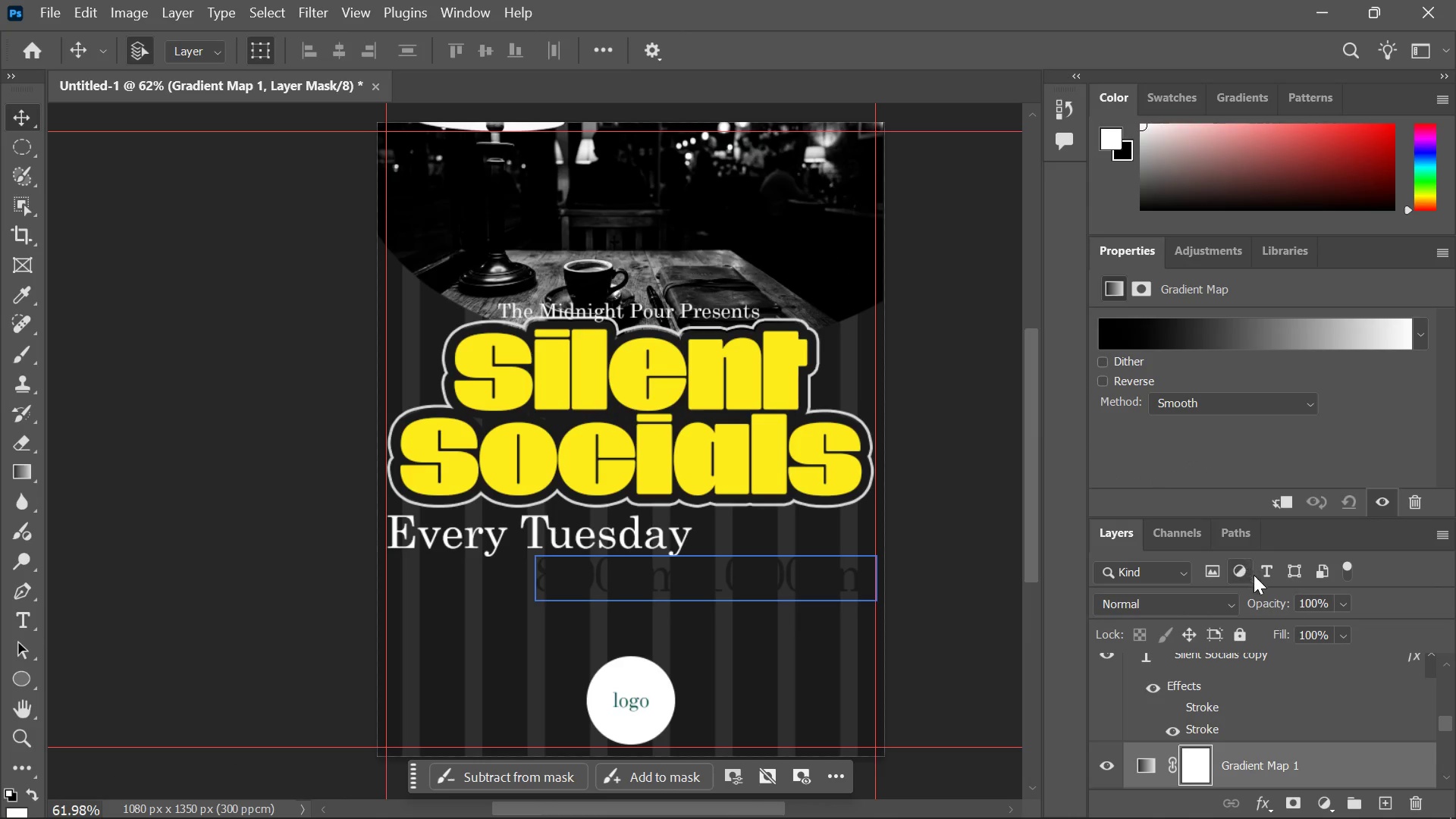 
left_click_drag(start_coordinate=[1306, 761], to_coordinate=[1246, 665])
 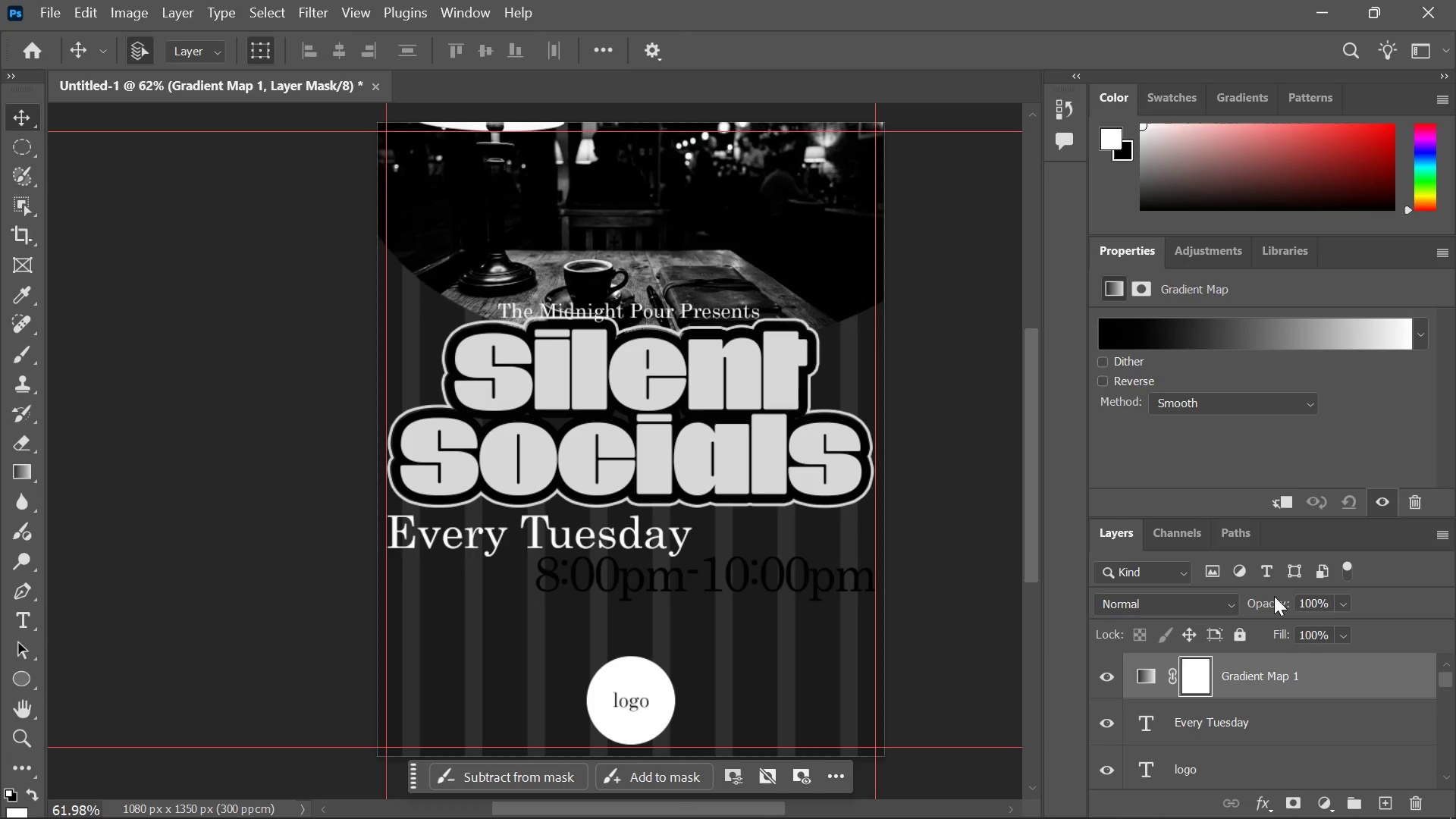 
left_click_drag(start_coordinate=[1276, 607], to_coordinate=[1263, 606])
 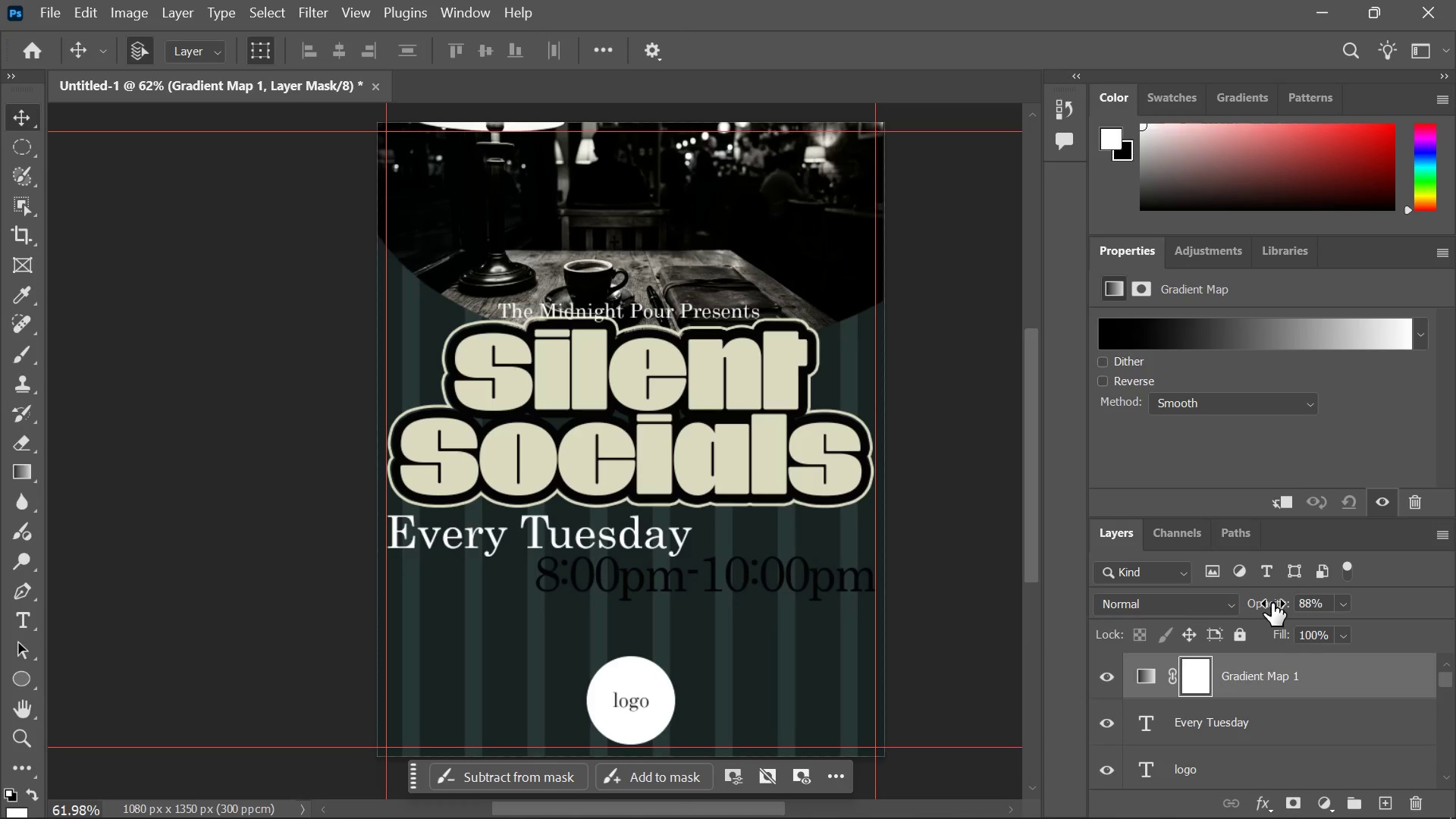 
left_click_drag(start_coordinate=[1272, 603], to_coordinate=[1266, 603])
 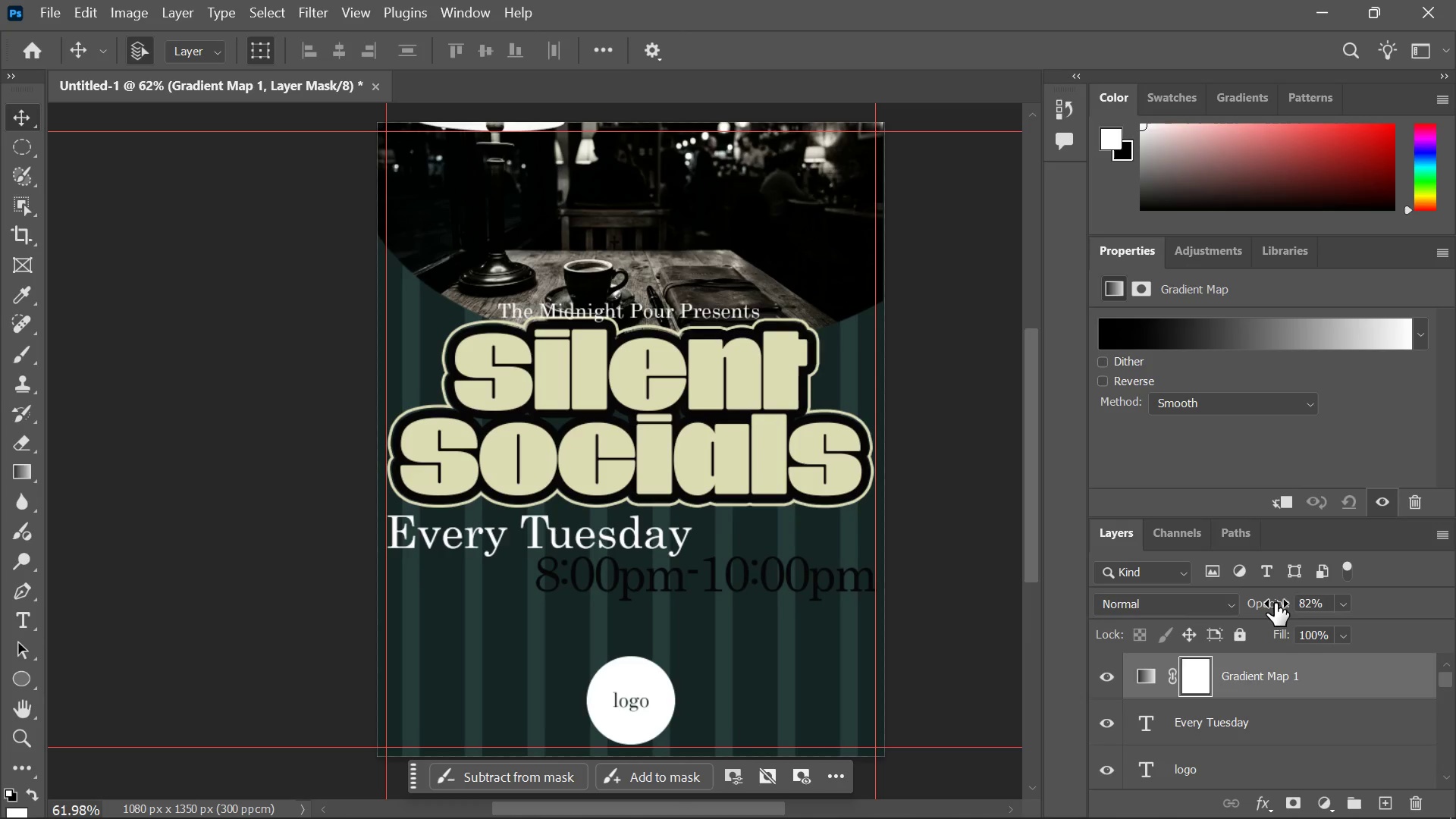 
left_click_drag(start_coordinate=[1275, 602], to_coordinate=[1263, 602])
 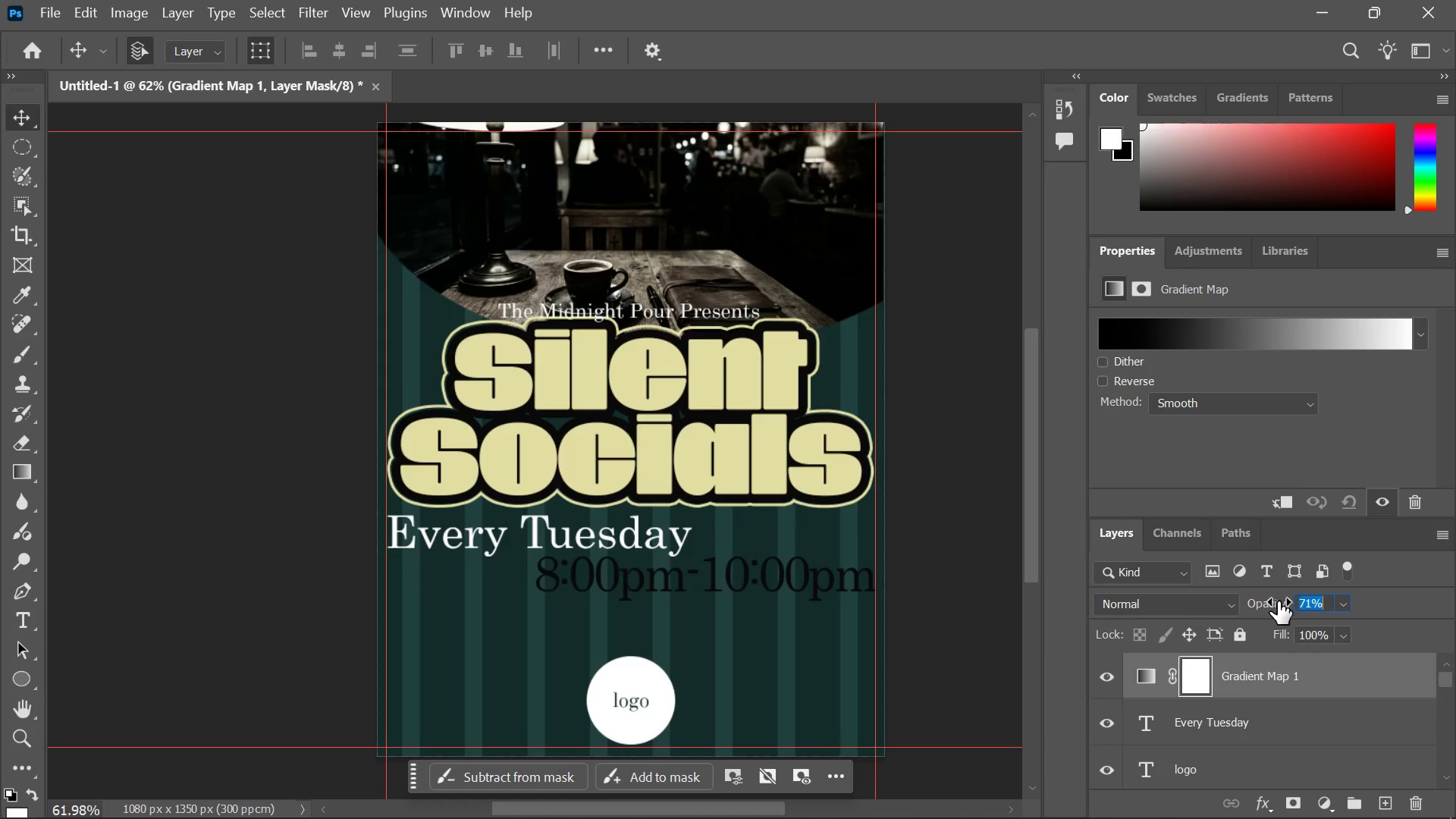 
left_click_drag(start_coordinate=[1282, 601], to_coordinate=[1263, 604])
 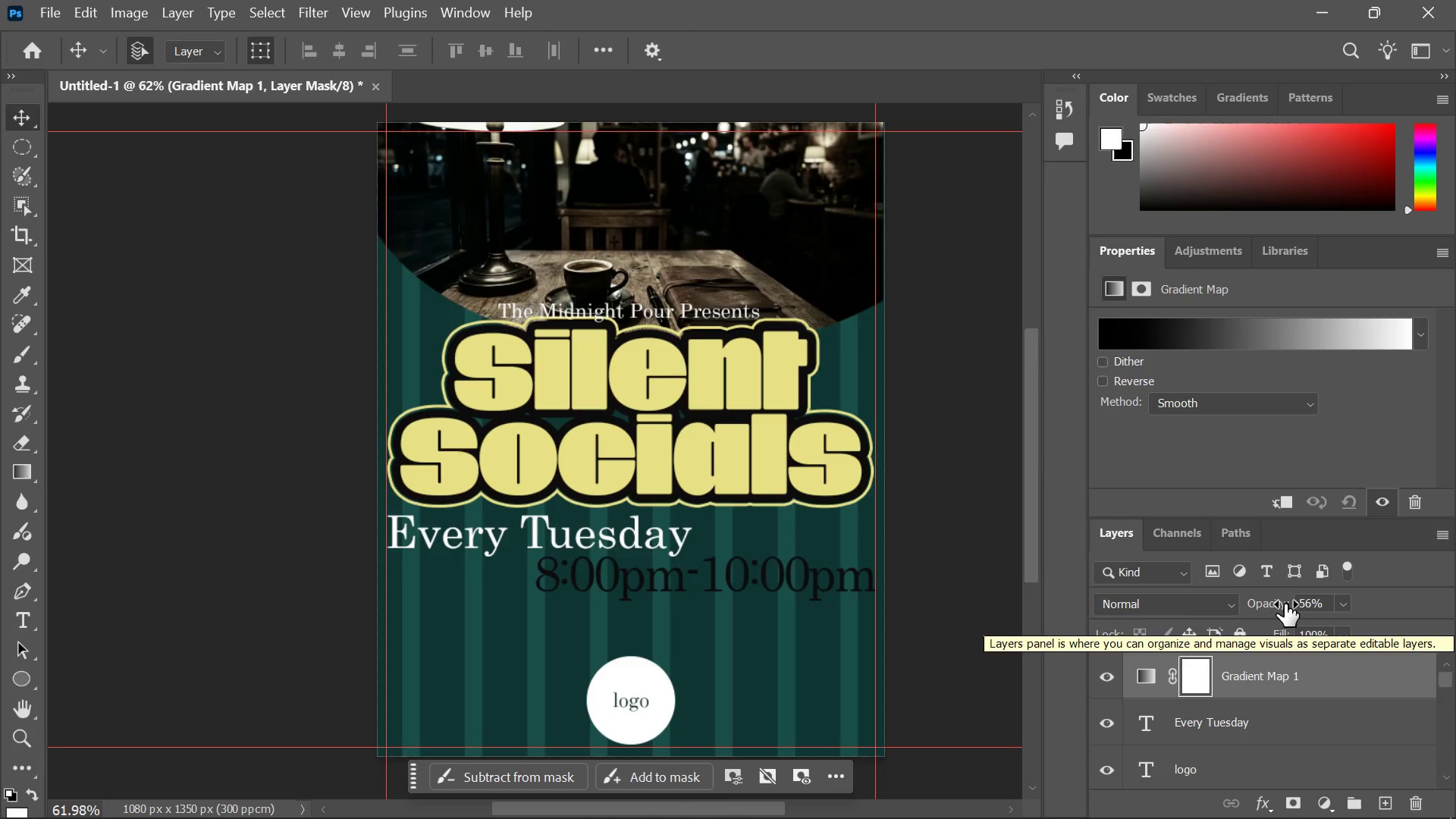 
left_click_drag(start_coordinate=[1285, 604], to_coordinate=[1277, 604])
 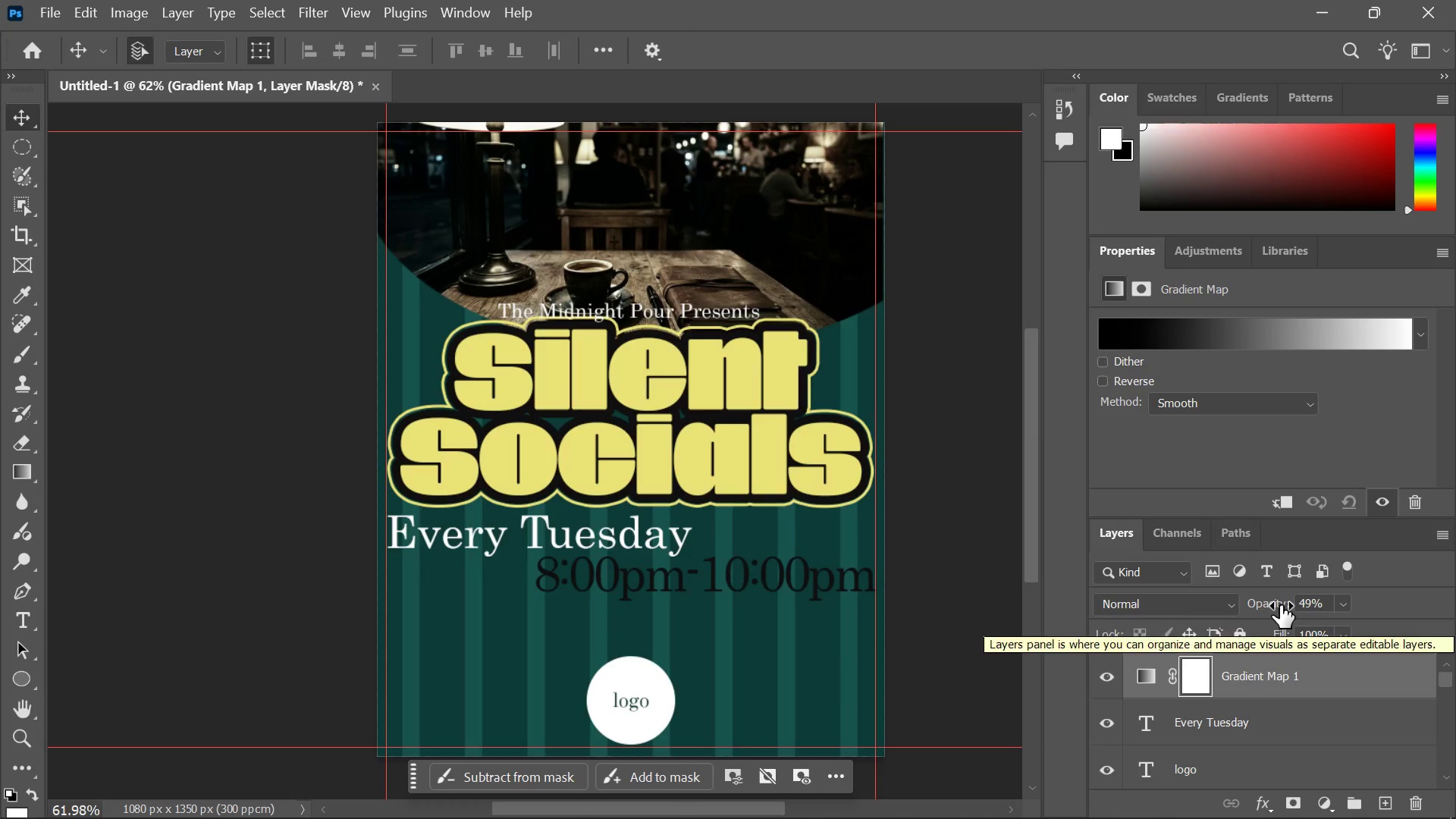 
left_click_drag(start_coordinate=[1280, 604], to_coordinate=[1257, 604])
 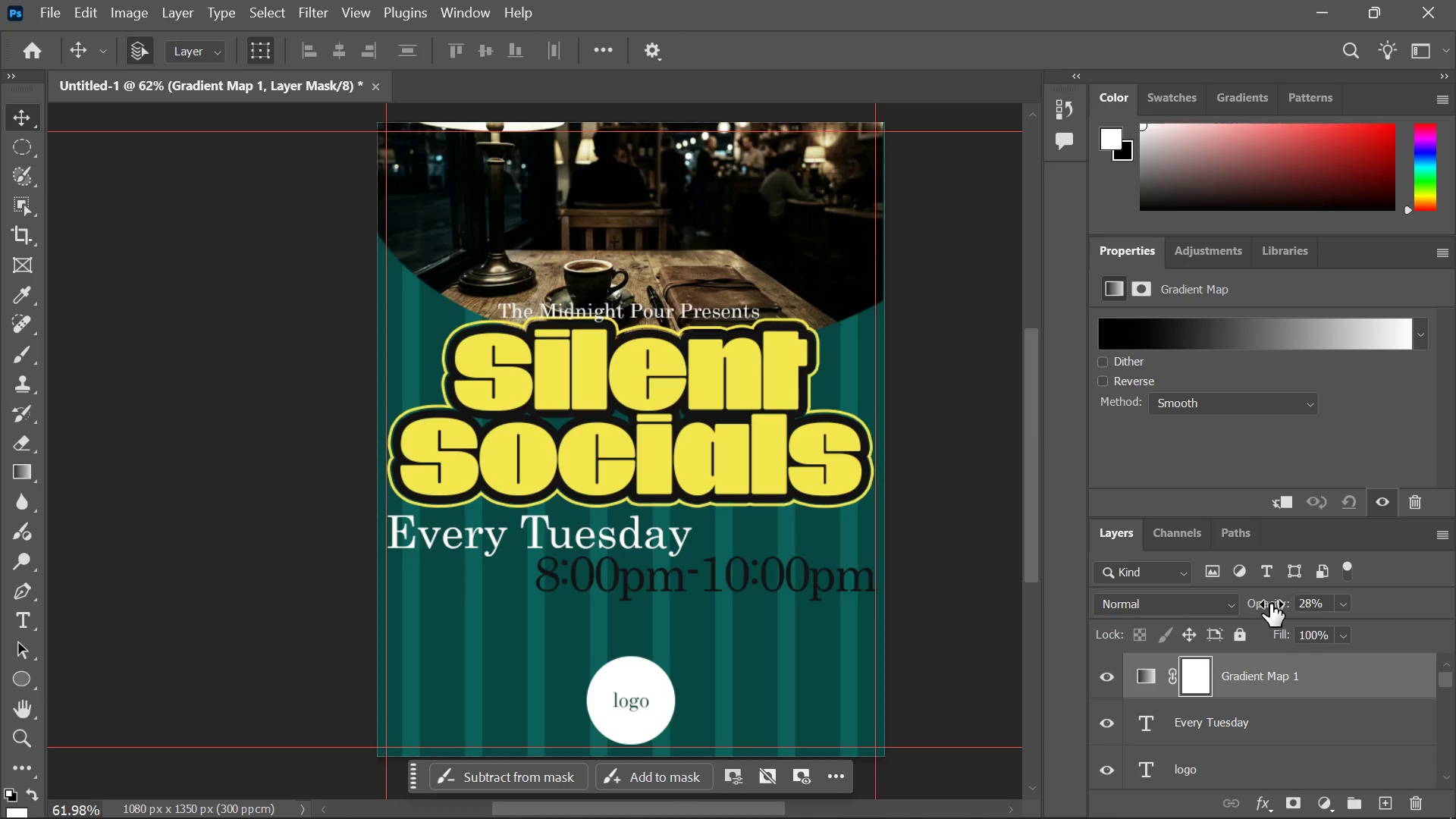 
left_click_drag(start_coordinate=[1269, 604], to_coordinate=[1273, 604])
 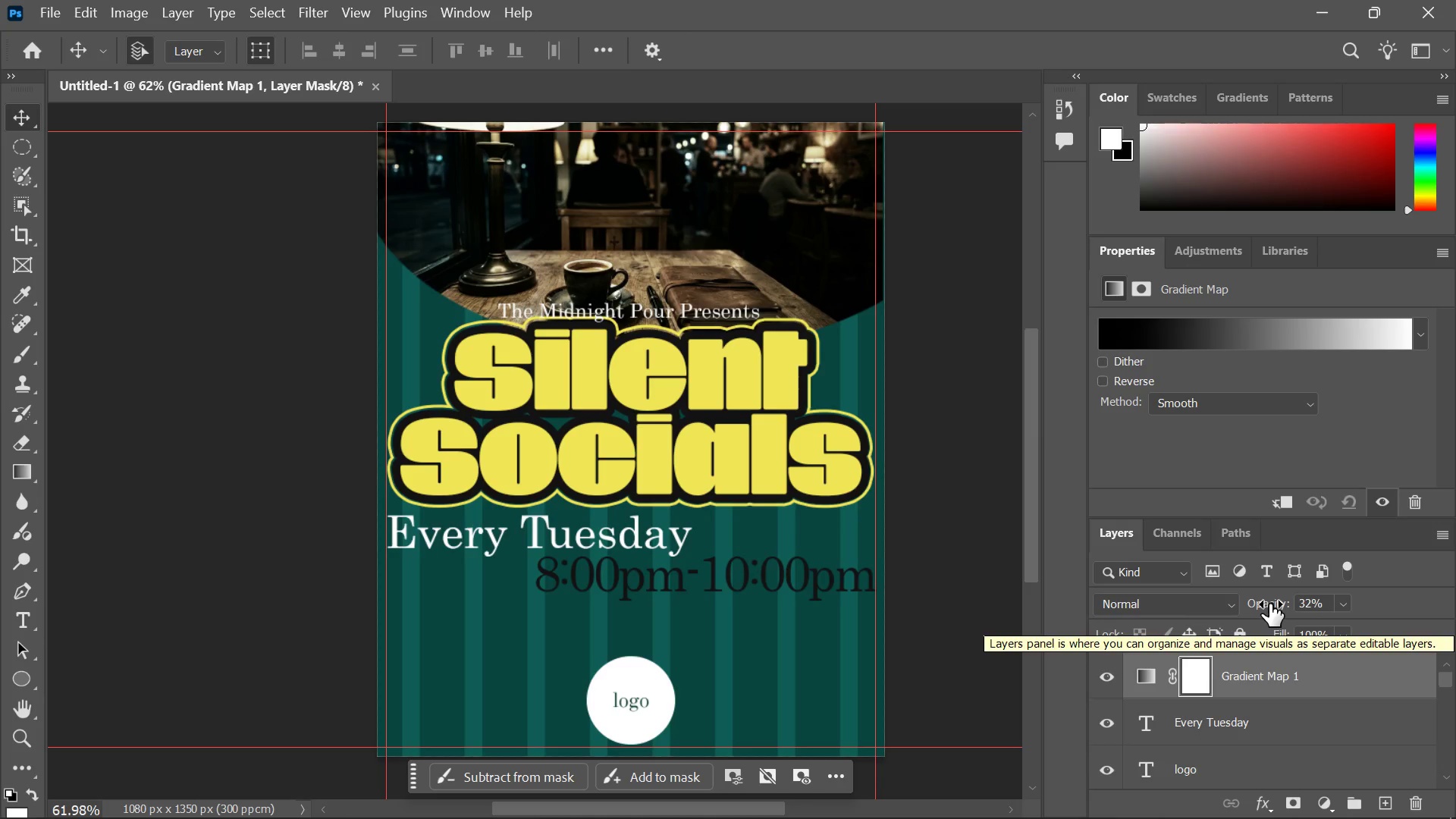 
wait(5.52)
 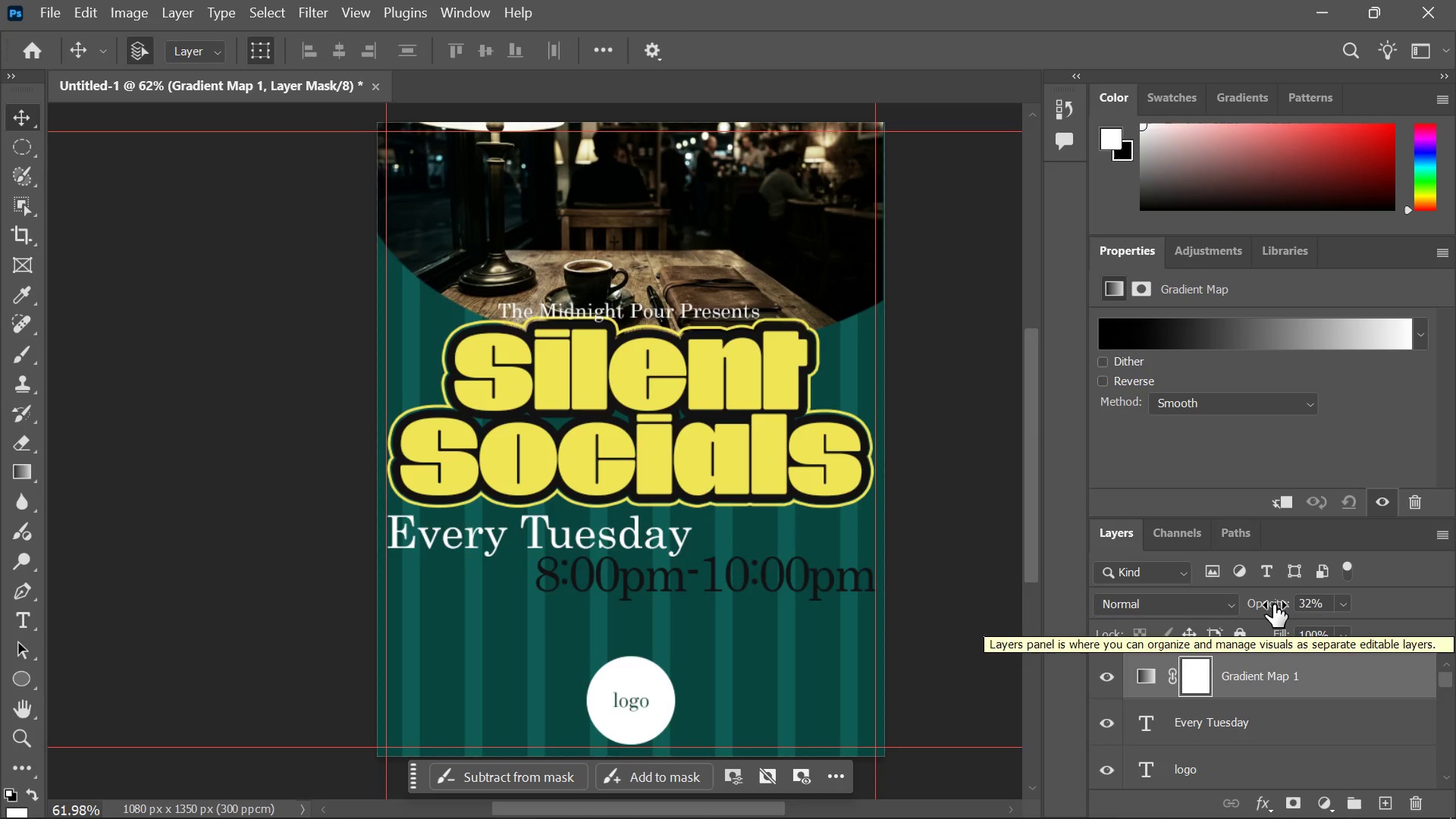 
left_click([652, 309])
 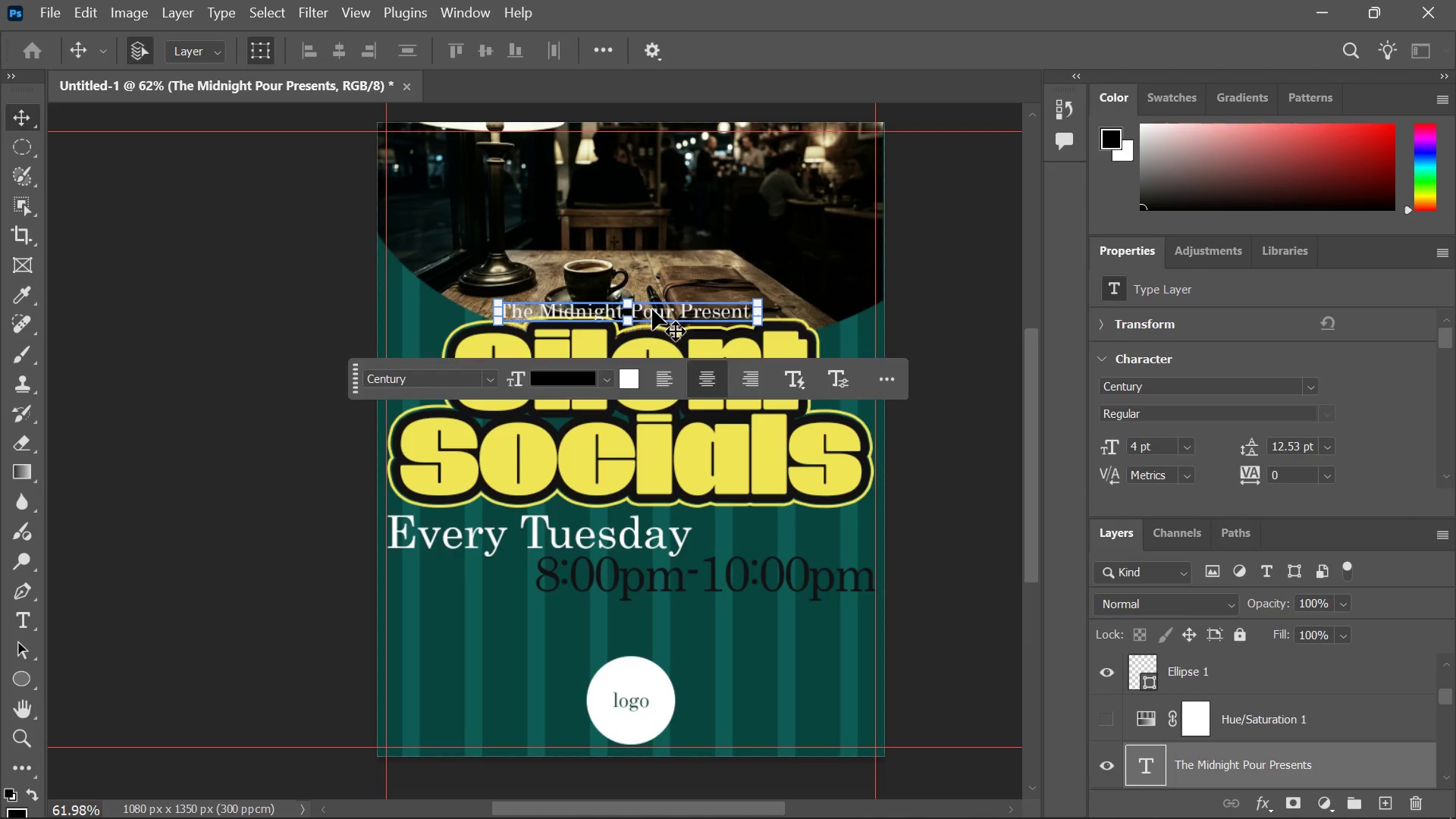 
key(ArrowUp)
 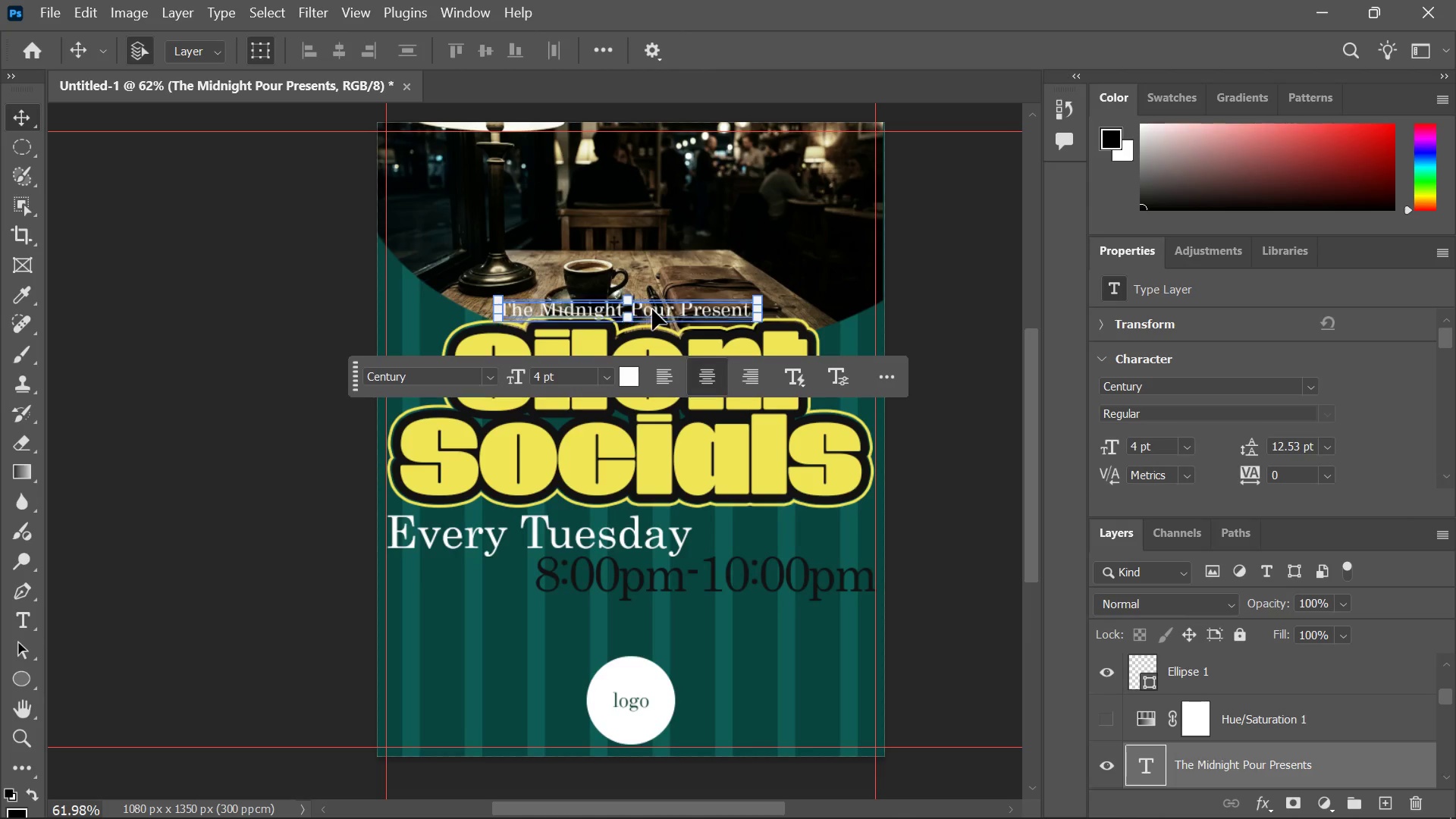 
key(Shift+ShiftRight)
 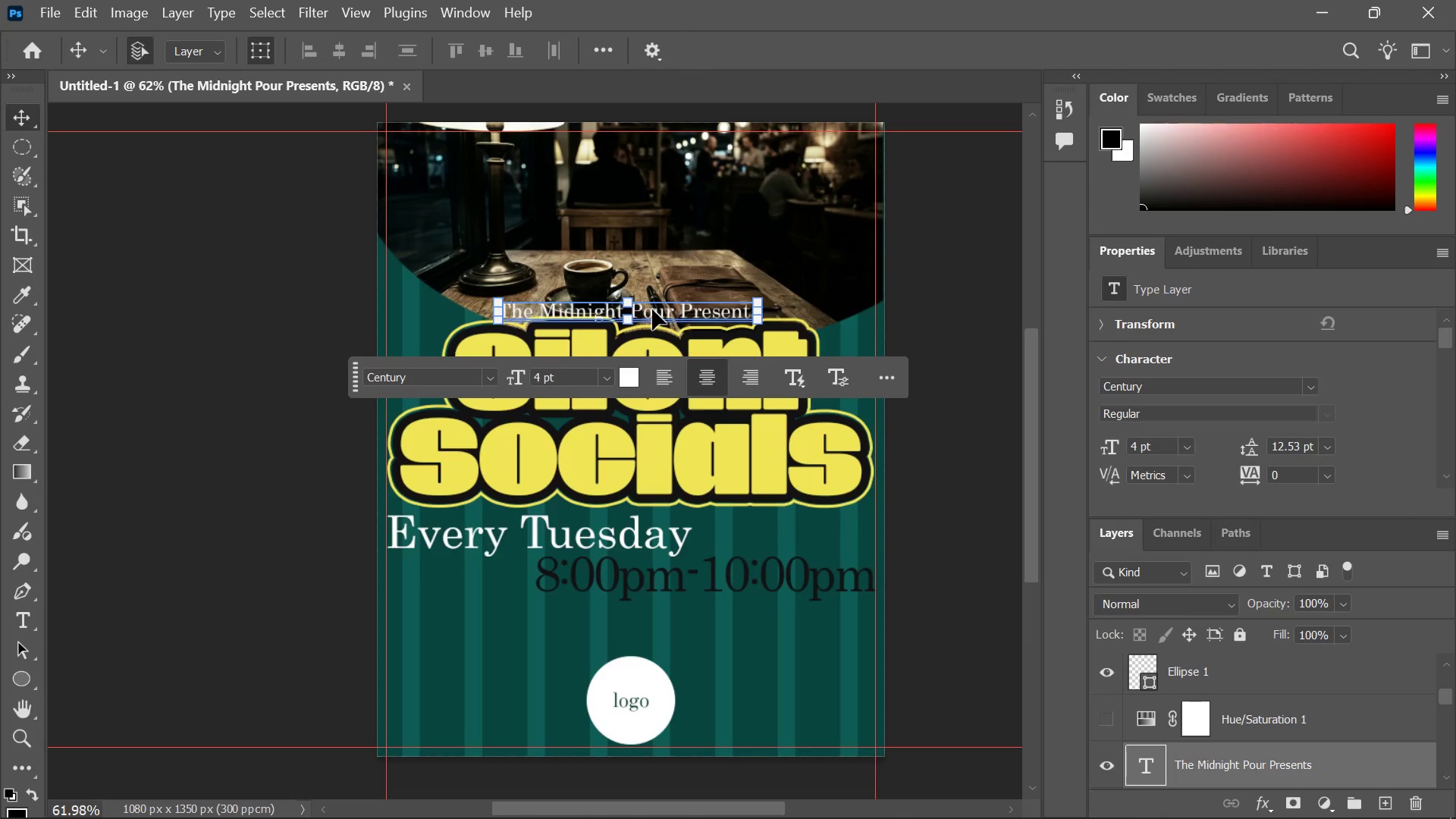 
key(ArrowUp)
 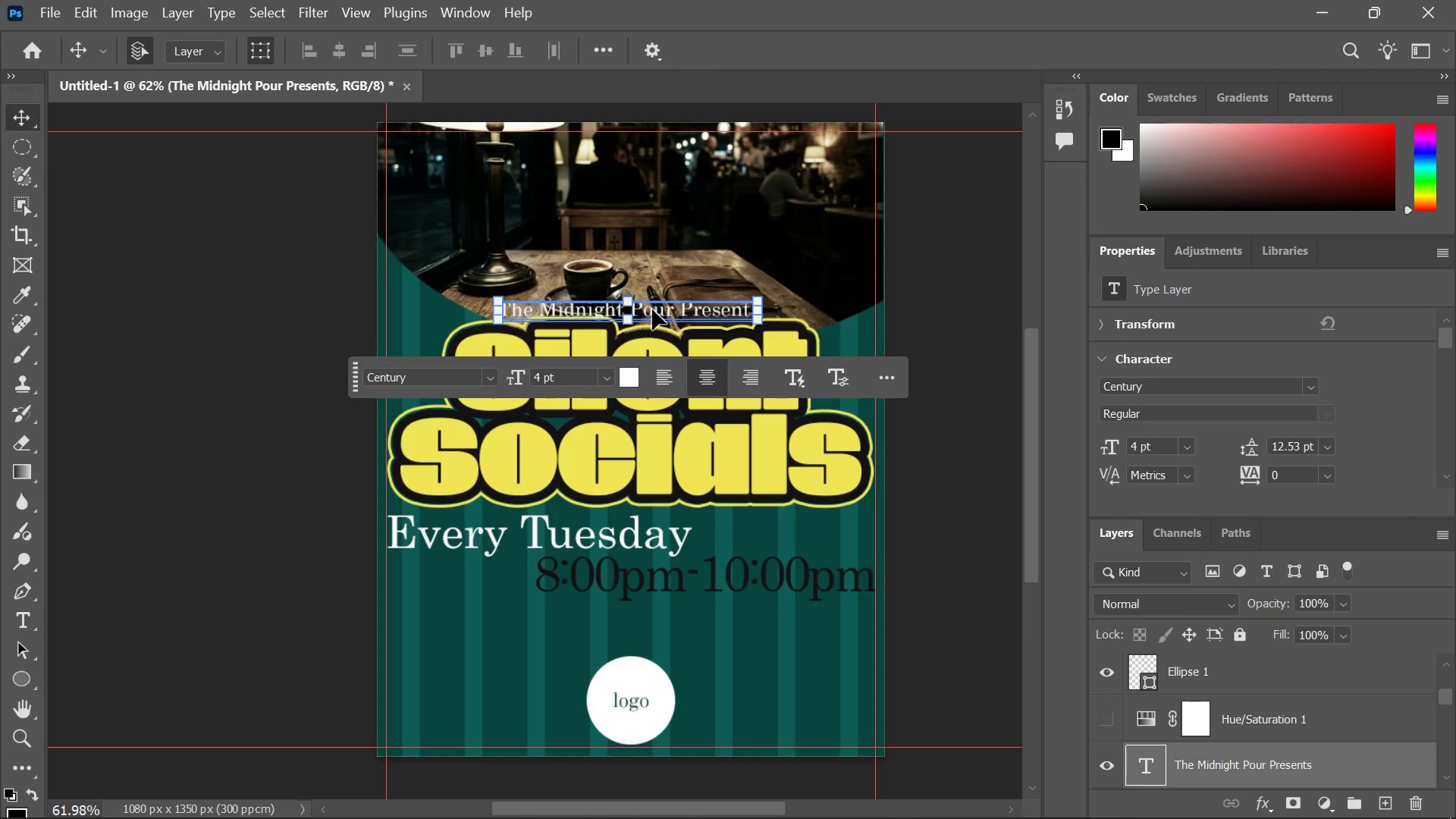 
key(ArrowUp)
 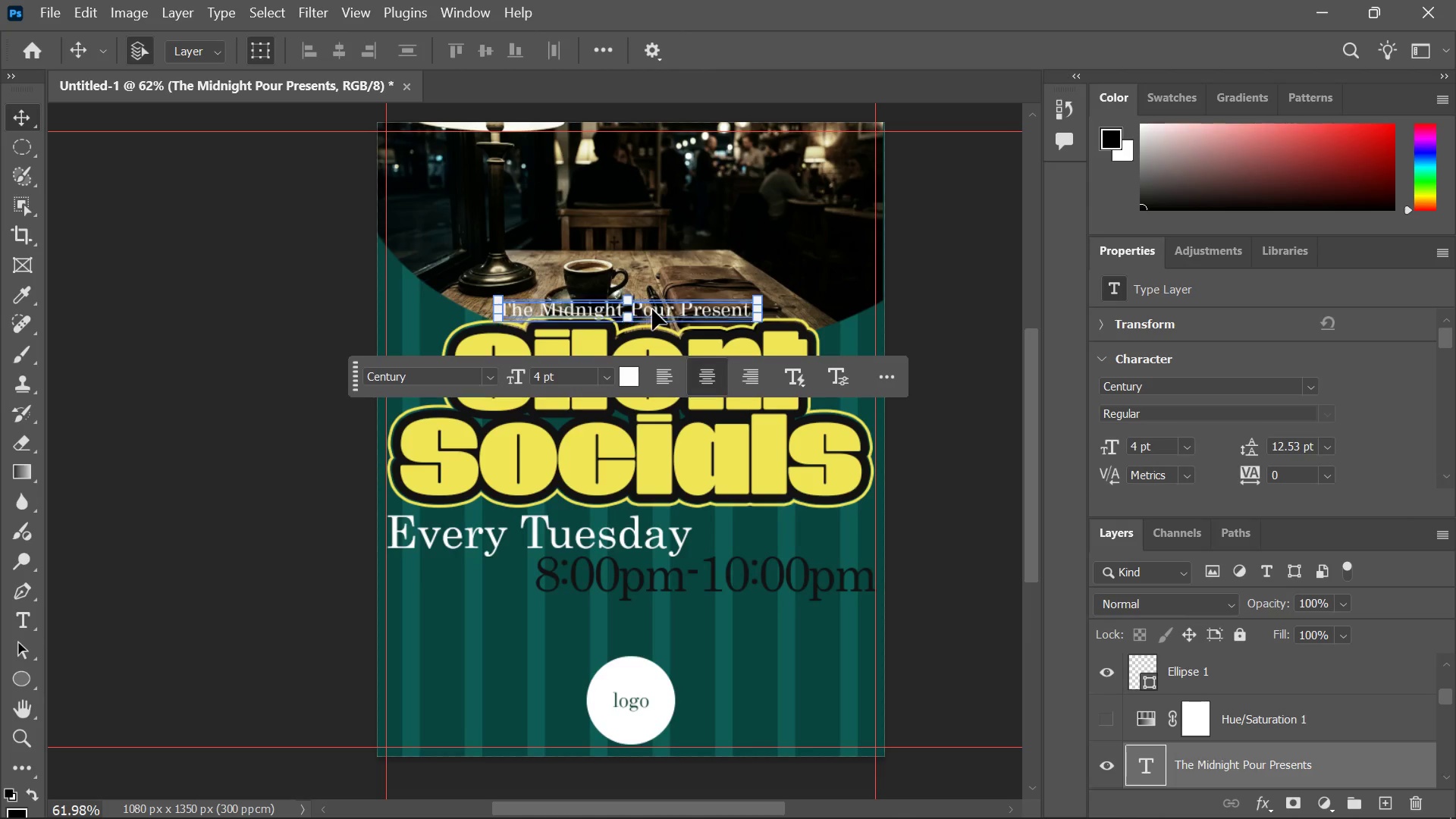 
key(ArrowUp)
 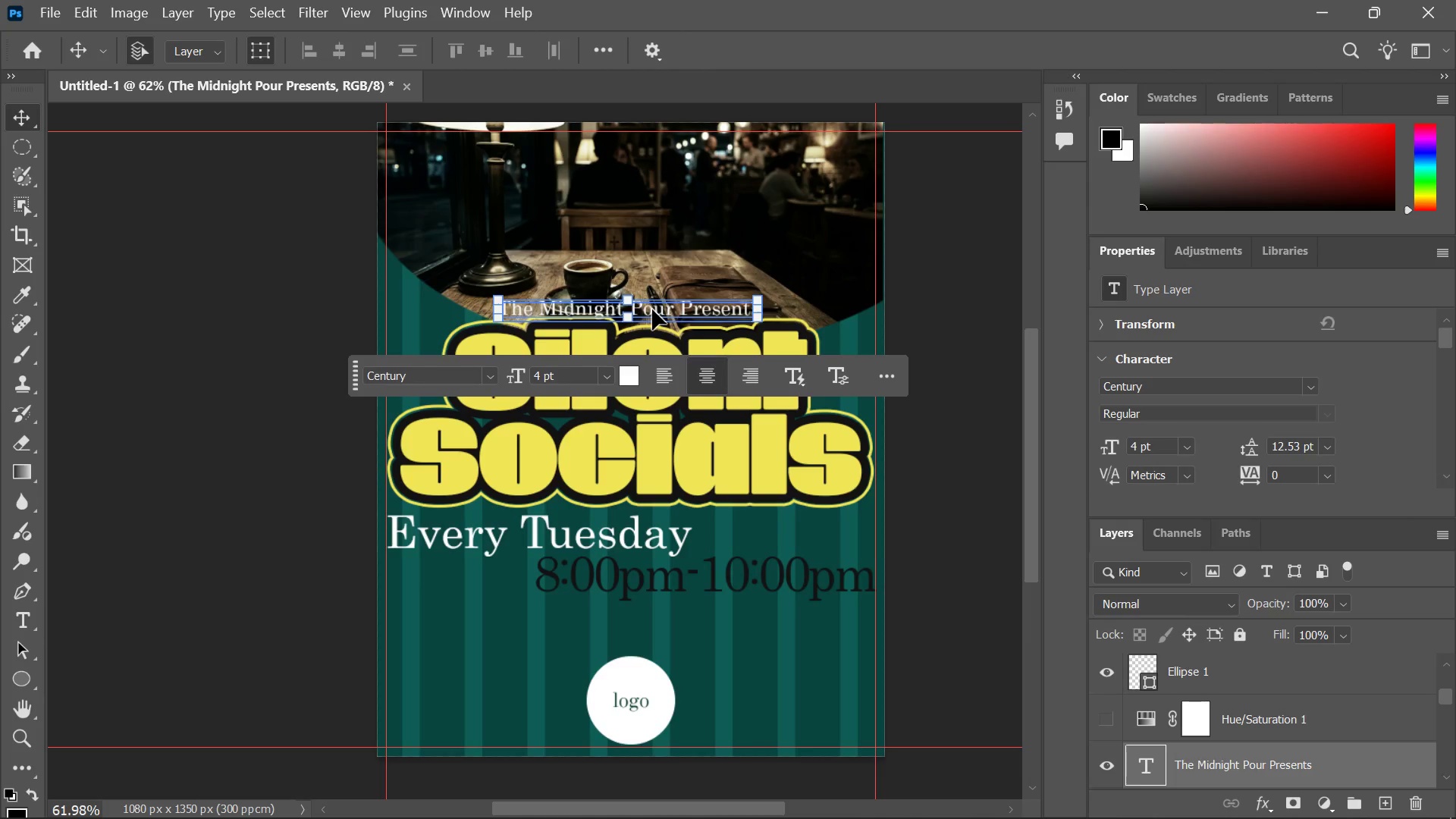 
key(ArrowUp)
 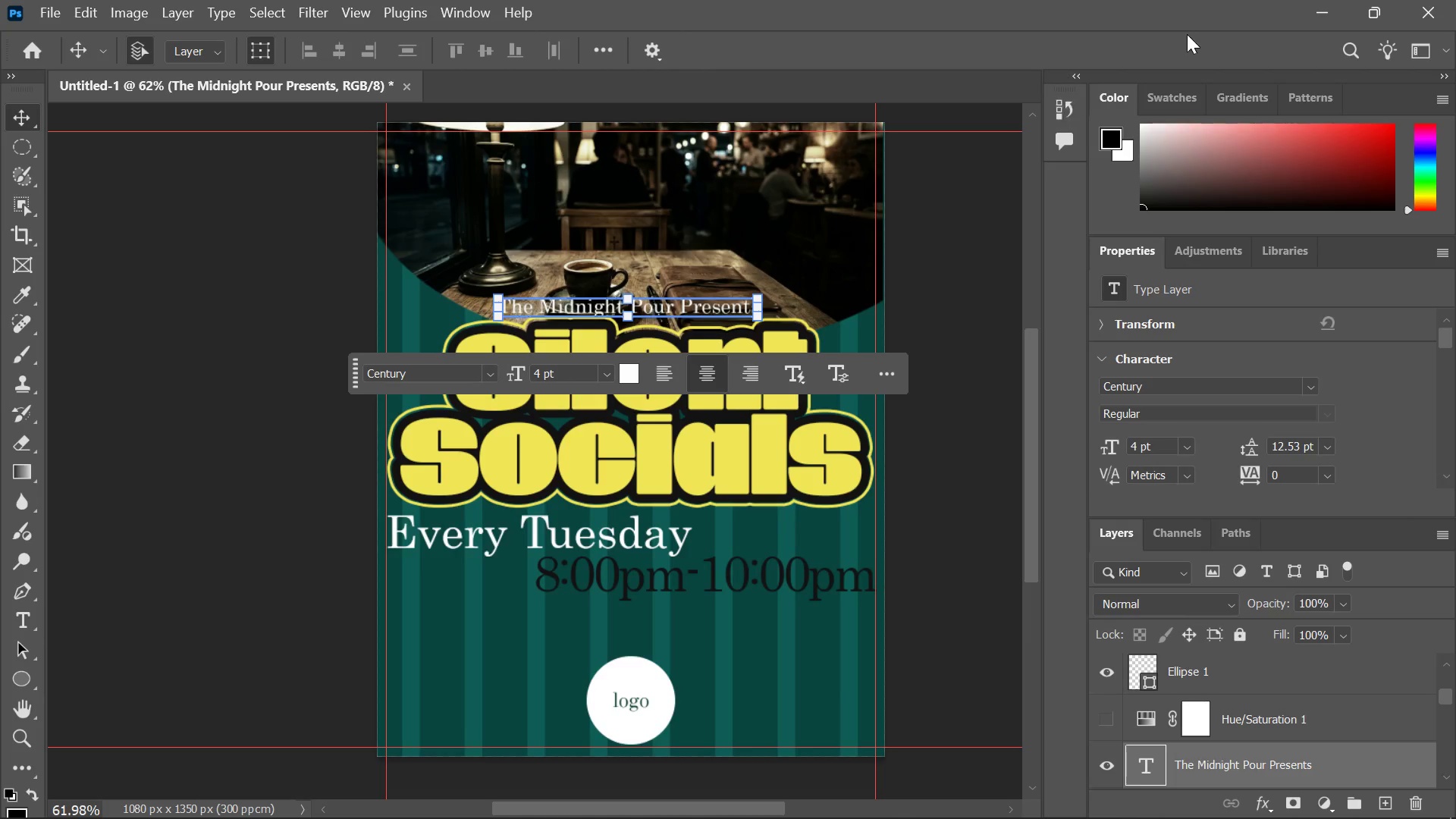 
wait(5.34)
 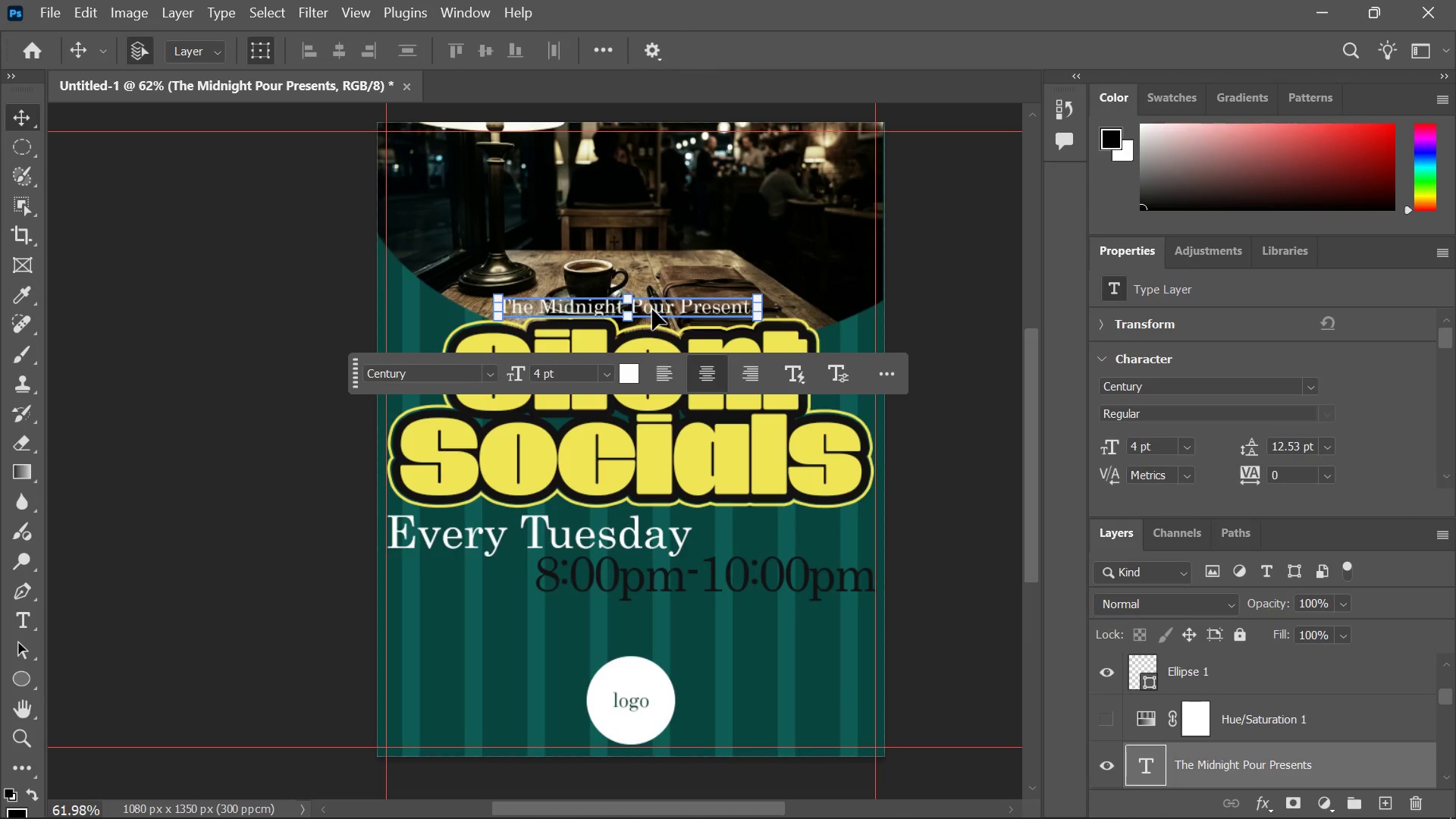 
left_click([987, 439])
 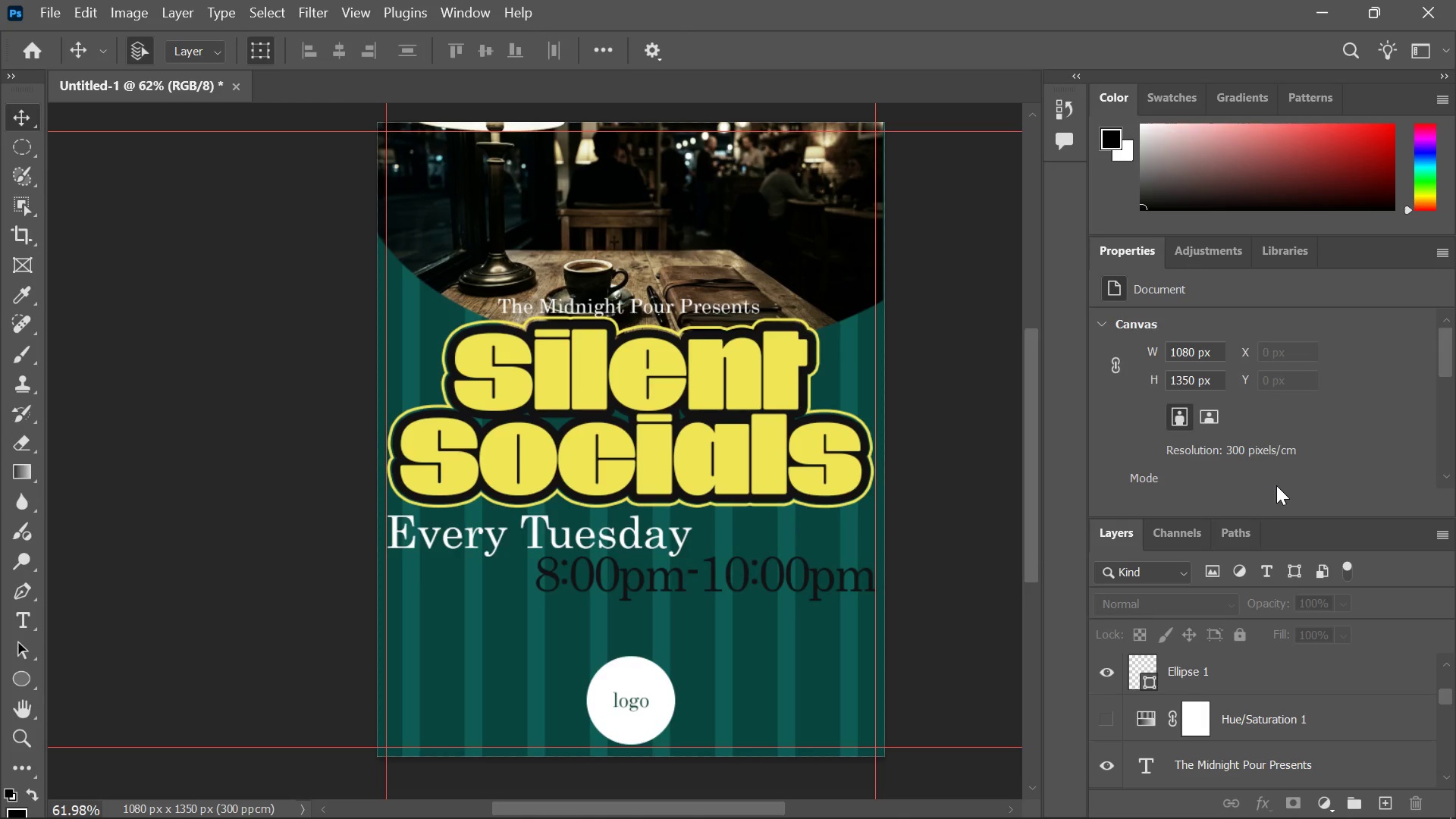 
wait(7.12)
 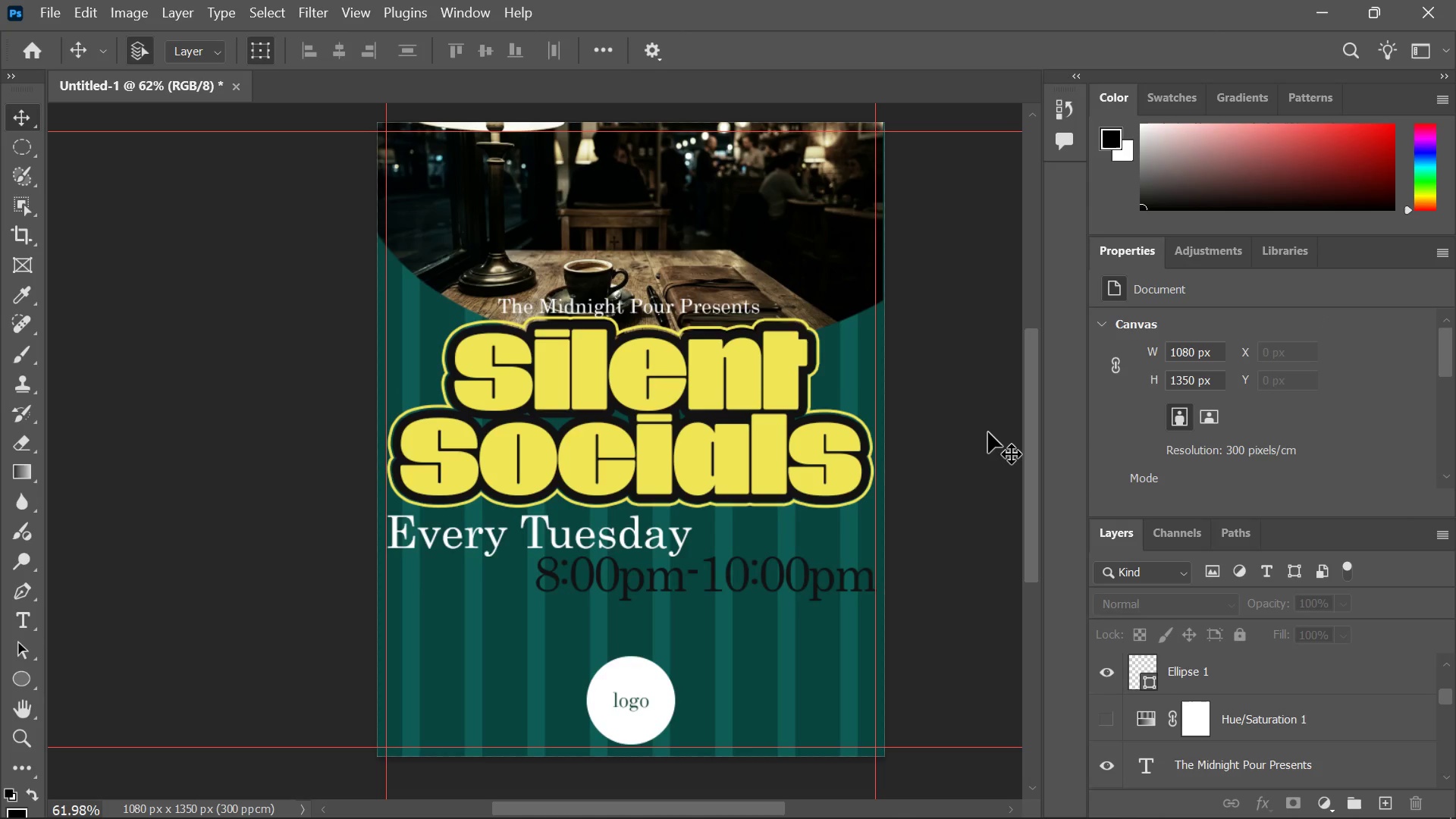 
scroll: coordinate [1264, 664], scroll_direction: up, amount: 9.0
 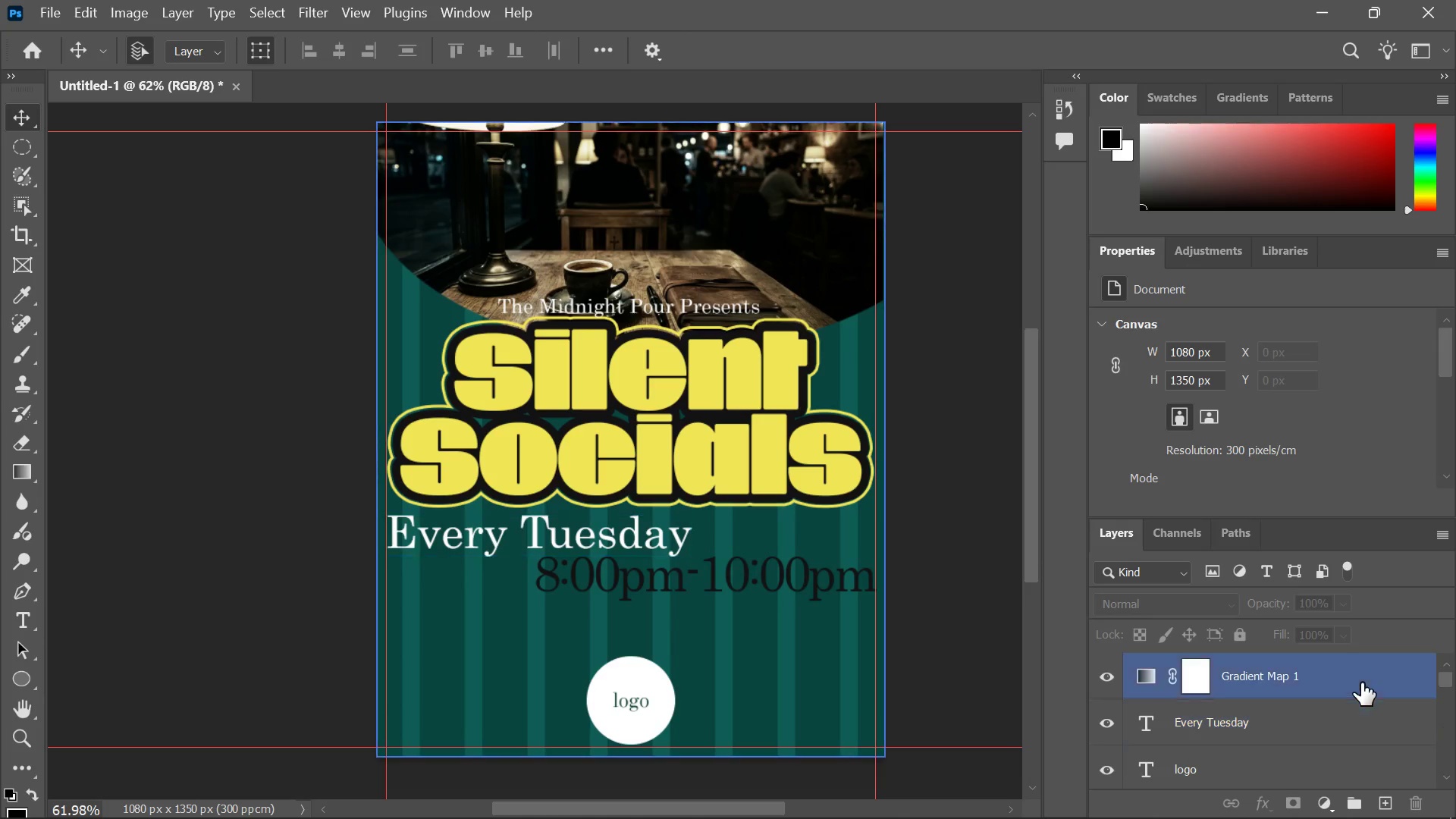 
left_click([1361, 677])
 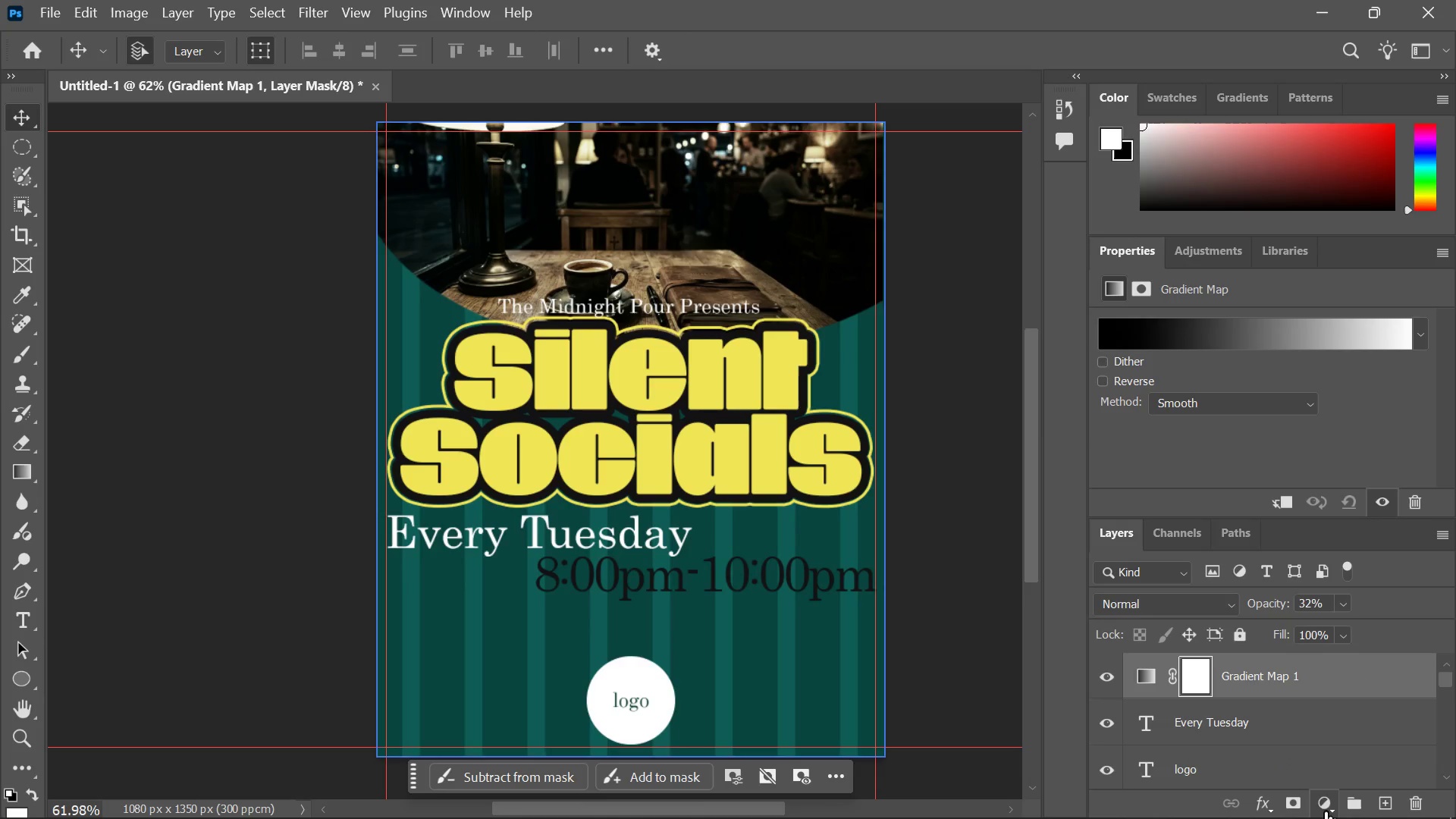 
left_click([1326, 807])
 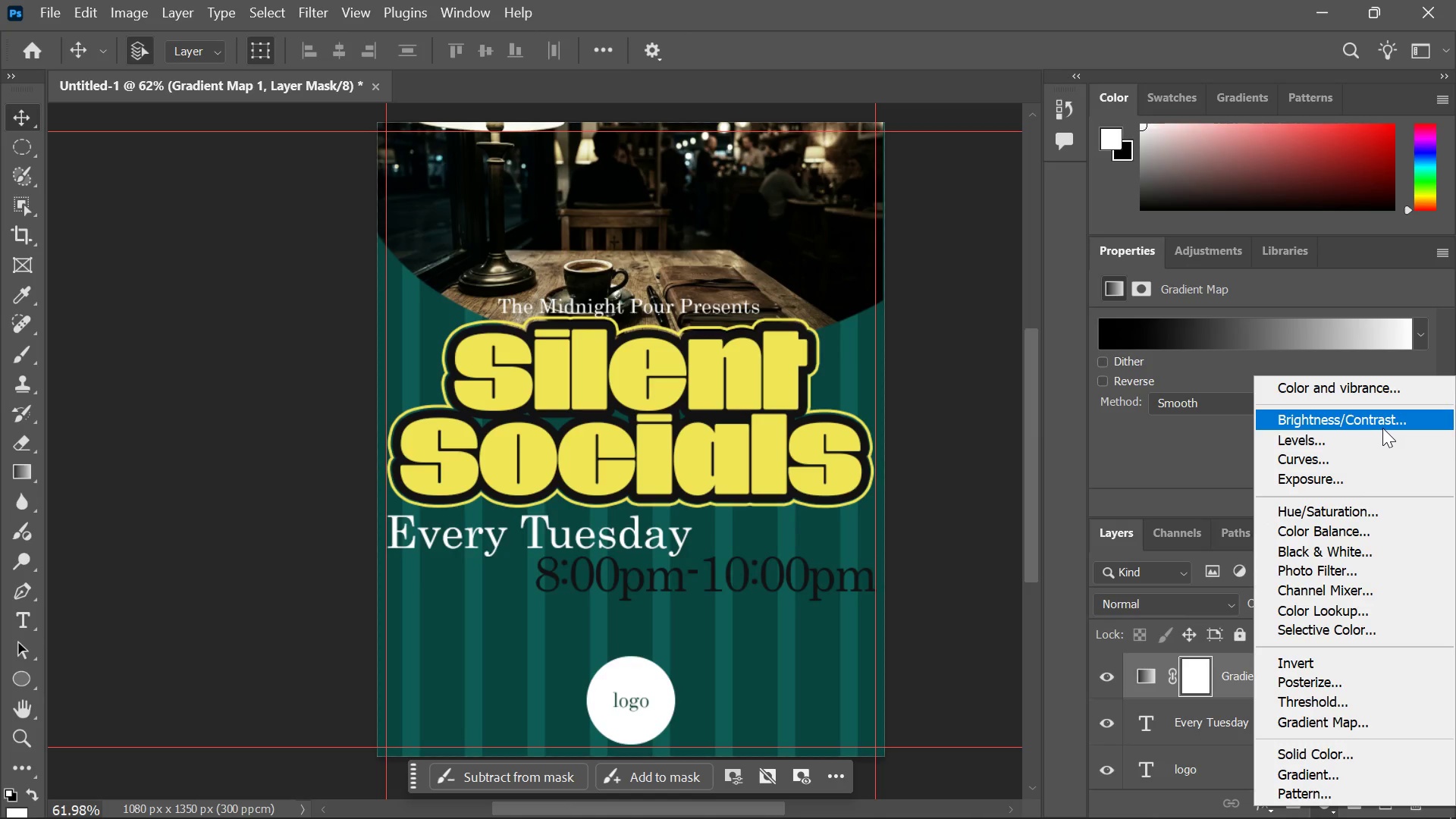 
wait(17.45)
 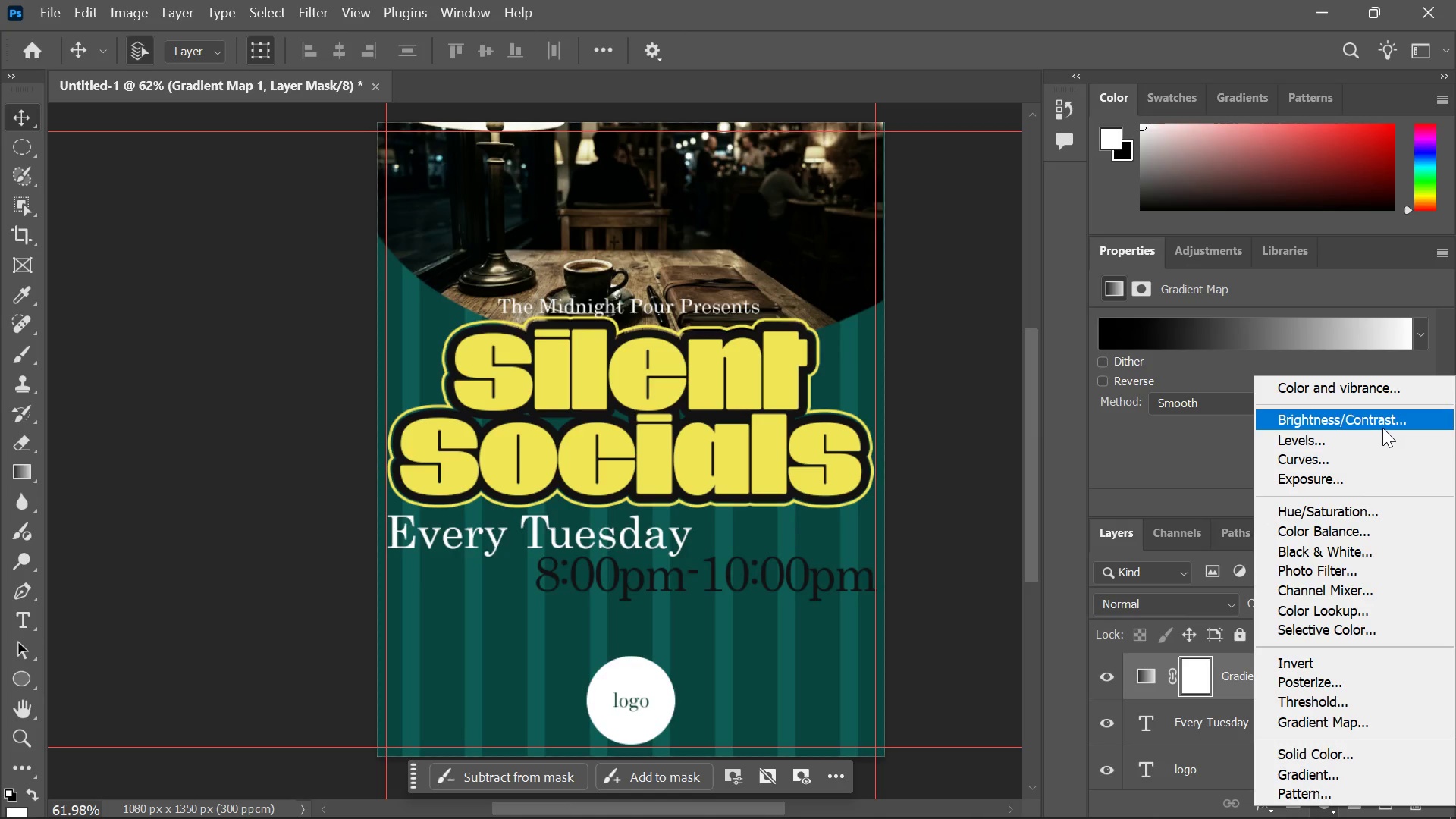 
left_click([1233, 677])
 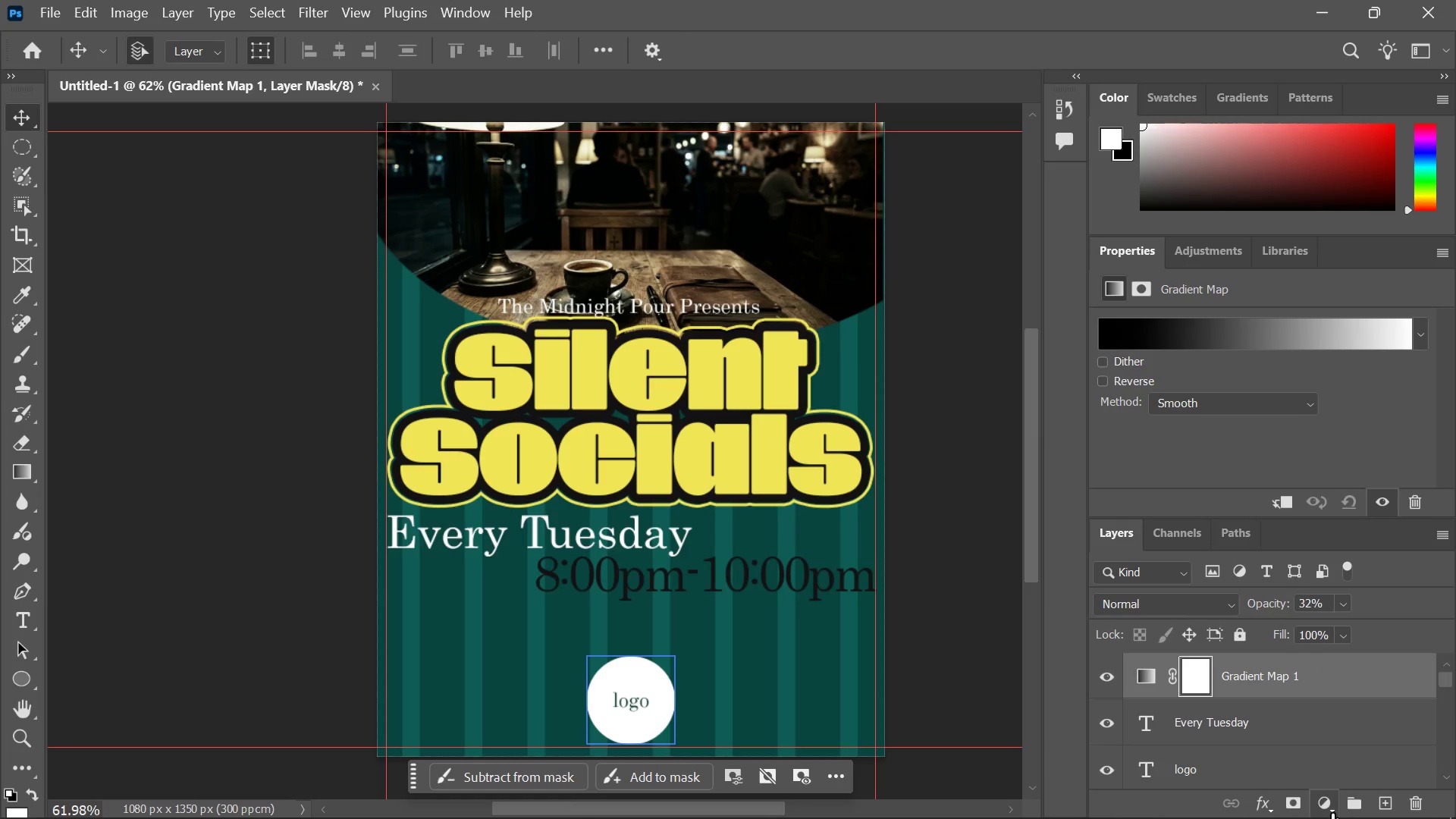 
left_click([1332, 813])
 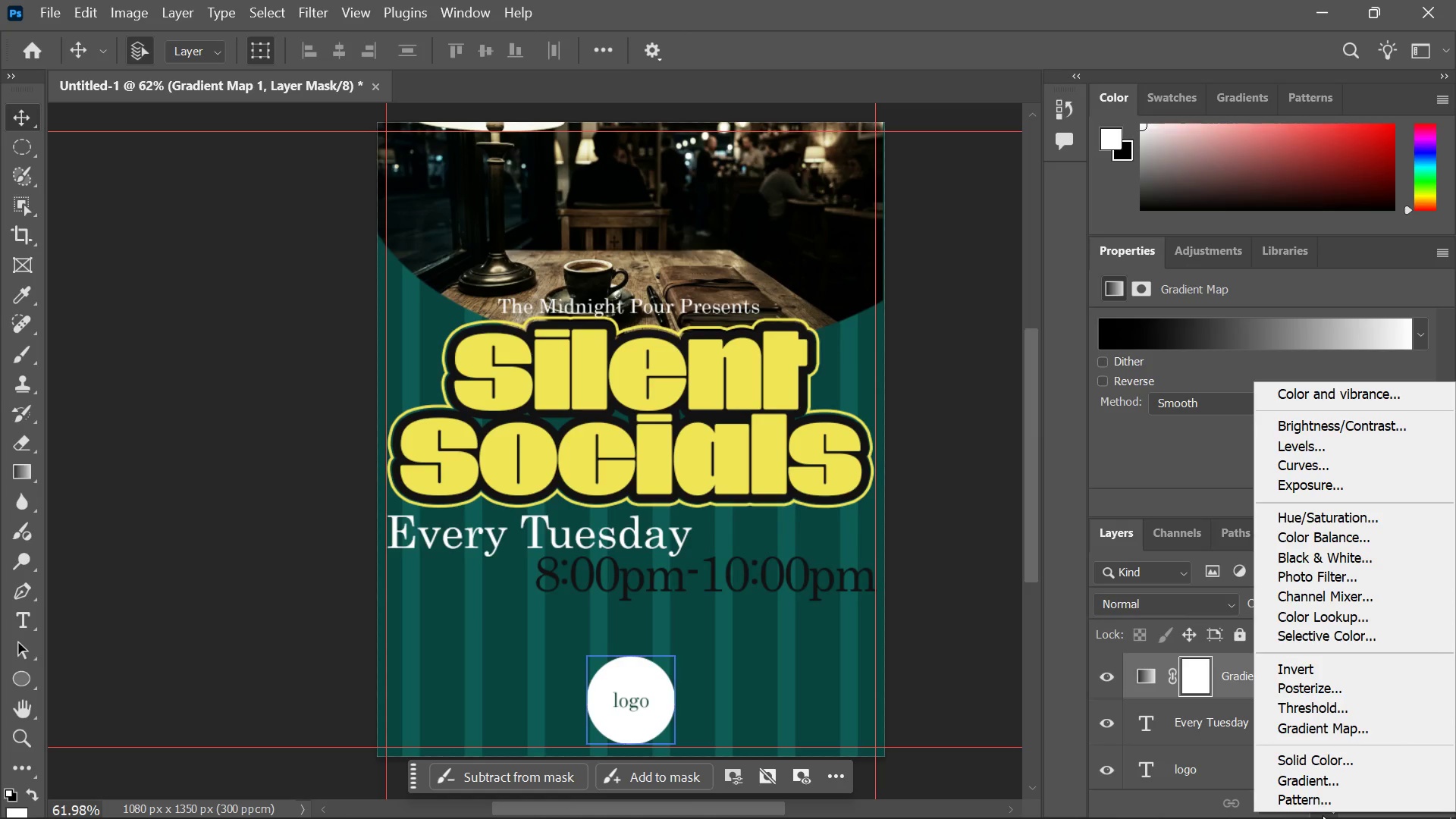 
left_click([1165, 813])
 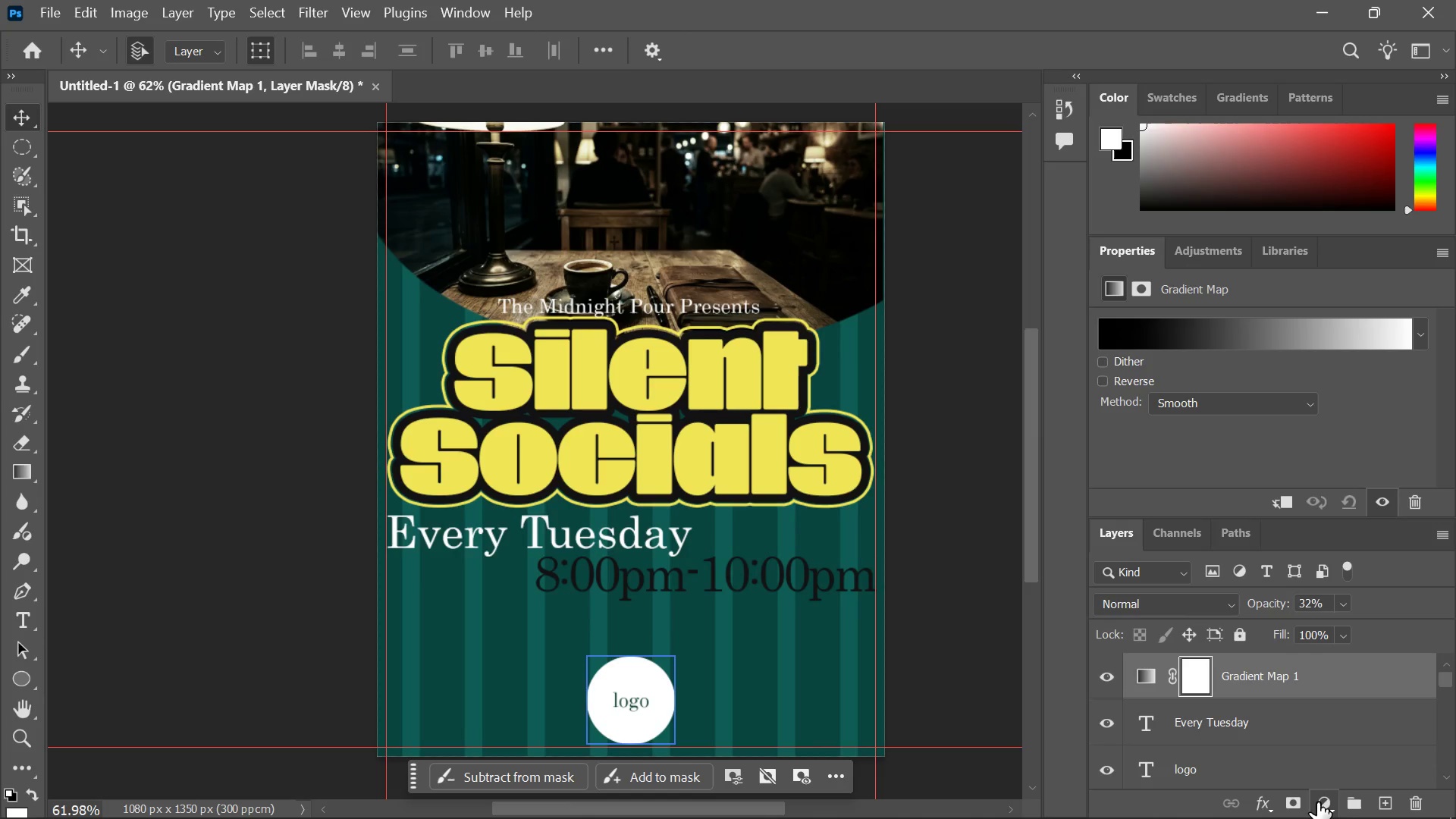 
left_click([1375, 808])
 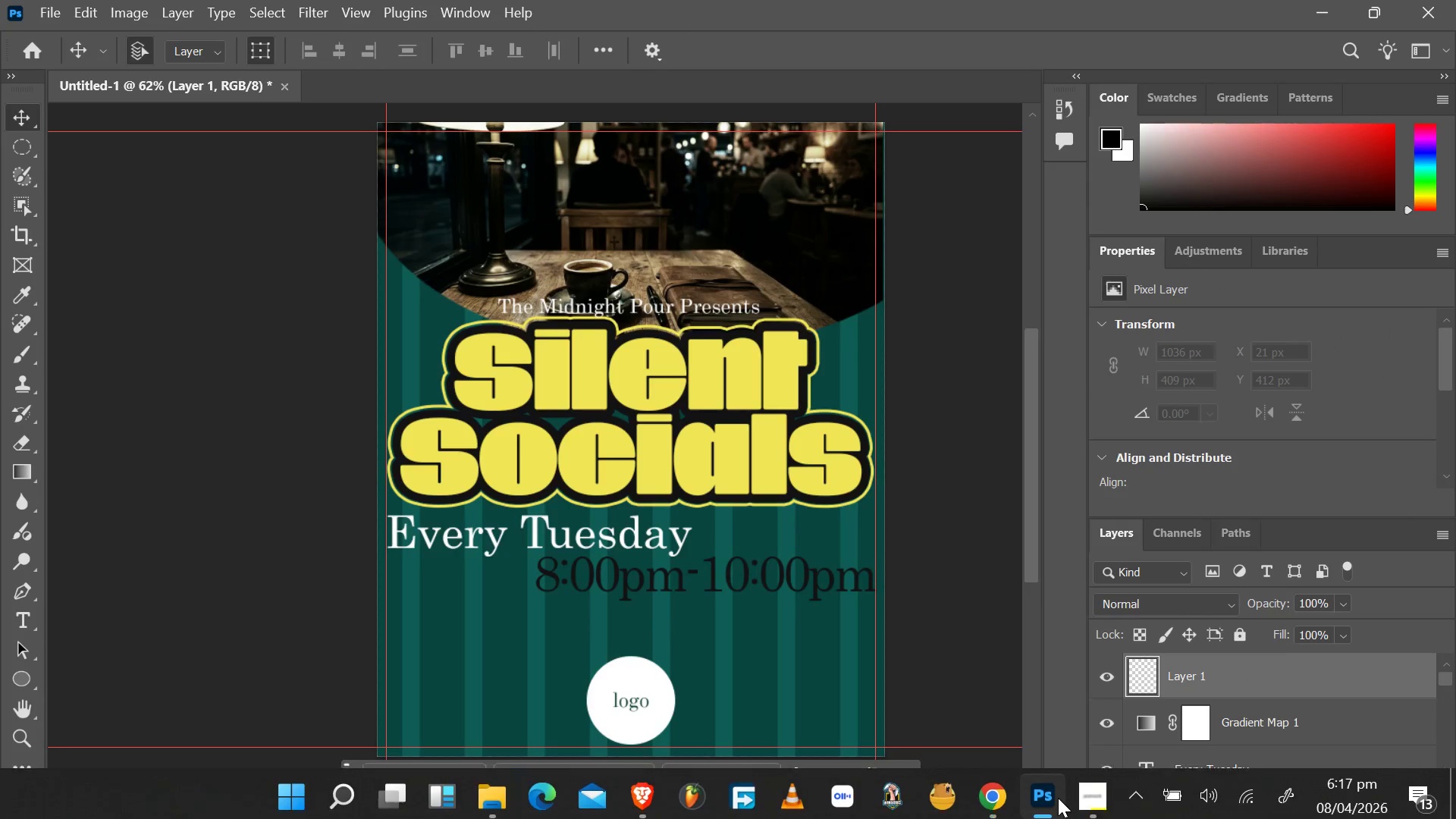 
key(Control+Delete)
 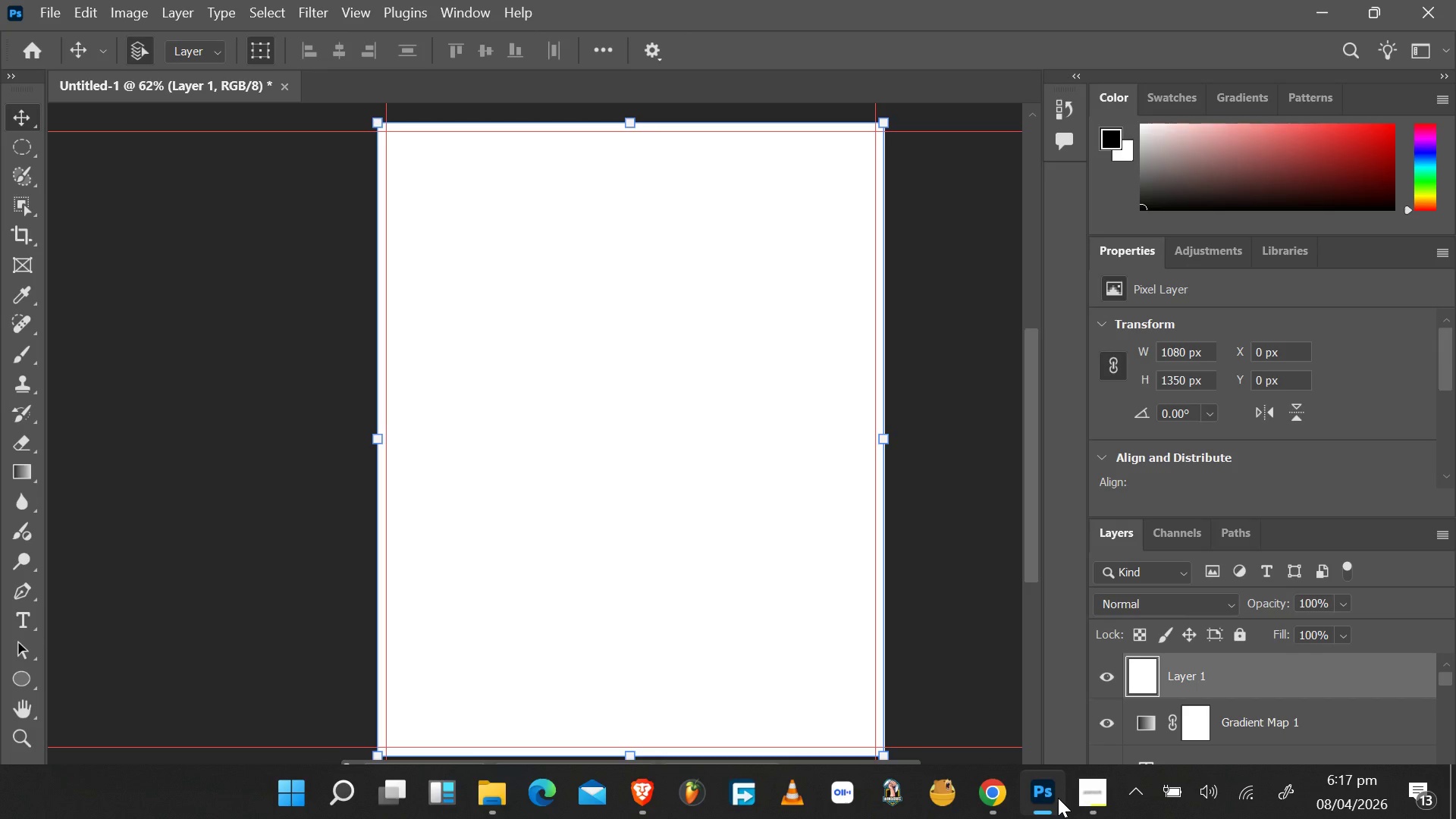 
key(Alt+Delete)
 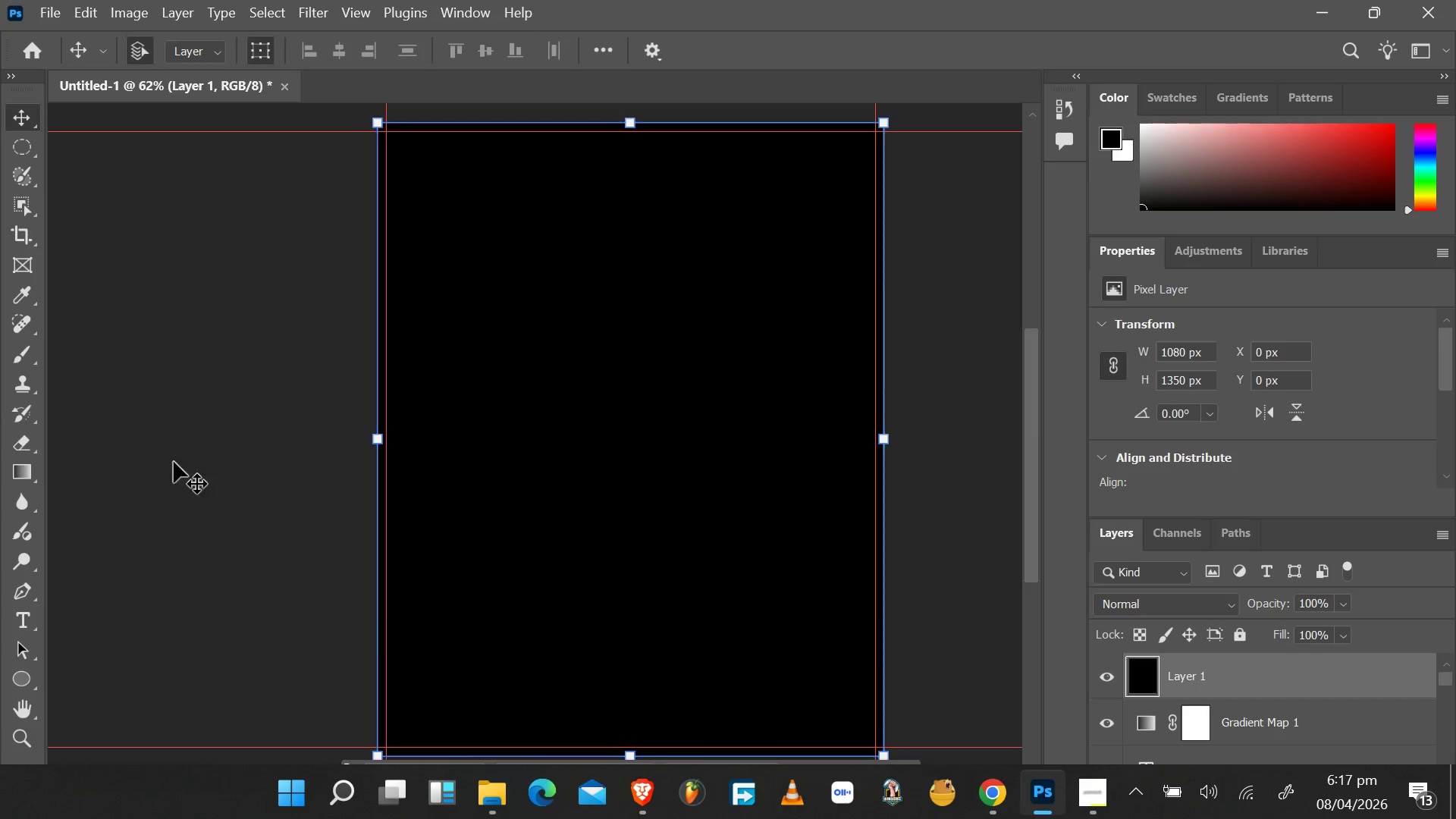 
left_click([24, 151])
 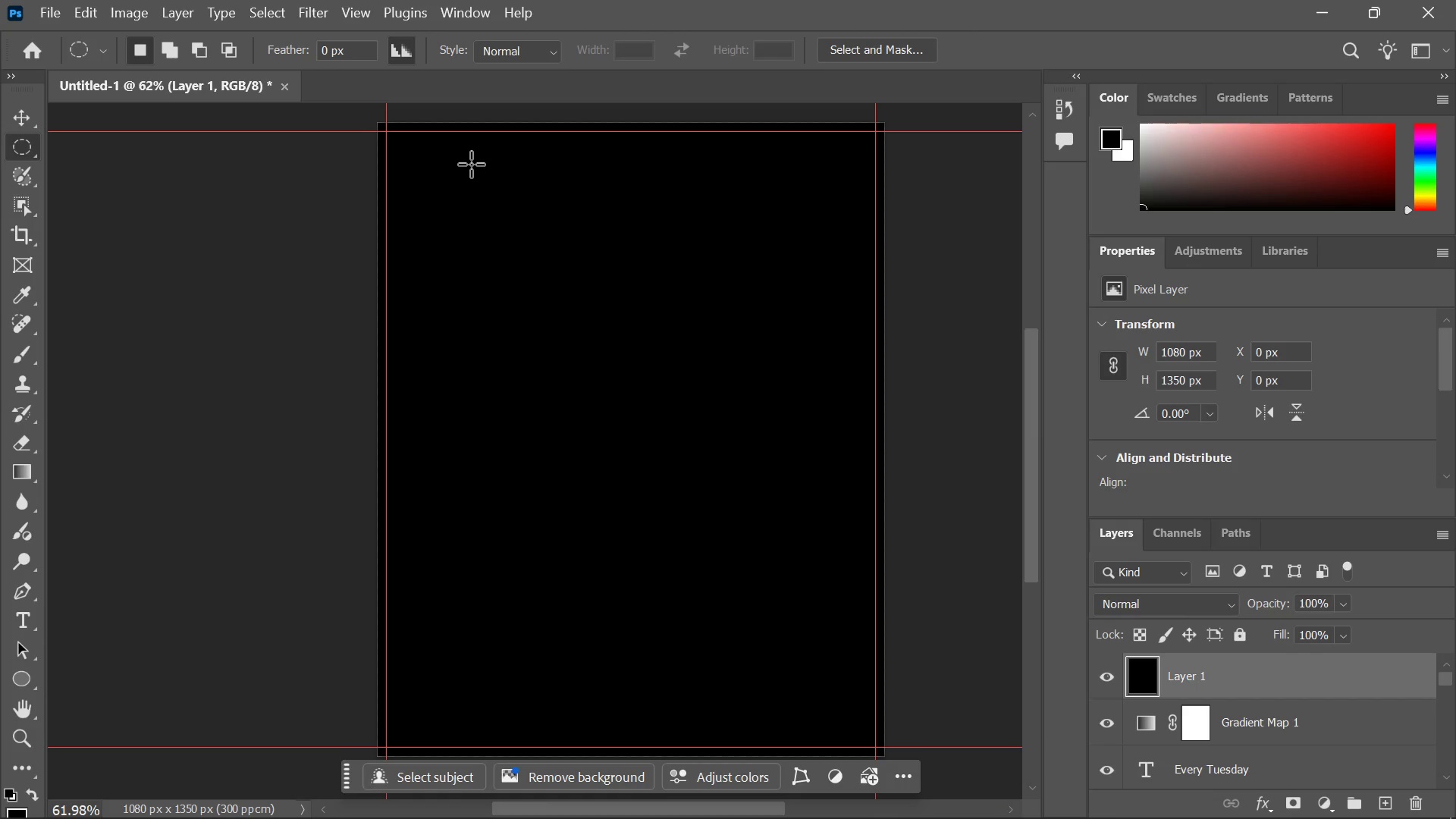 
left_click_drag(start_coordinate=[473, 161], to_coordinate=[774, 728])
 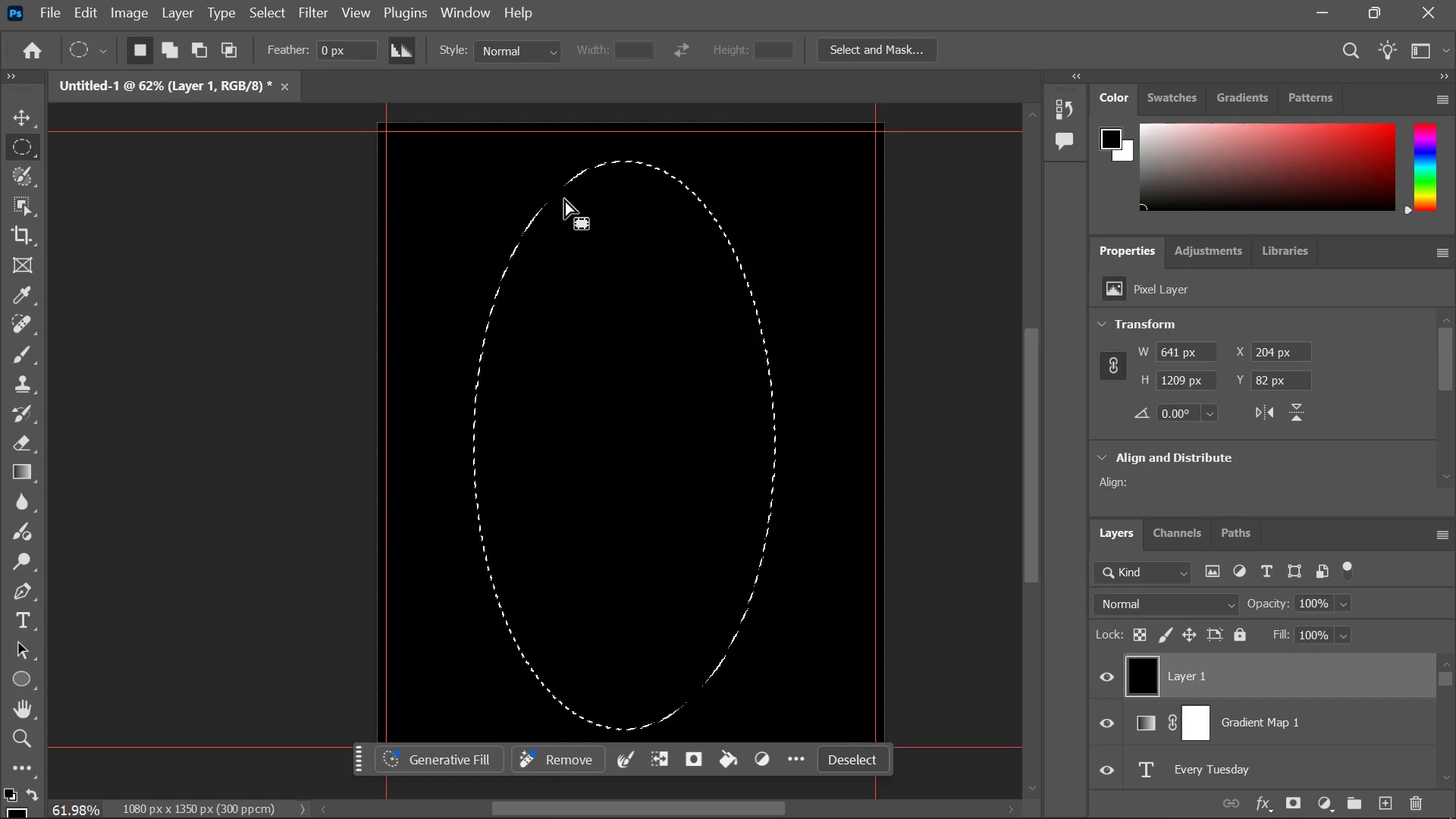 
wait(6.64)
 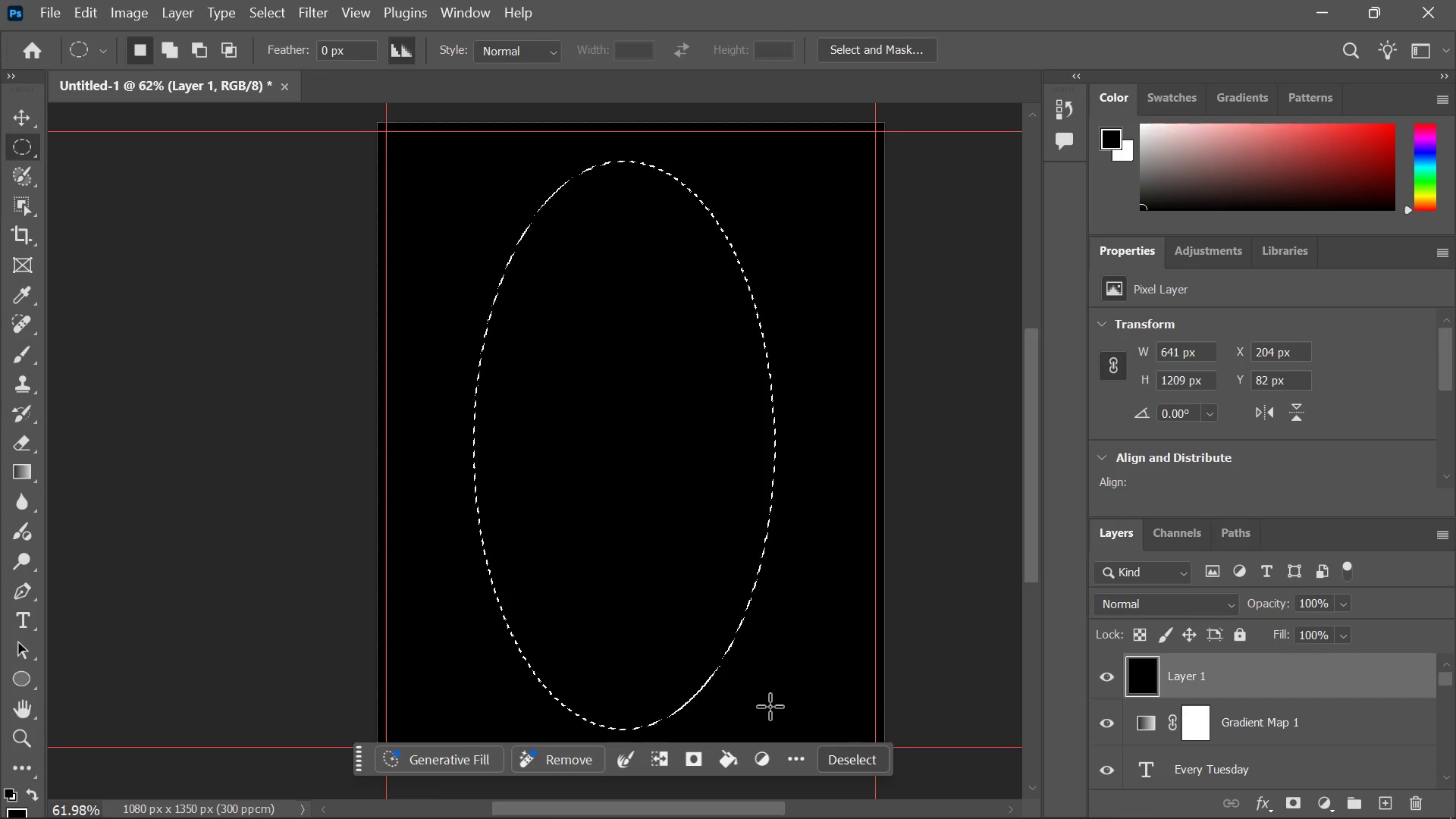 
left_click_drag(start_coordinate=[467, 151], to_coordinate=[803, 736])
 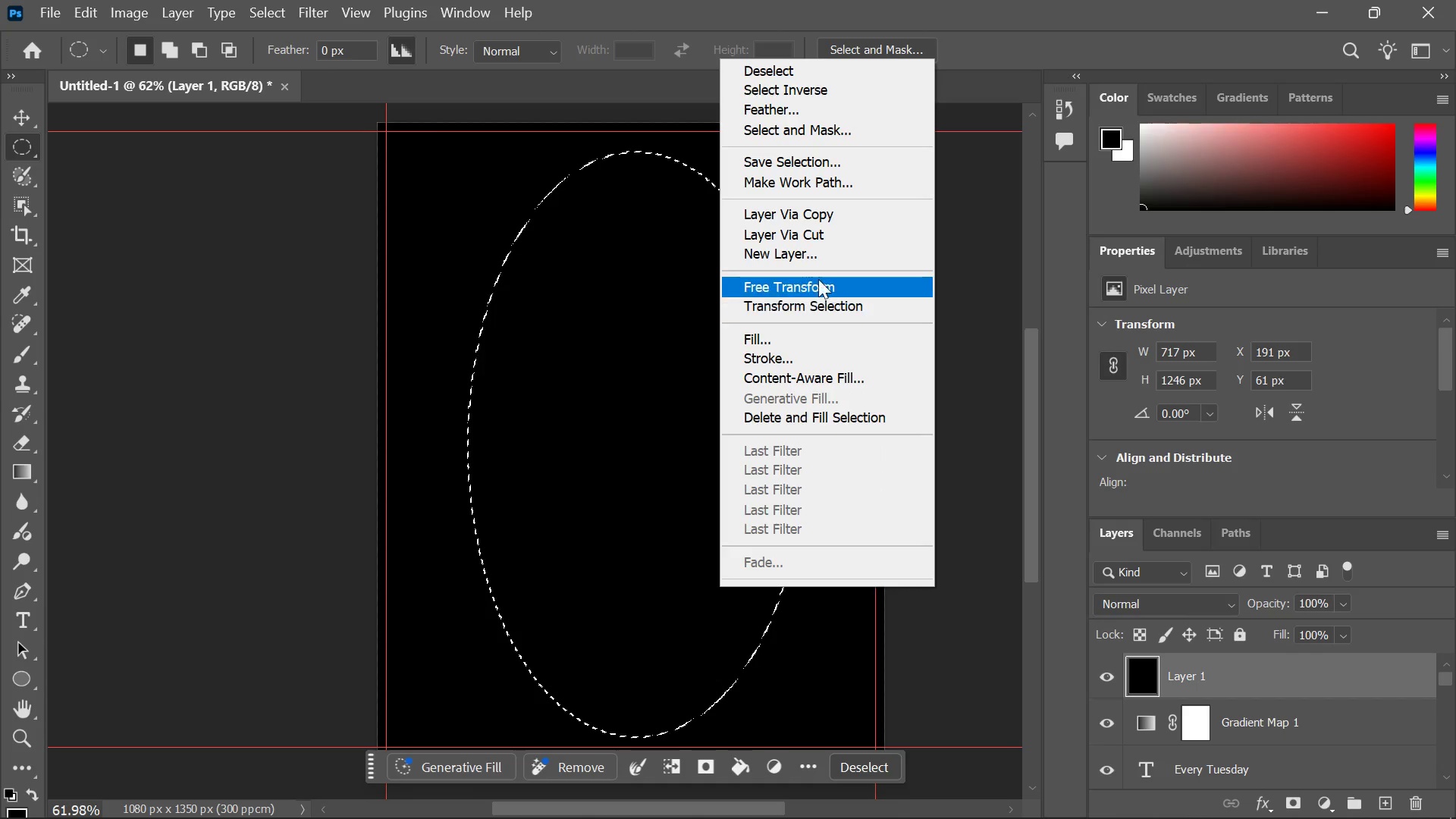 
left_click([824, 299])
 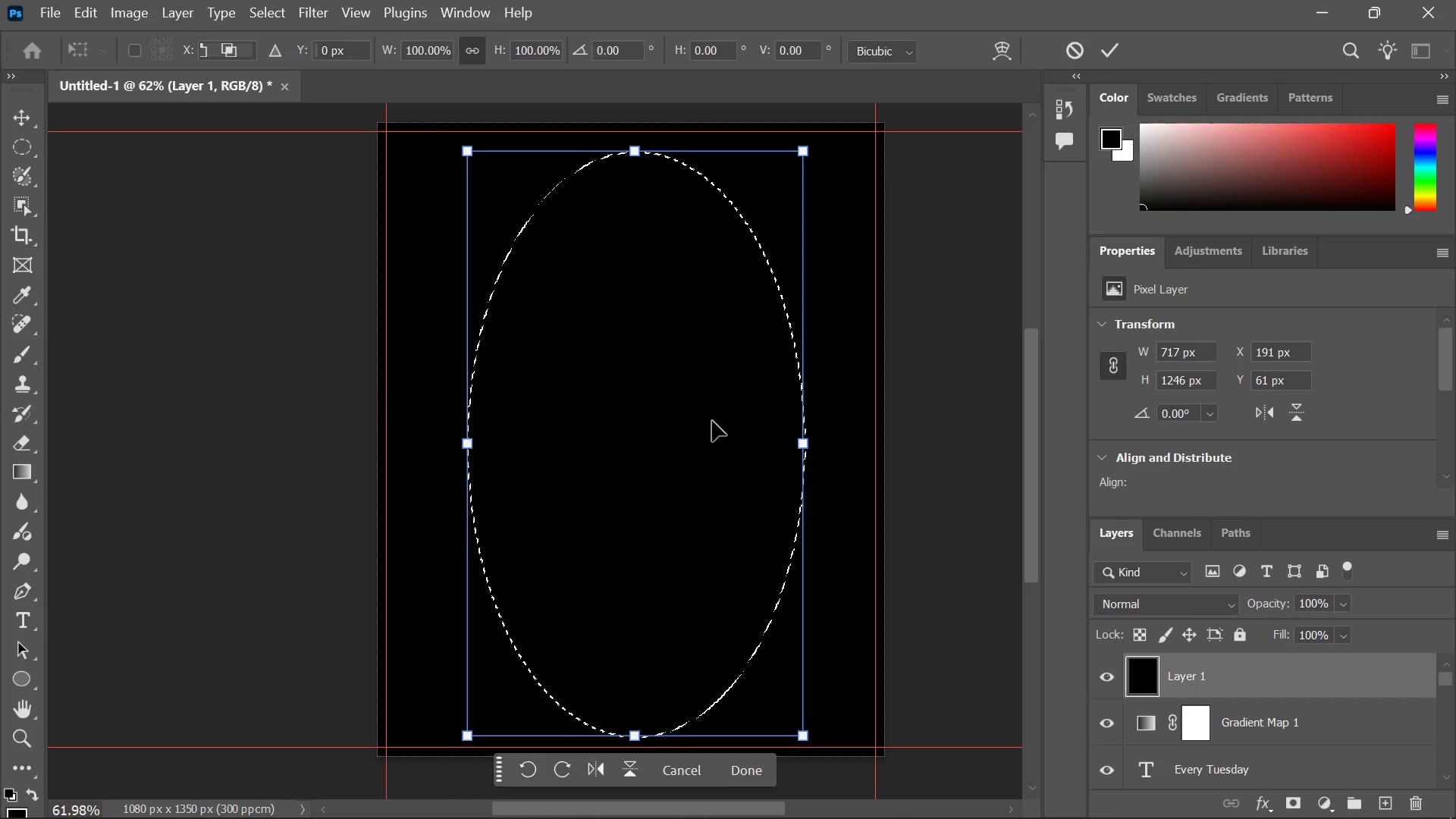 
left_click_drag(start_coordinate=[689, 436], to_coordinate=[681, 418])
 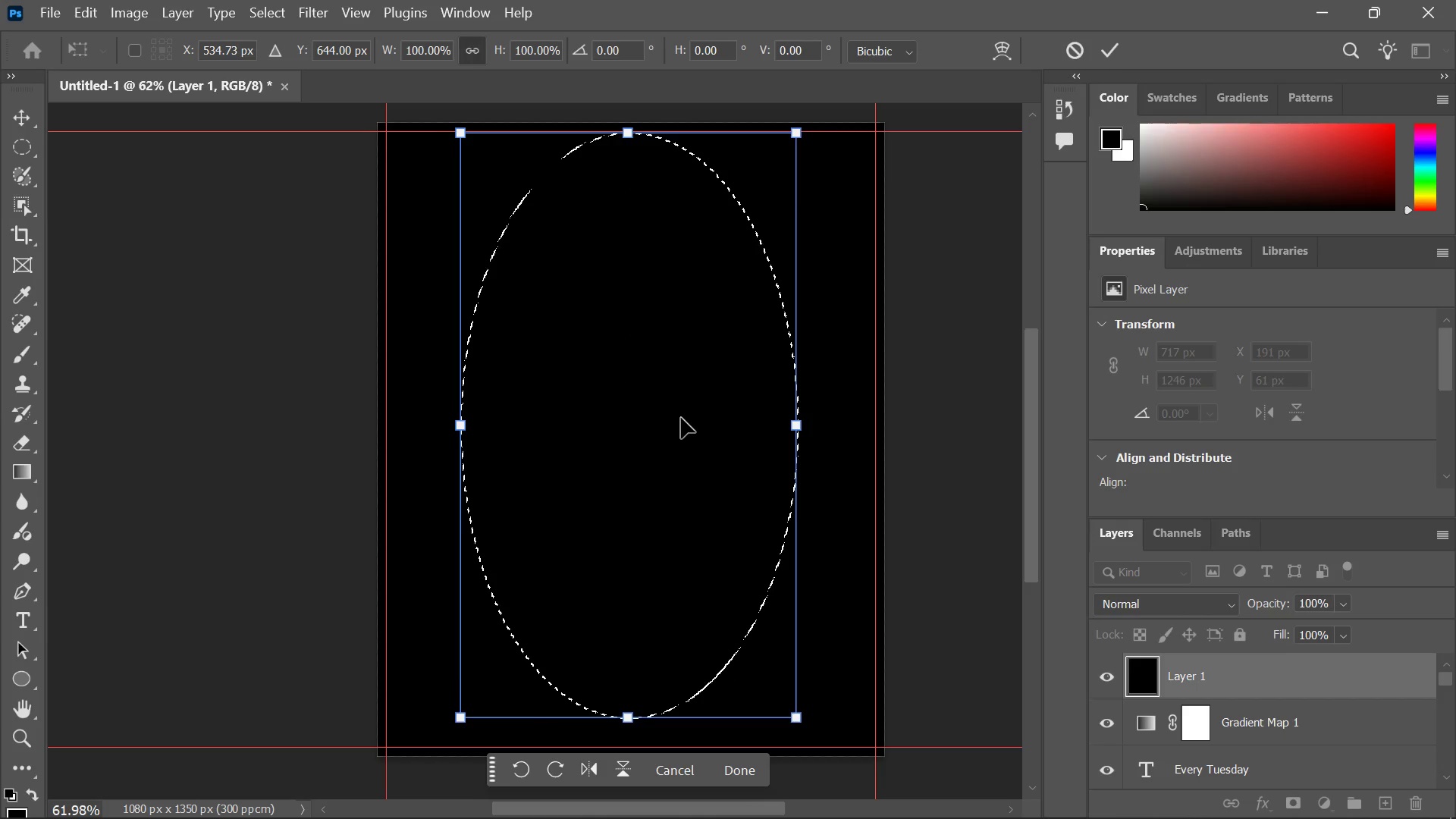 
left_click_drag(start_coordinate=[681, 418], to_coordinate=[679, 425])
 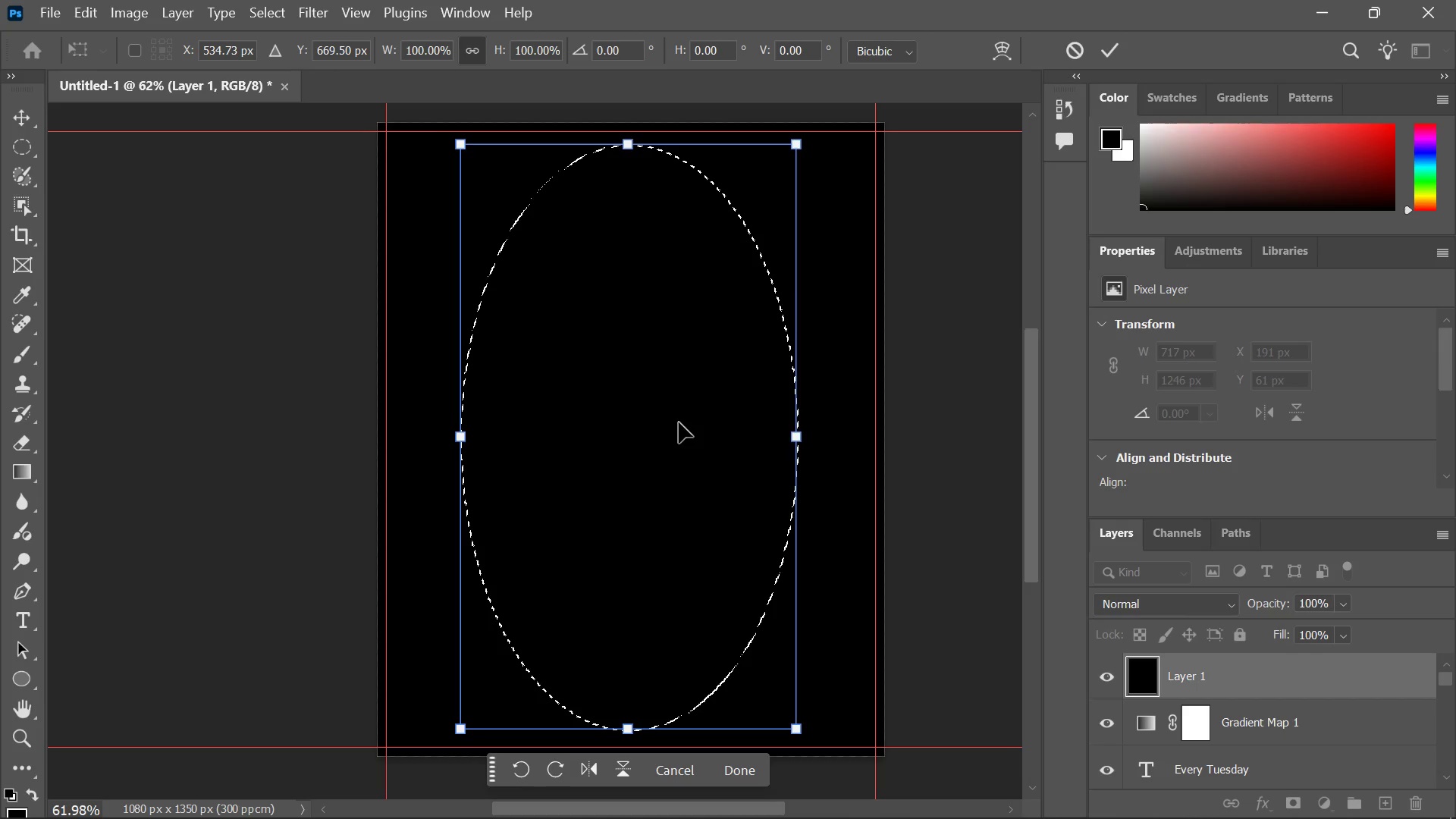 
left_click([1115, 61])
 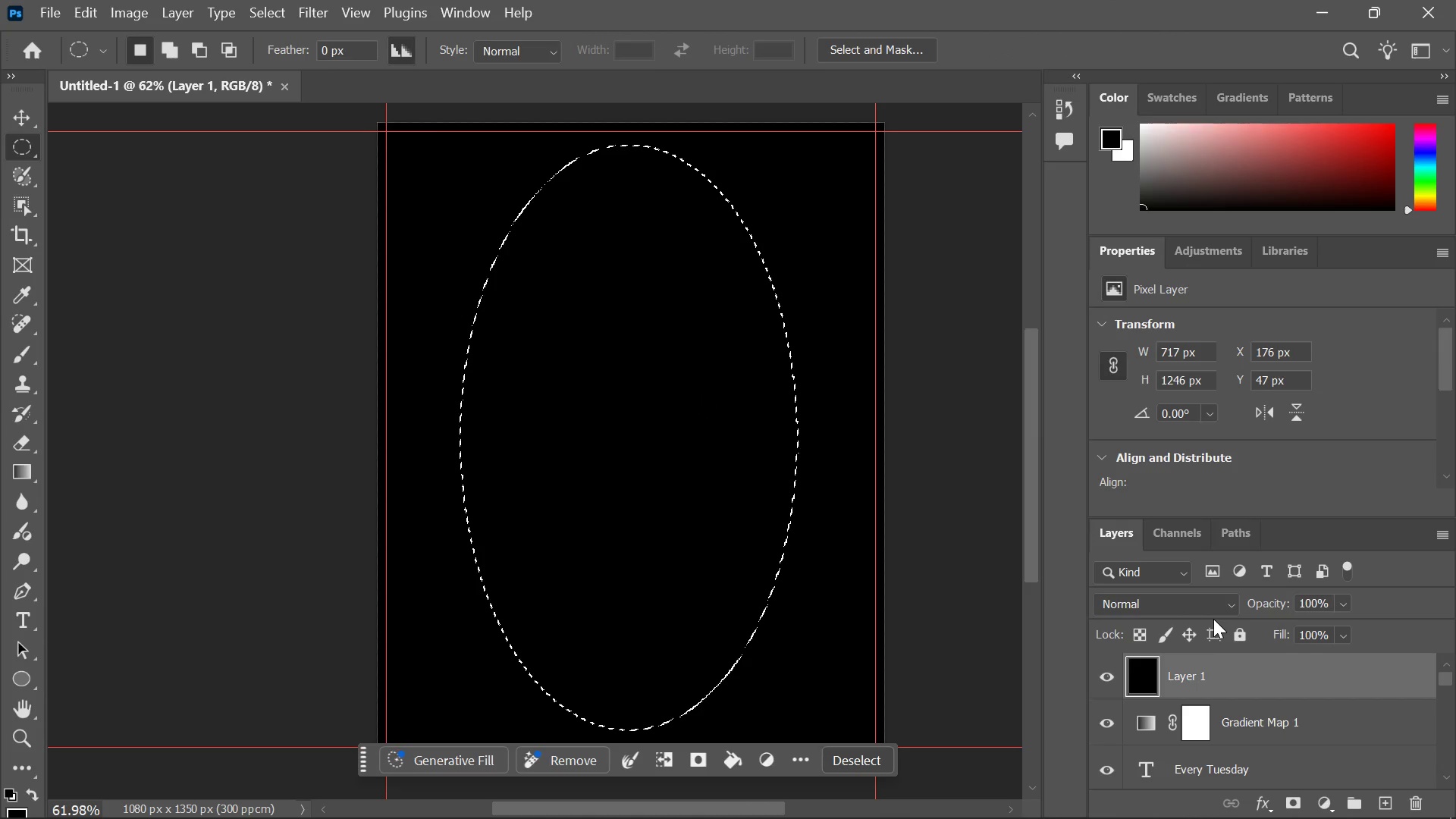 
key(Delete)
 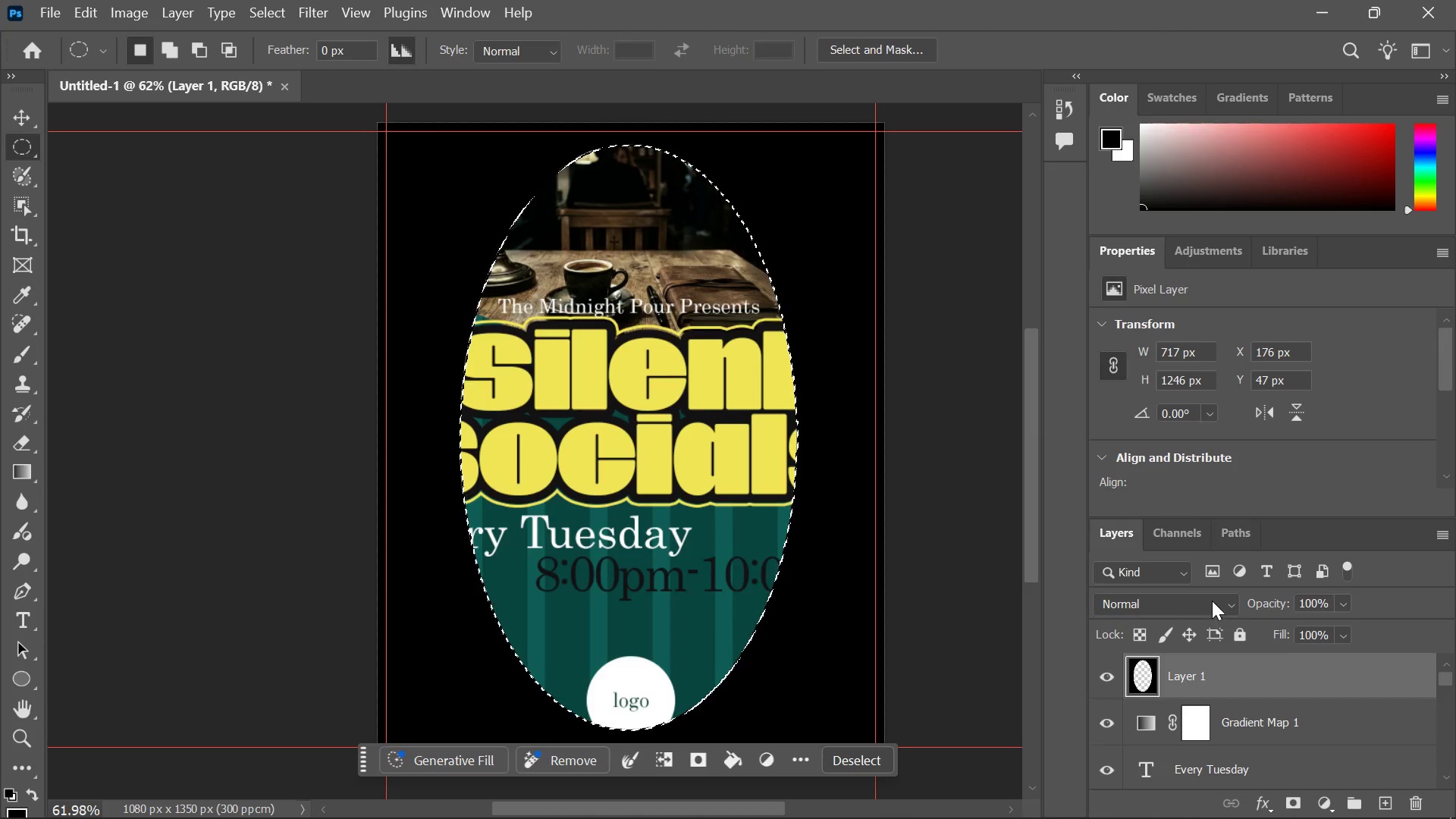 
key(Control+D)
 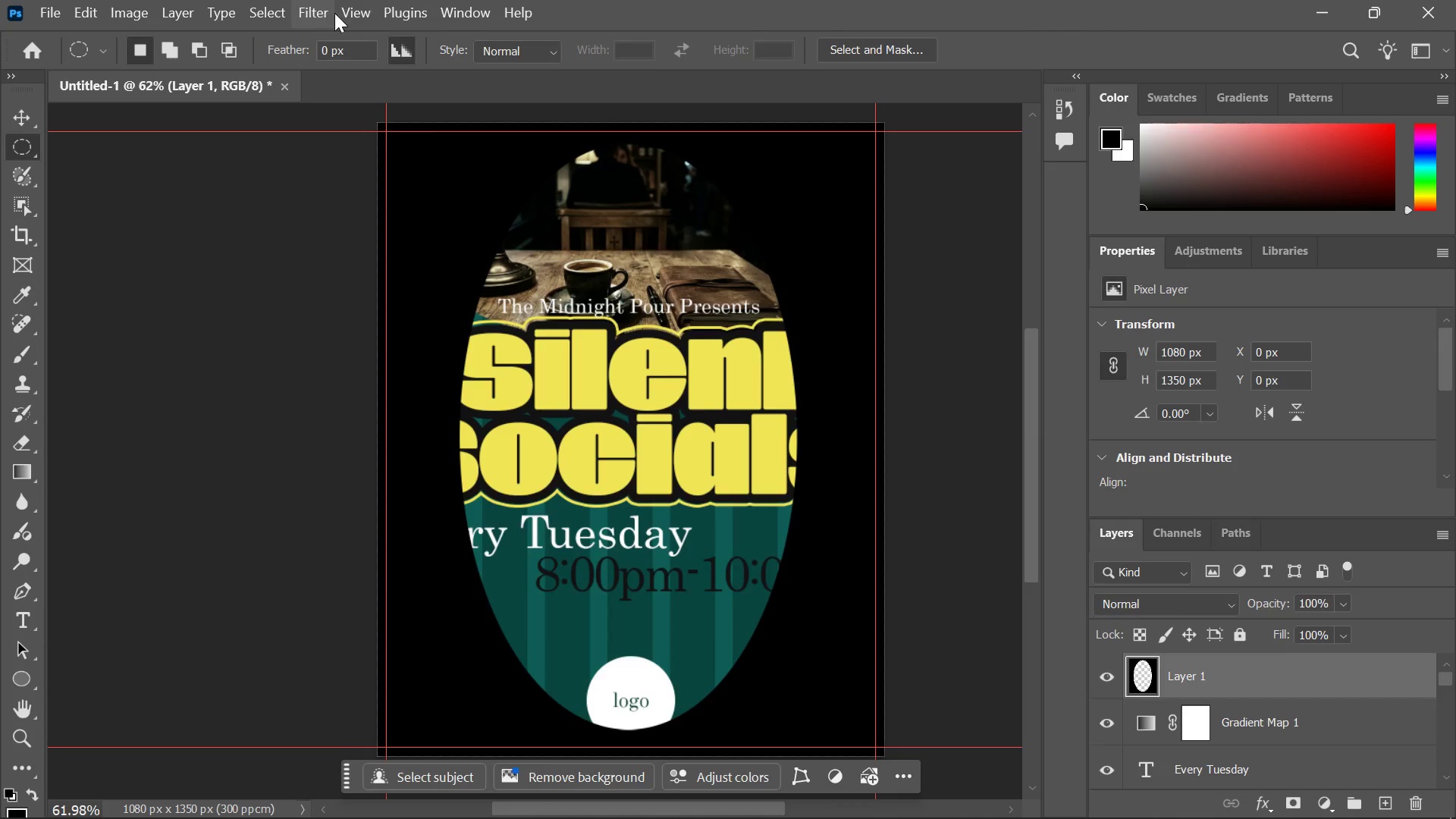 
left_click([325, 14])
 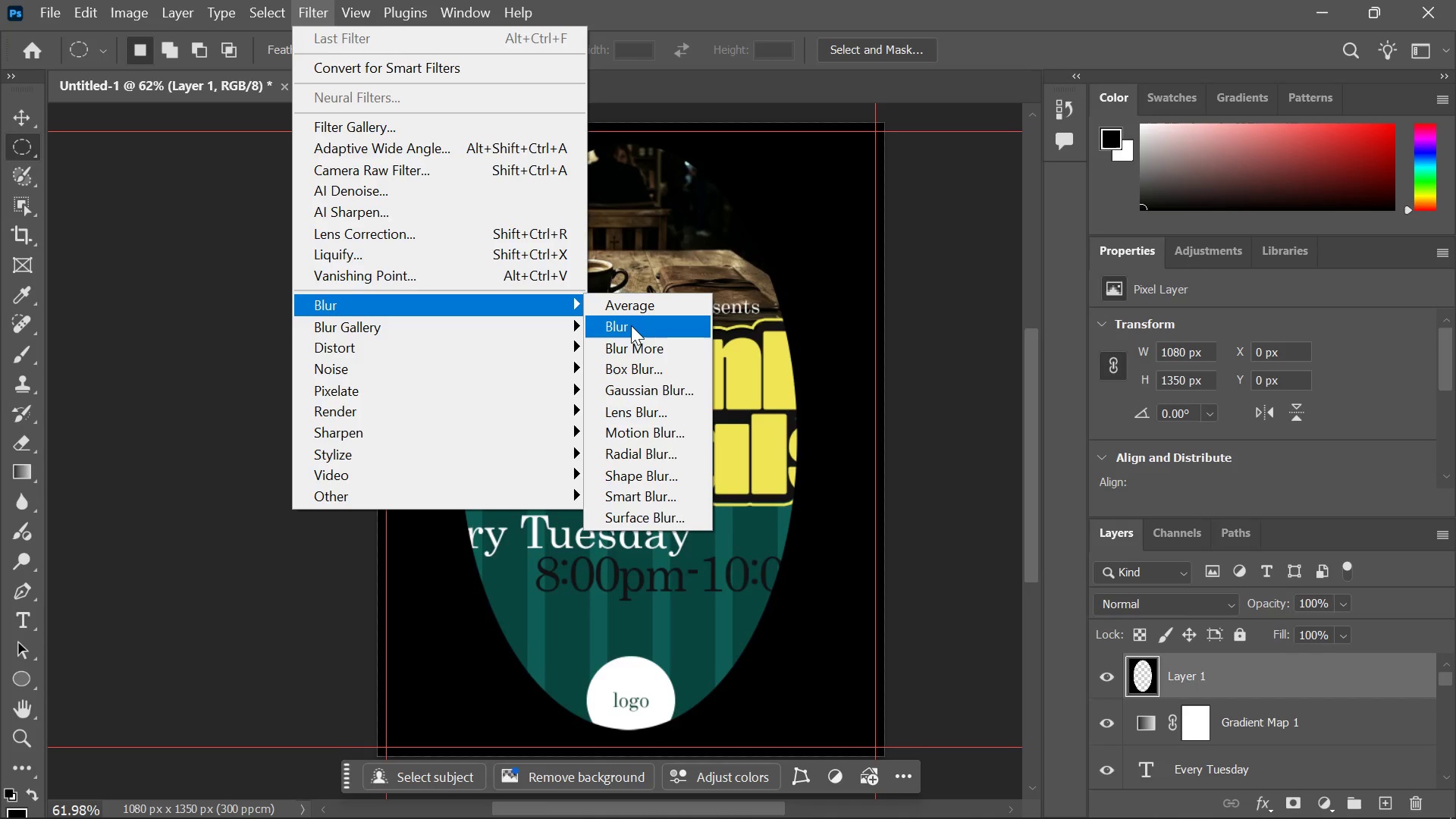 
mouse_move([669, 371])
 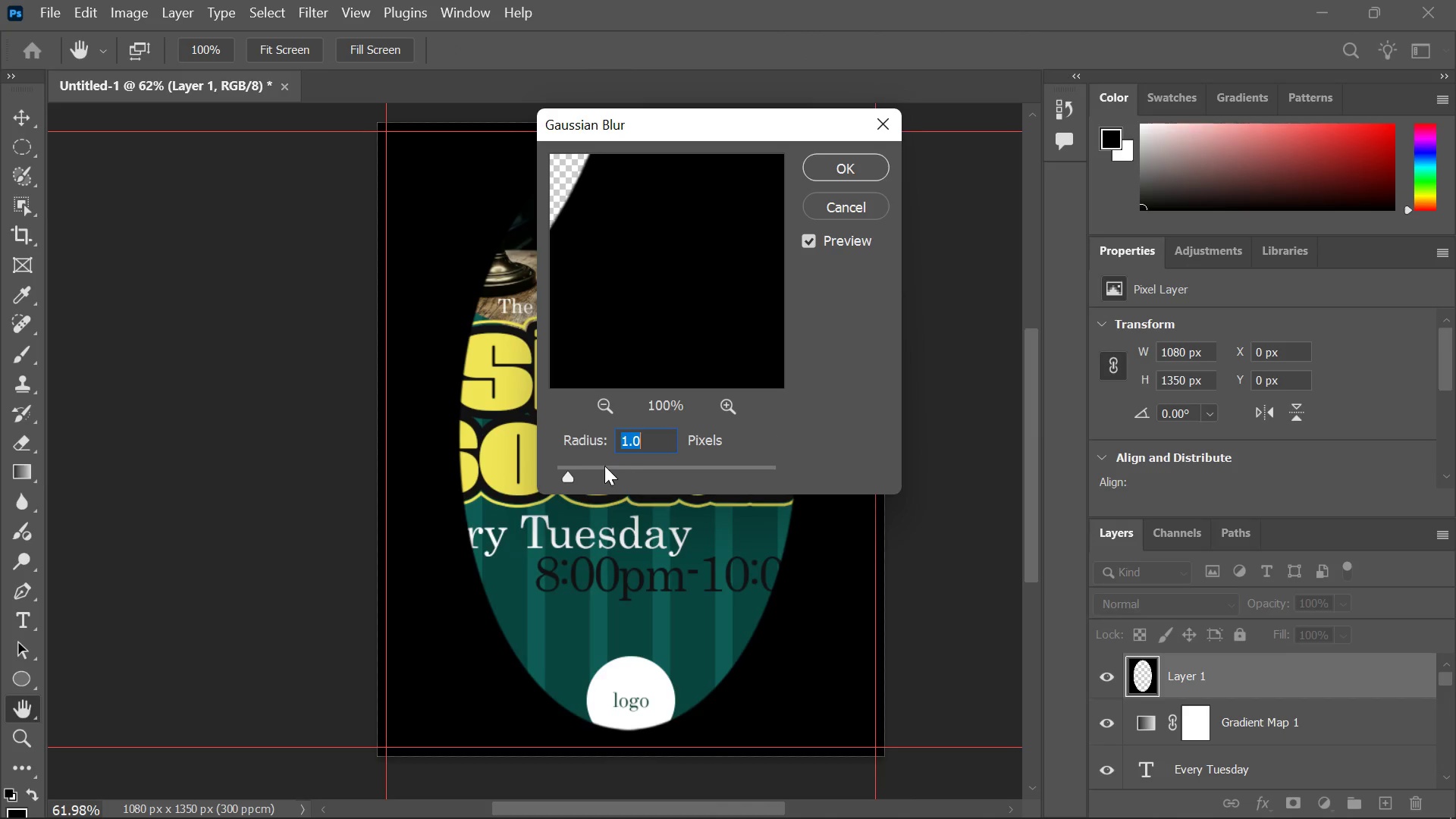 
left_click_drag(start_coordinate=[566, 476], to_coordinate=[578, 476])
 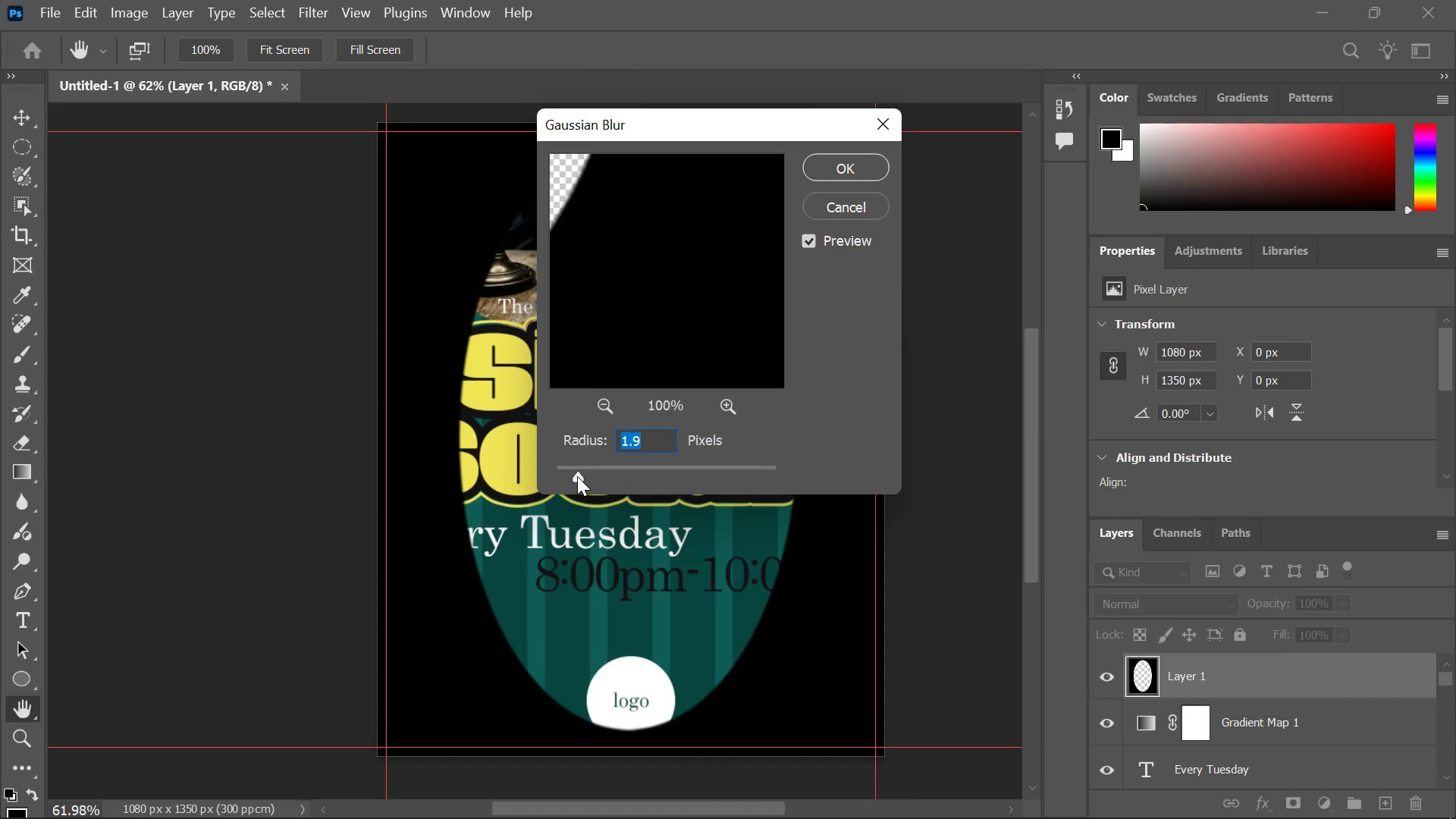 
left_click_drag(start_coordinate=[577, 476], to_coordinate=[607, 476])
 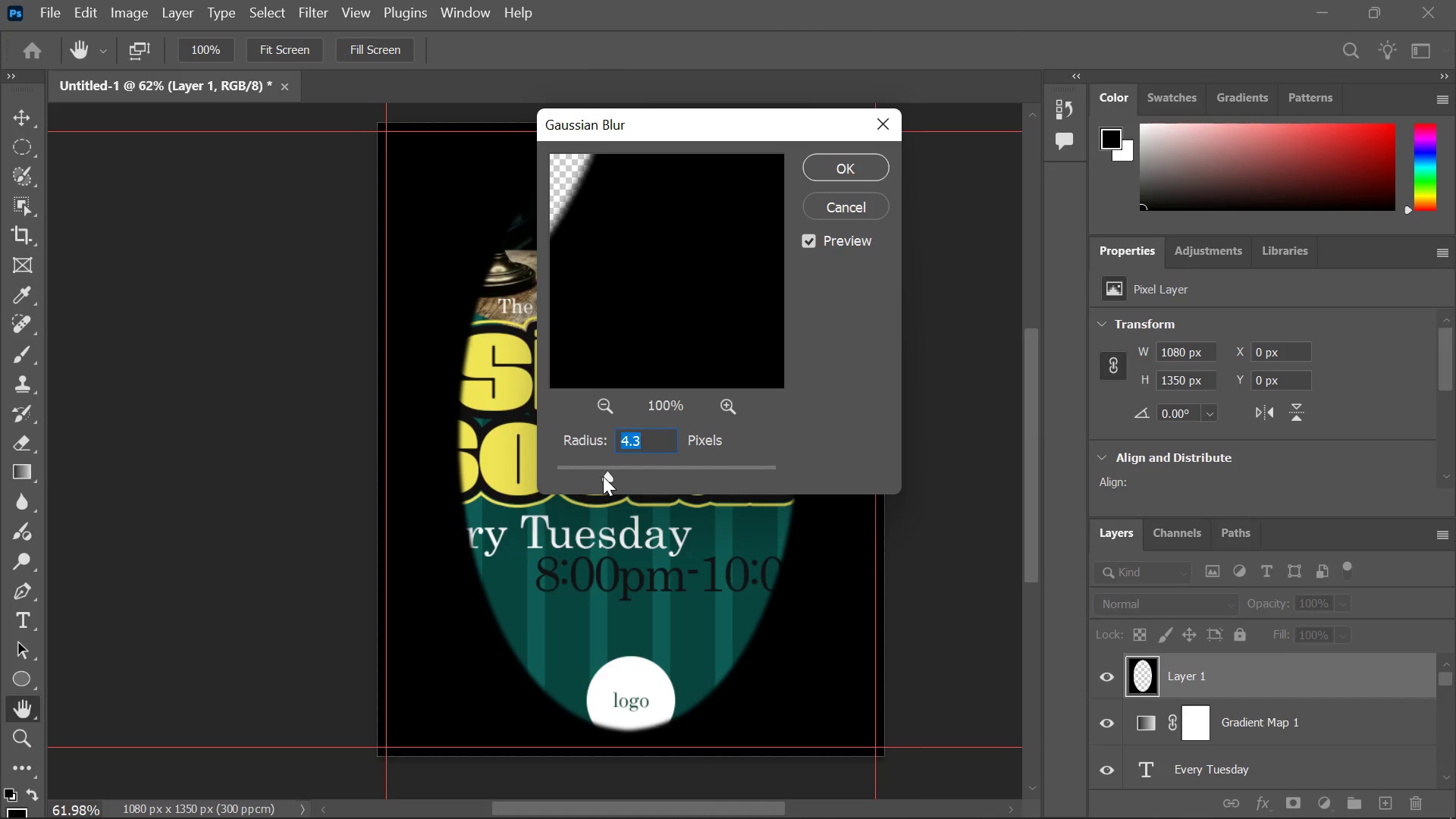 
left_click_drag(start_coordinate=[603, 476], to_coordinate=[646, 476])
 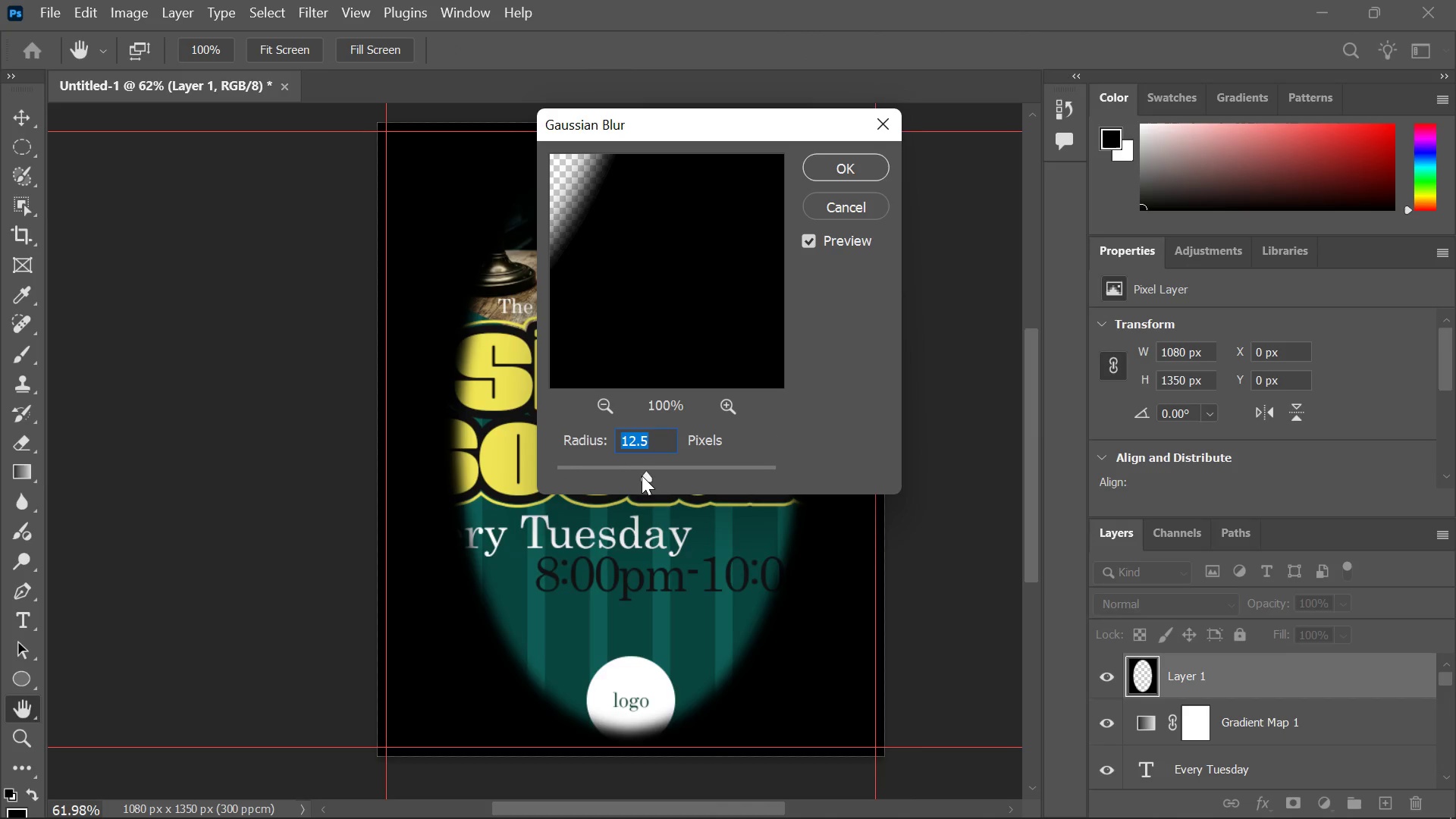 
left_click_drag(start_coordinate=[642, 475], to_coordinate=[679, 474])
 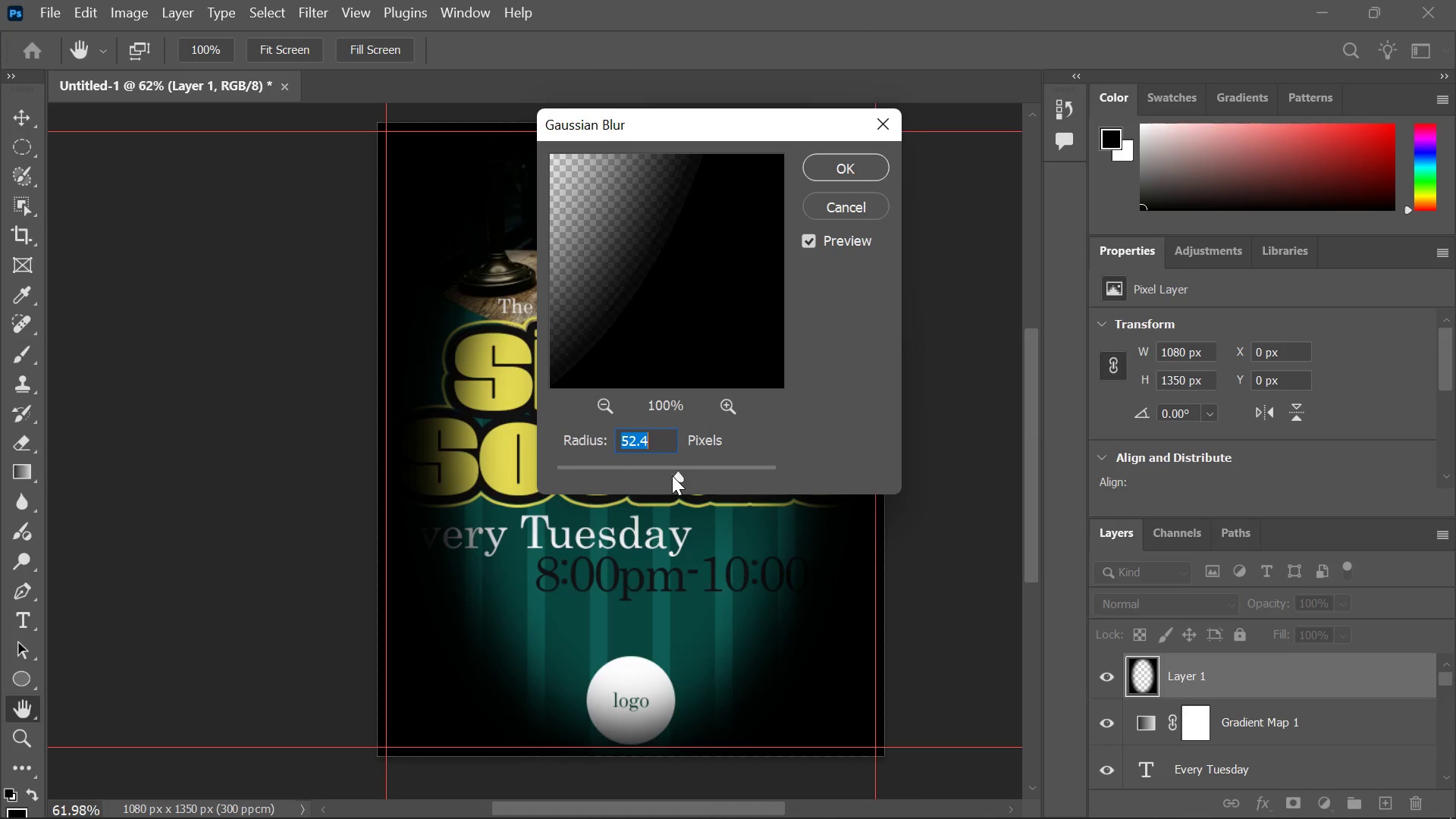 
left_click_drag(start_coordinate=[670, 475], to_coordinate=[701, 475])
 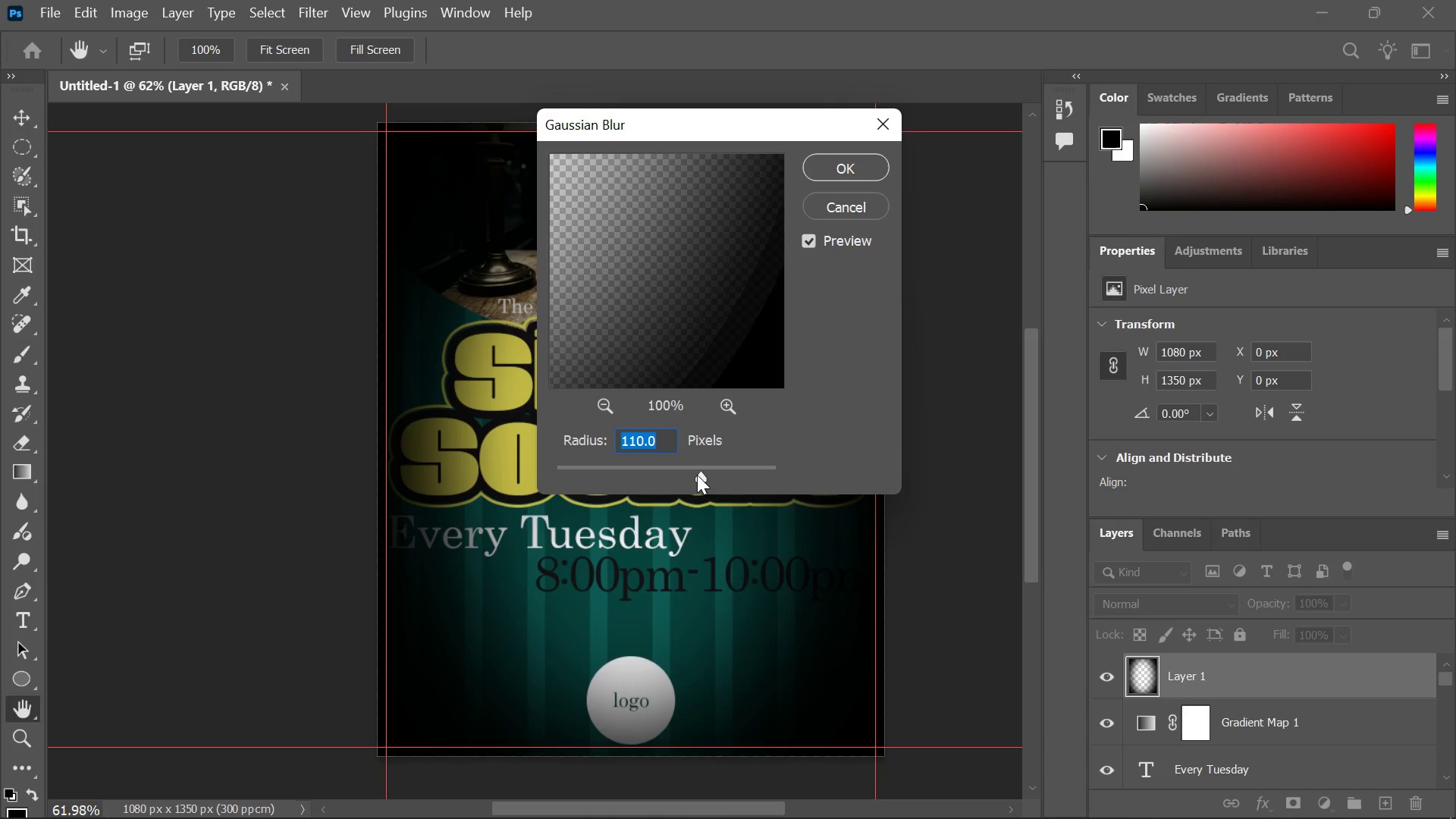 
left_click_drag(start_coordinate=[697, 475], to_coordinate=[708, 475])
 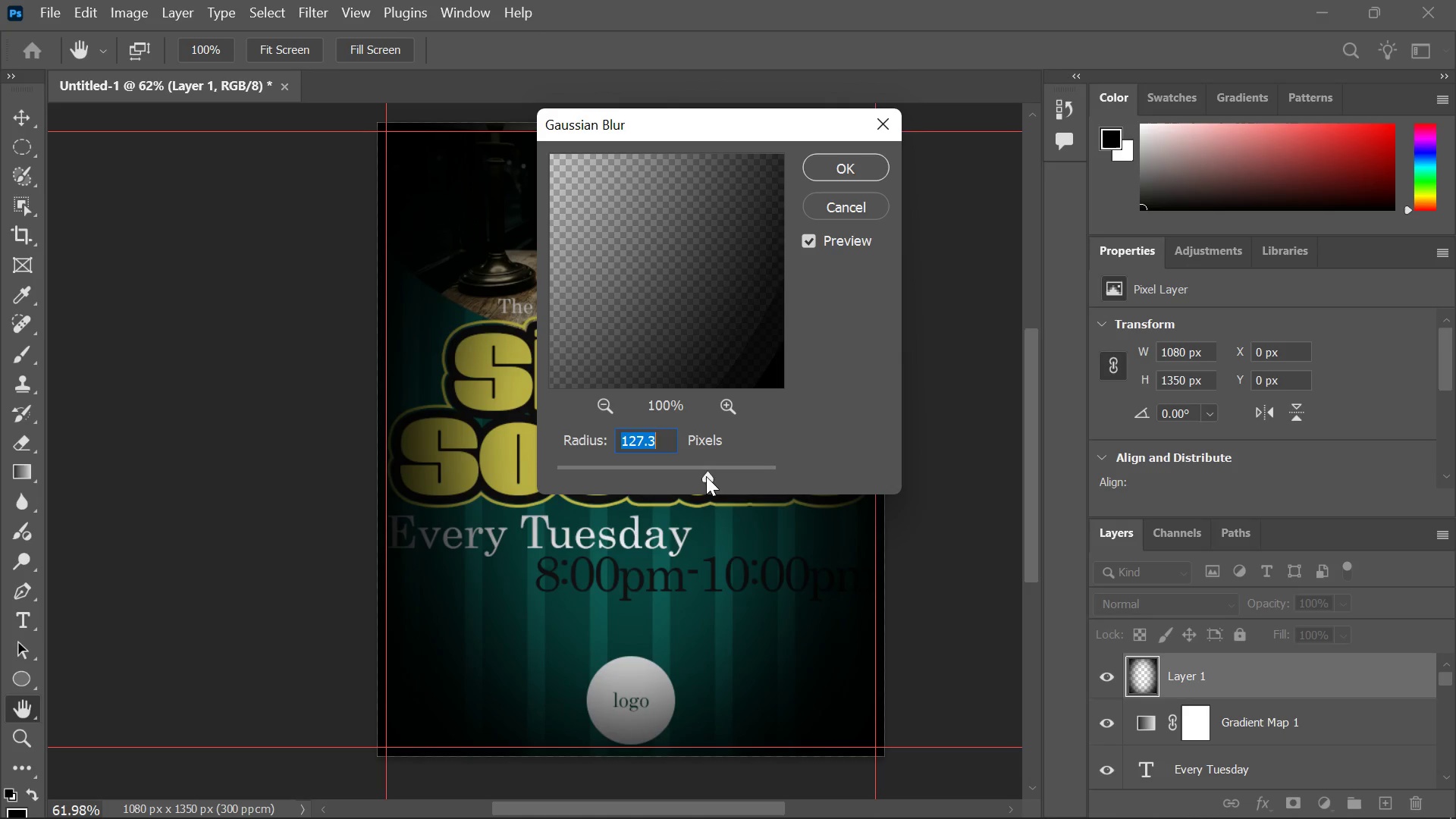 
left_click_drag(start_coordinate=[706, 476], to_coordinate=[742, 475])
 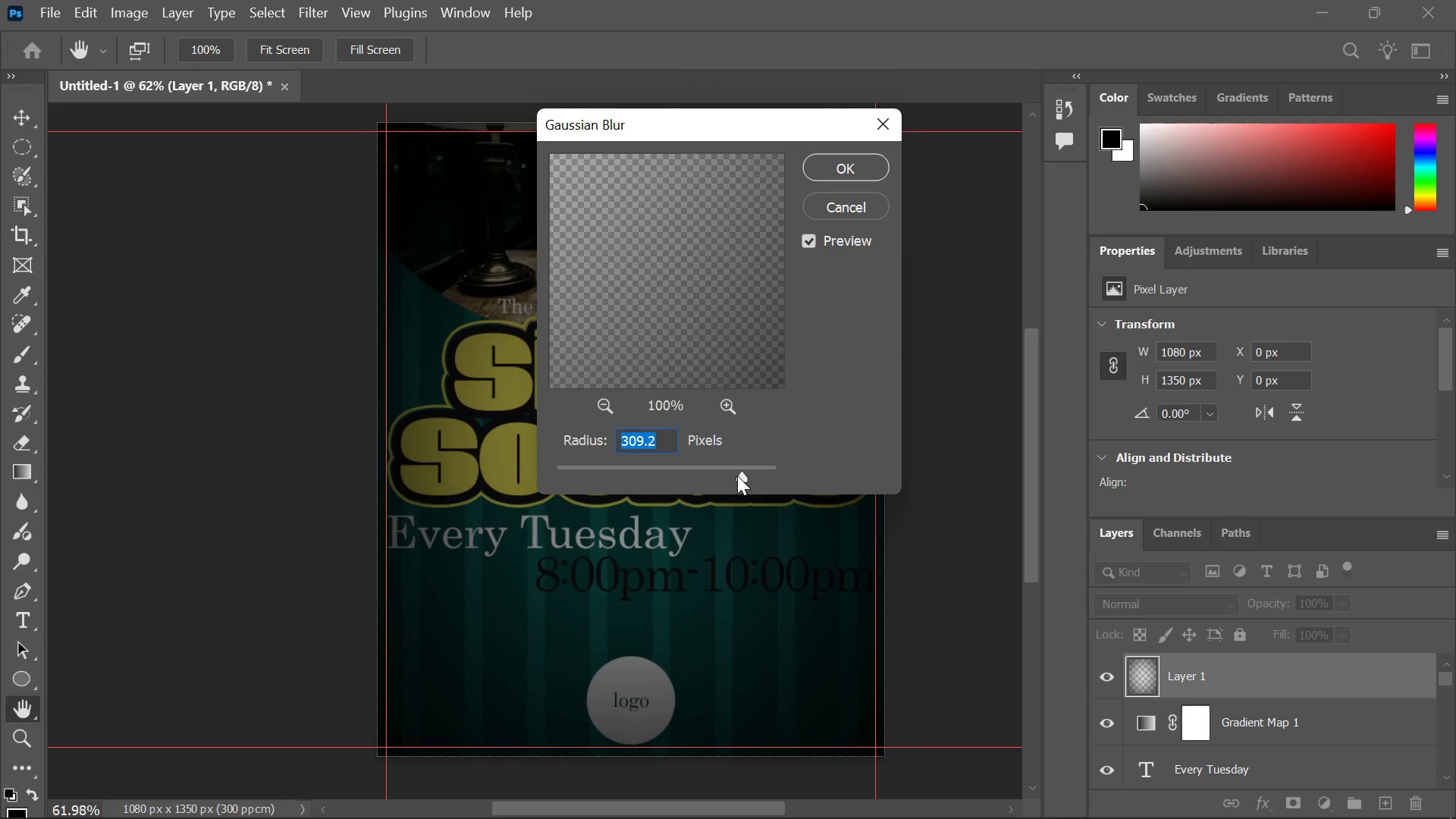 
left_click_drag(start_coordinate=[737, 475], to_coordinate=[726, 479])
 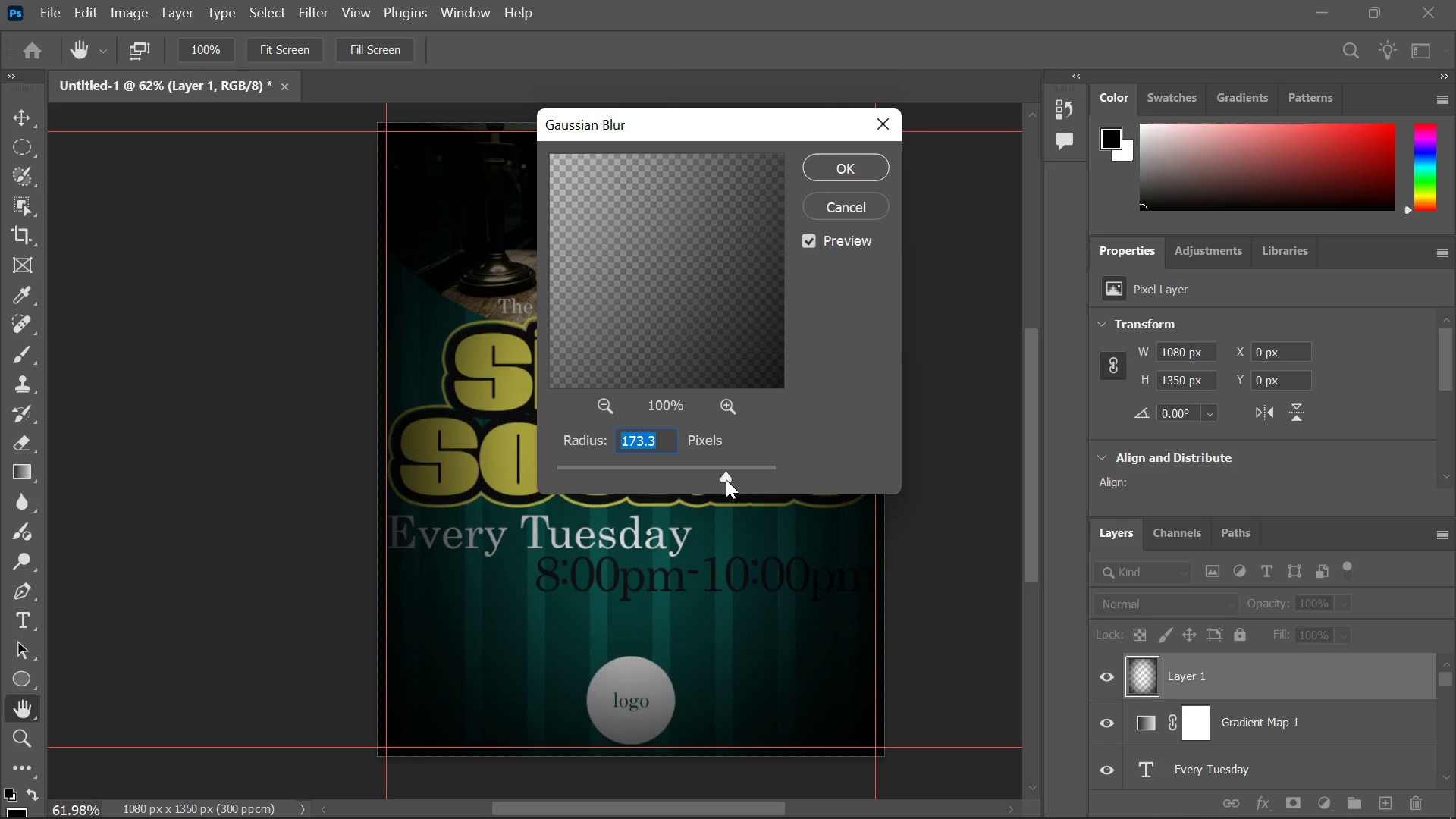 
left_click_drag(start_coordinate=[726, 479], to_coordinate=[732, 479])
 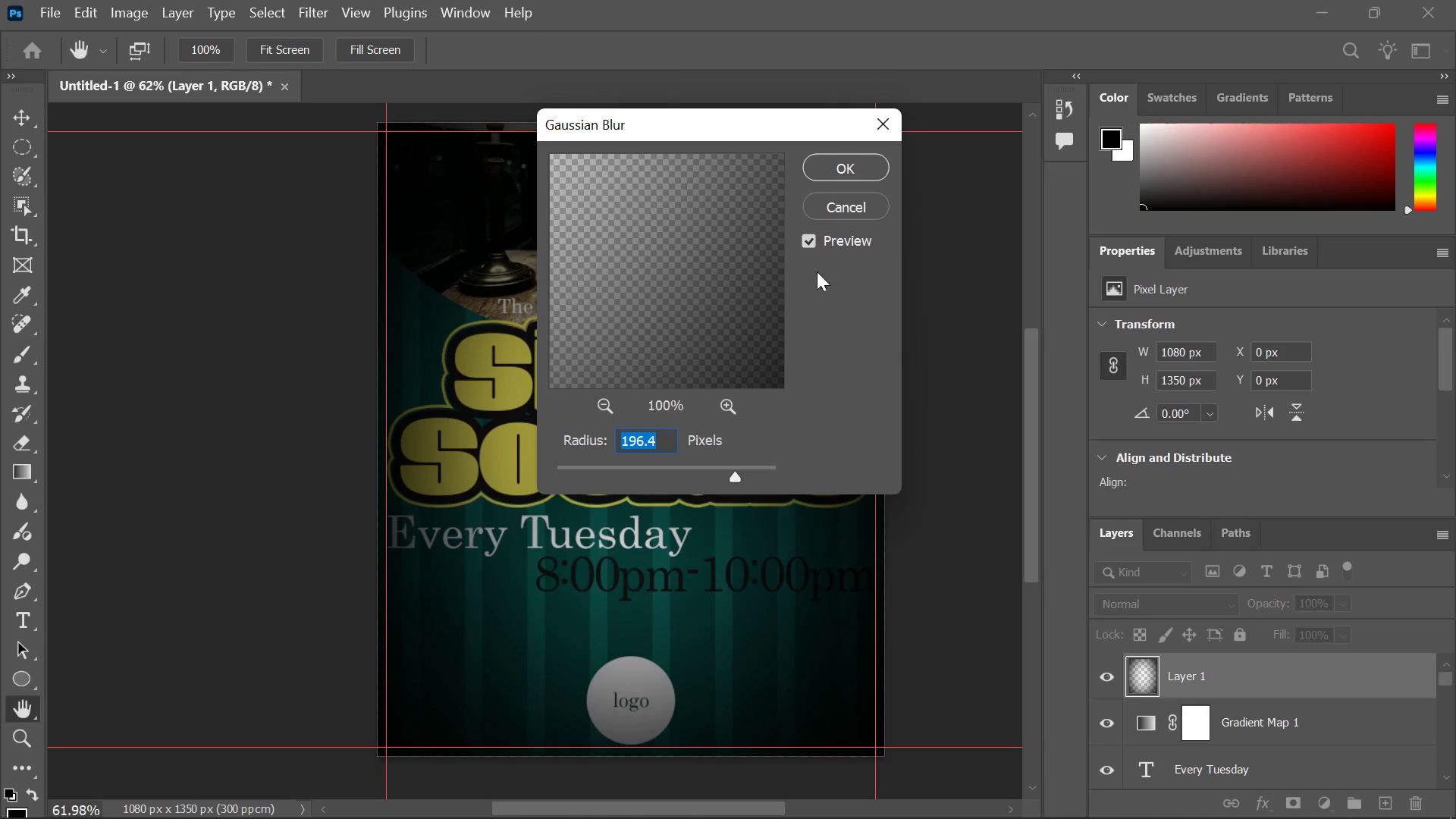 
left_click([845, 170])
 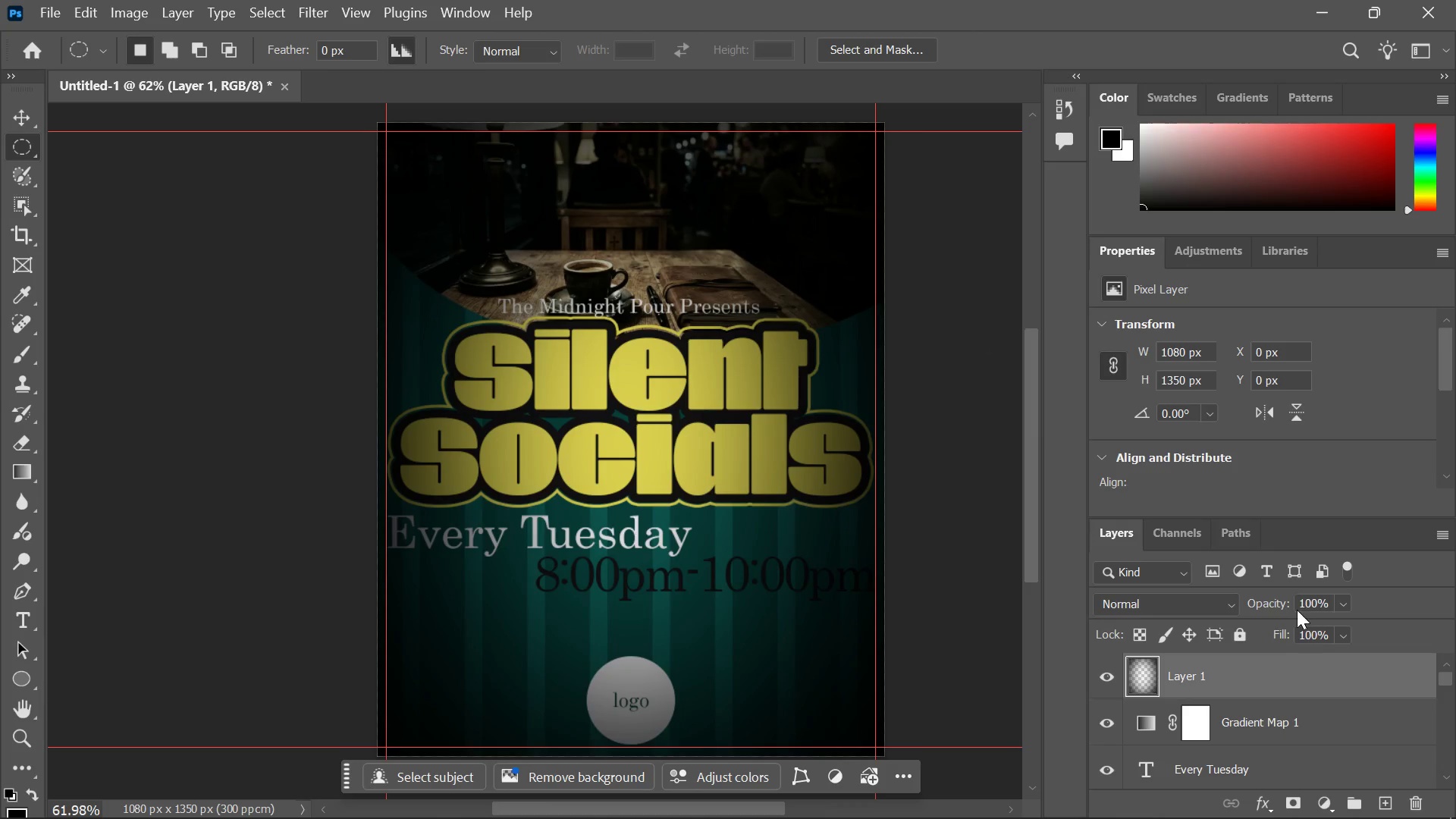 
left_click_drag(start_coordinate=[1281, 605], to_coordinate=[1271, 606])
 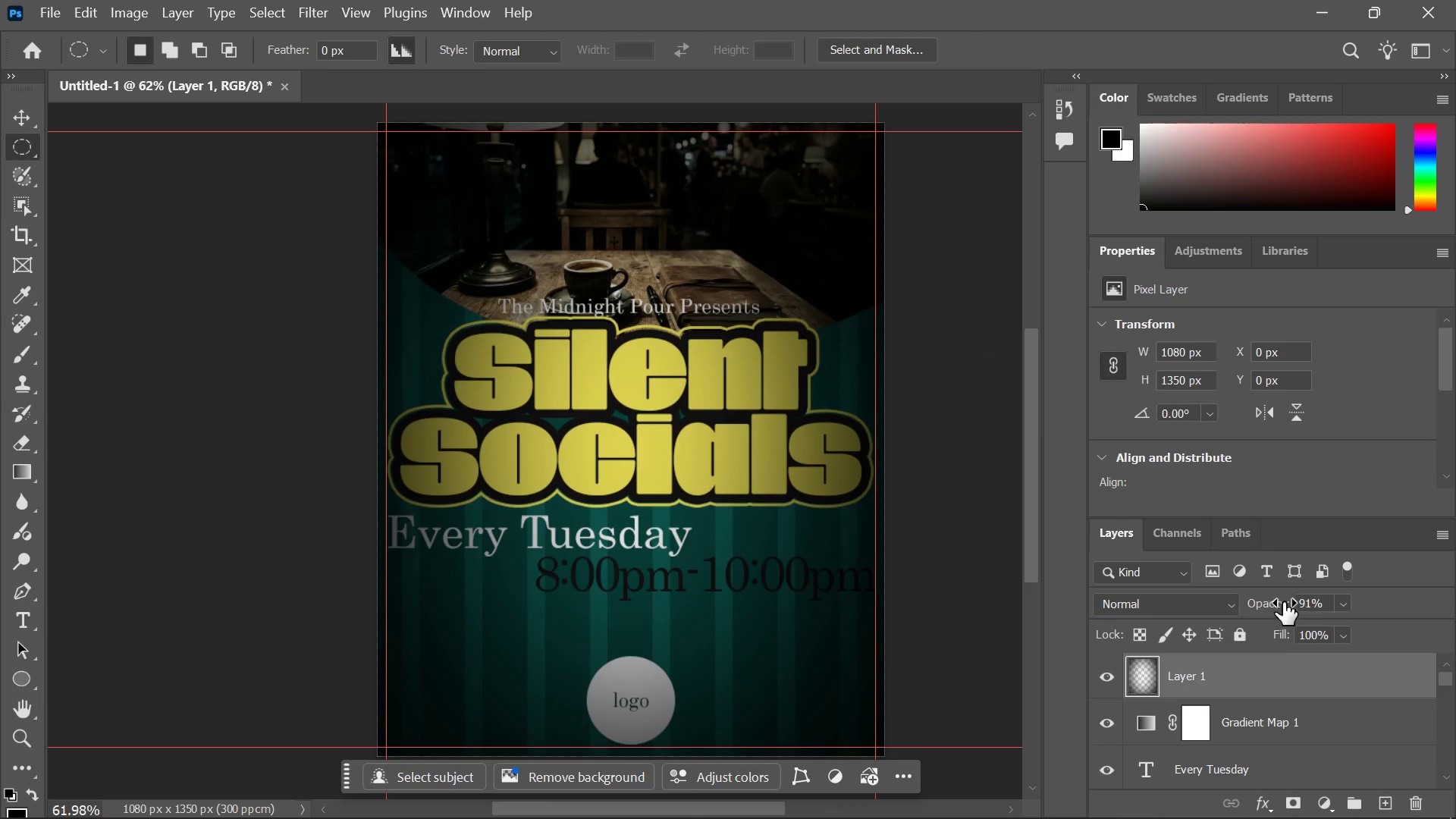 
left_click_drag(start_coordinate=[1285, 602], to_coordinate=[1267, 602])
 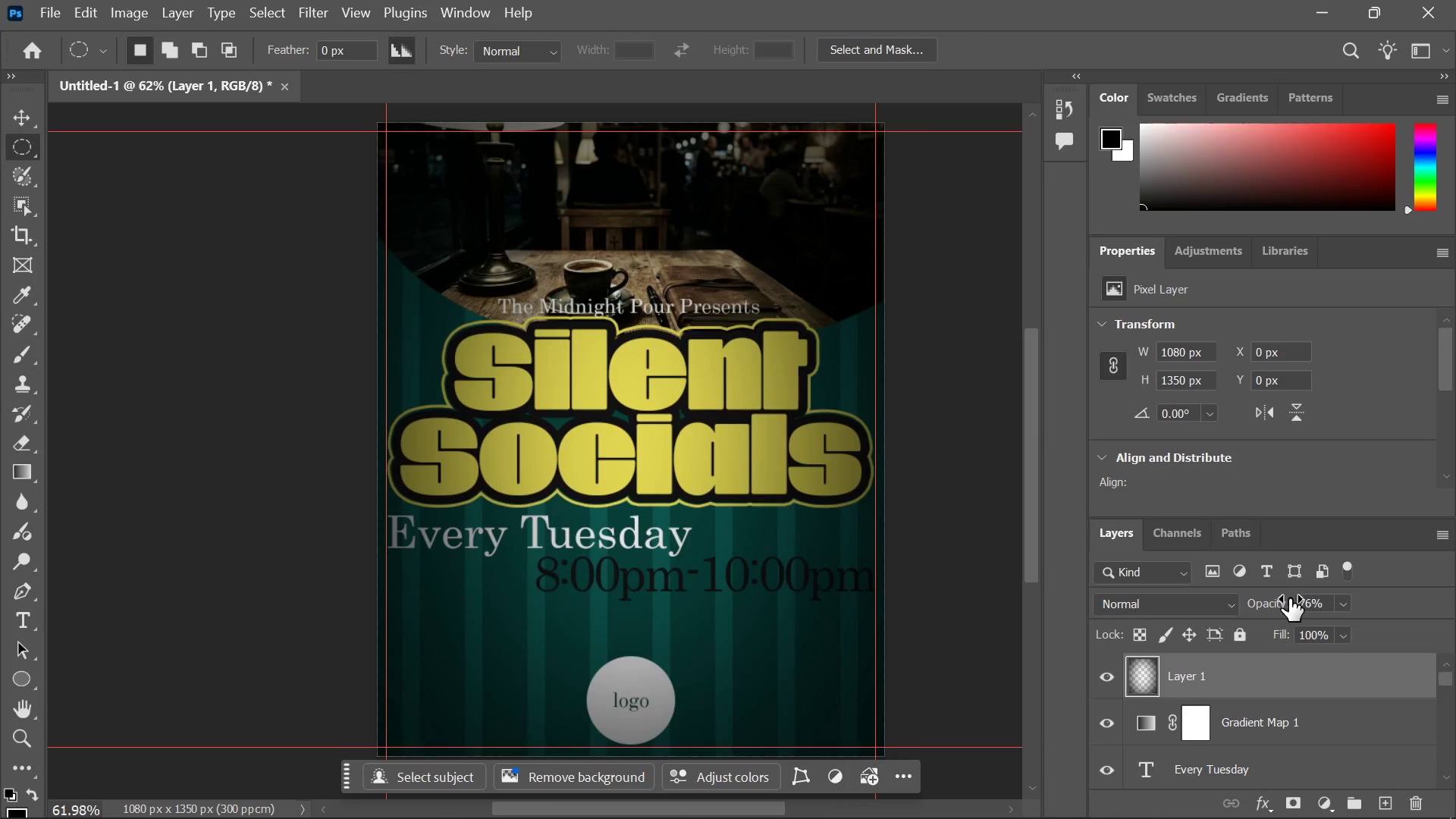 
left_click_drag(start_coordinate=[1289, 598], to_coordinate=[1271, 601])
 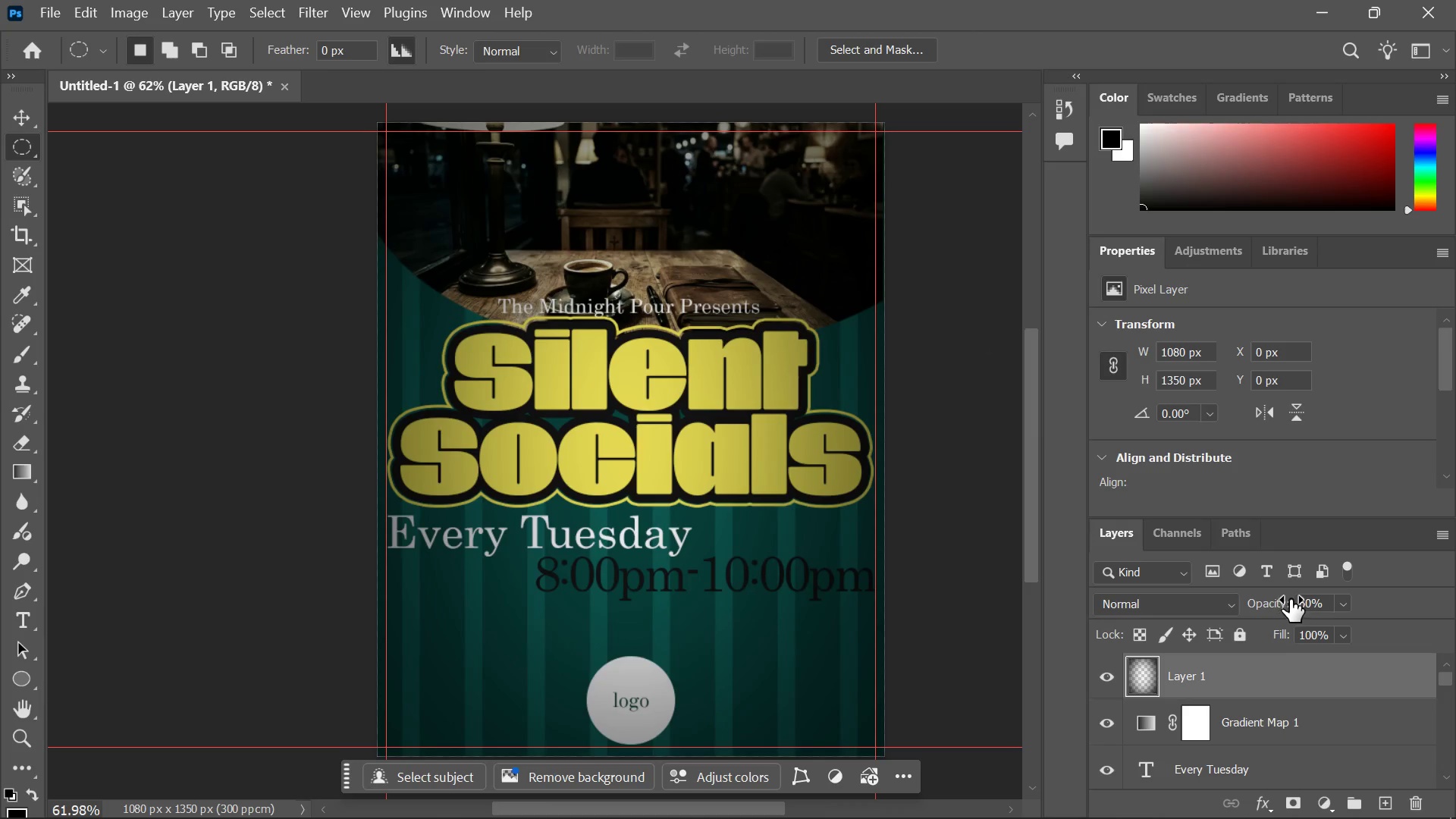 
left_click_drag(start_coordinate=[1293, 599], to_coordinate=[1279, 601])
 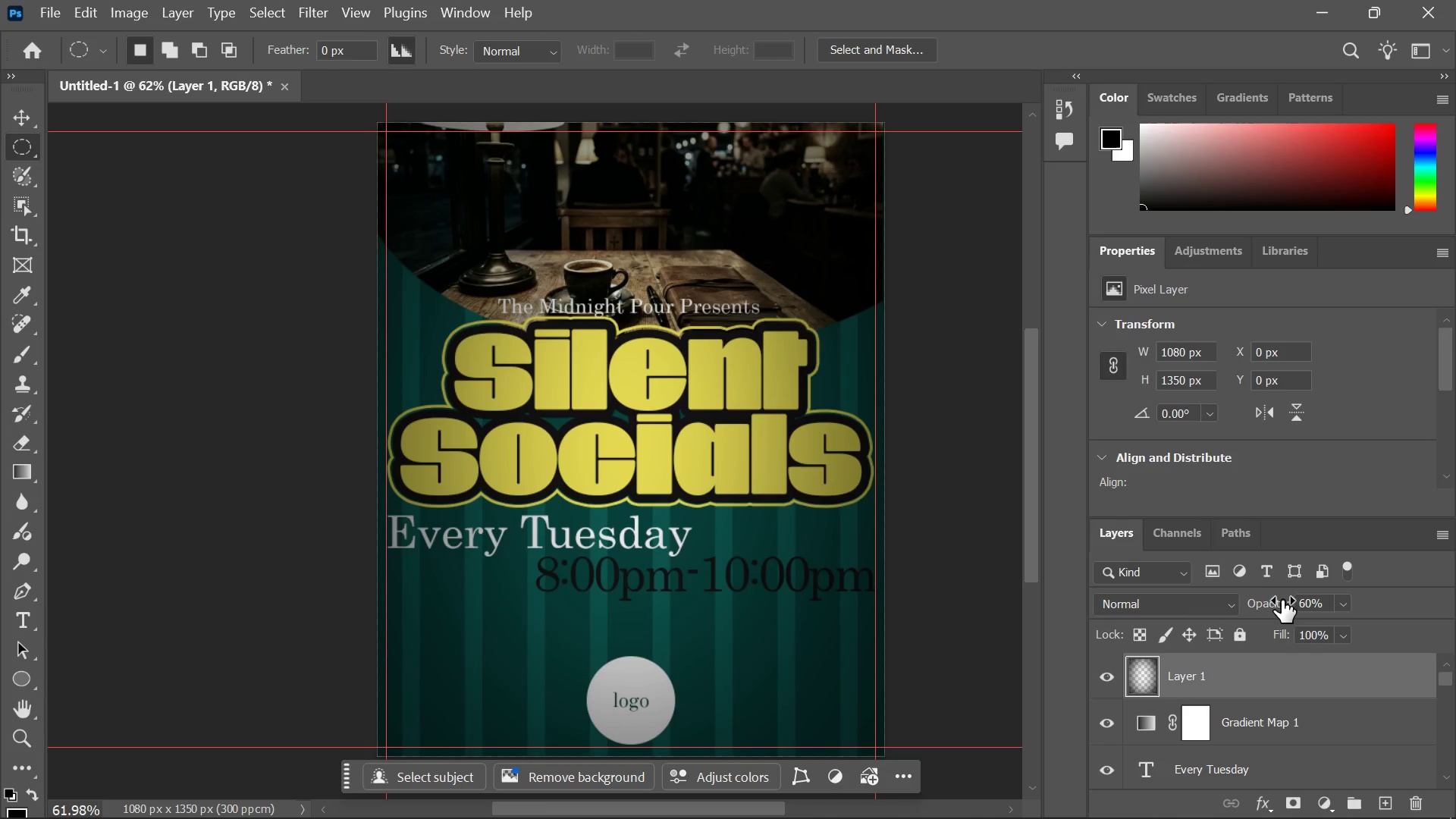 
left_click_drag(start_coordinate=[1277, 603], to_coordinate=[1256, 606])
 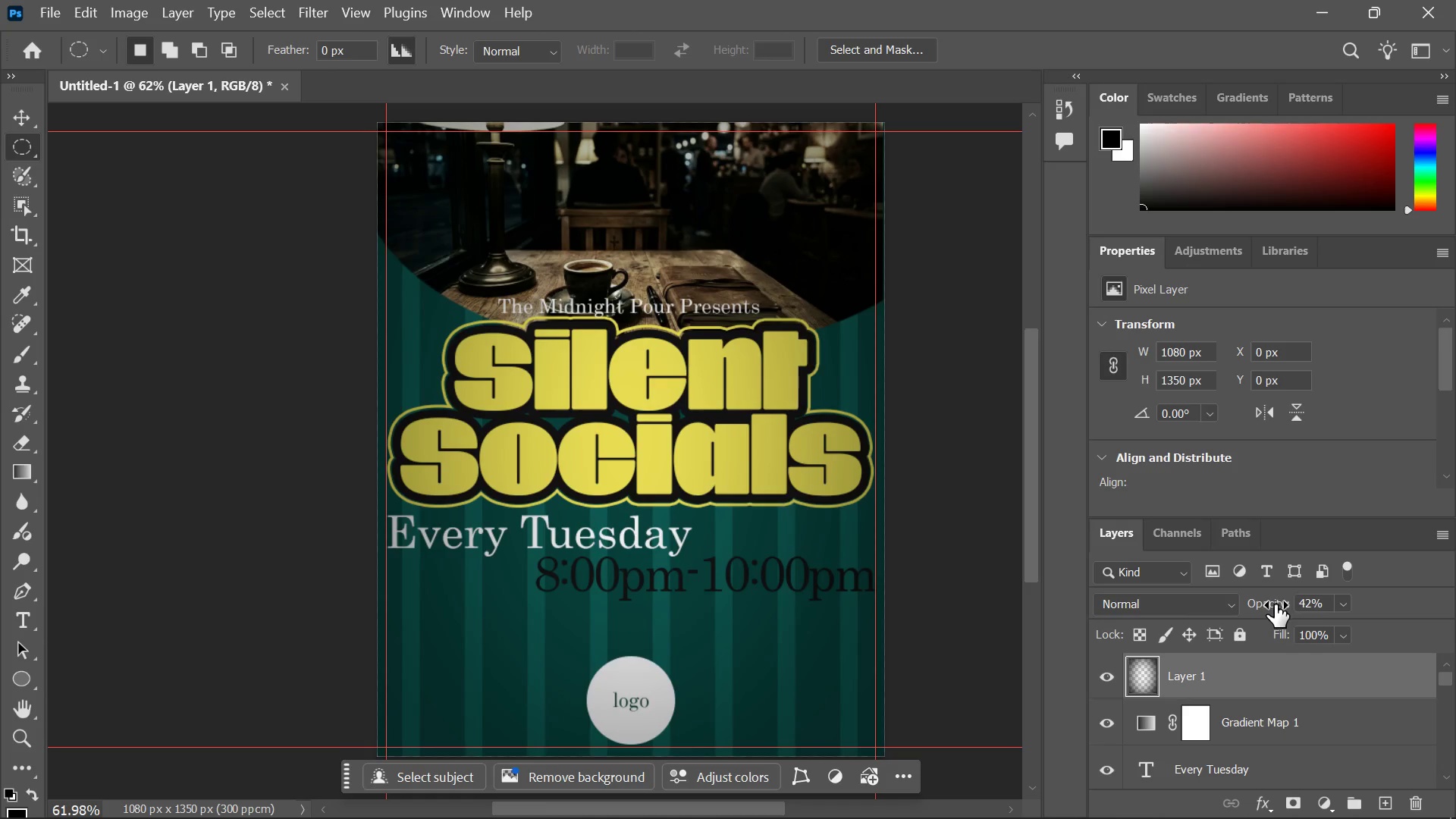 
left_click_drag(start_coordinate=[1272, 604], to_coordinate=[1255, 608])
 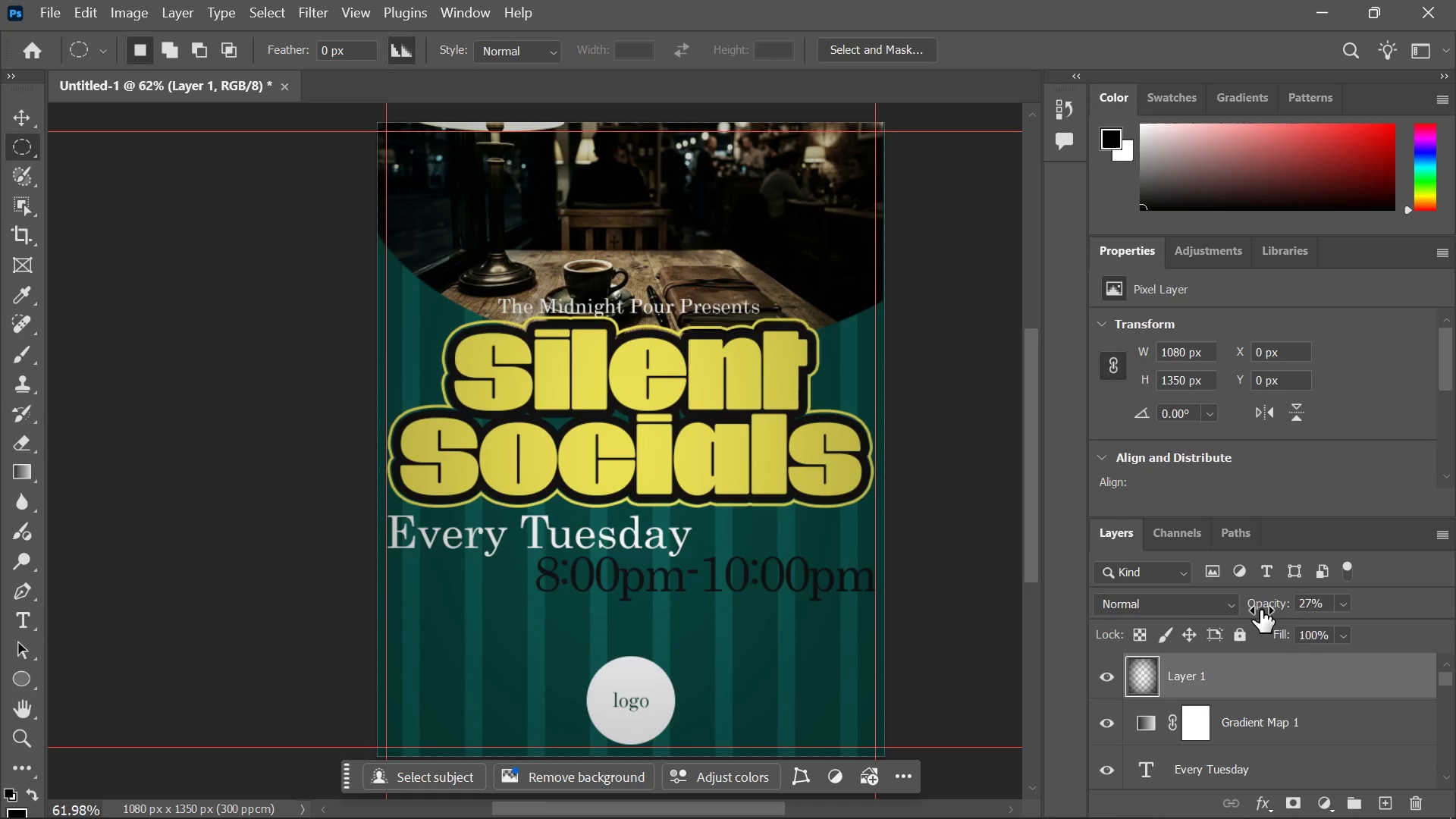 
left_click_drag(start_coordinate=[1262, 608], to_coordinate=[1256, 609])
 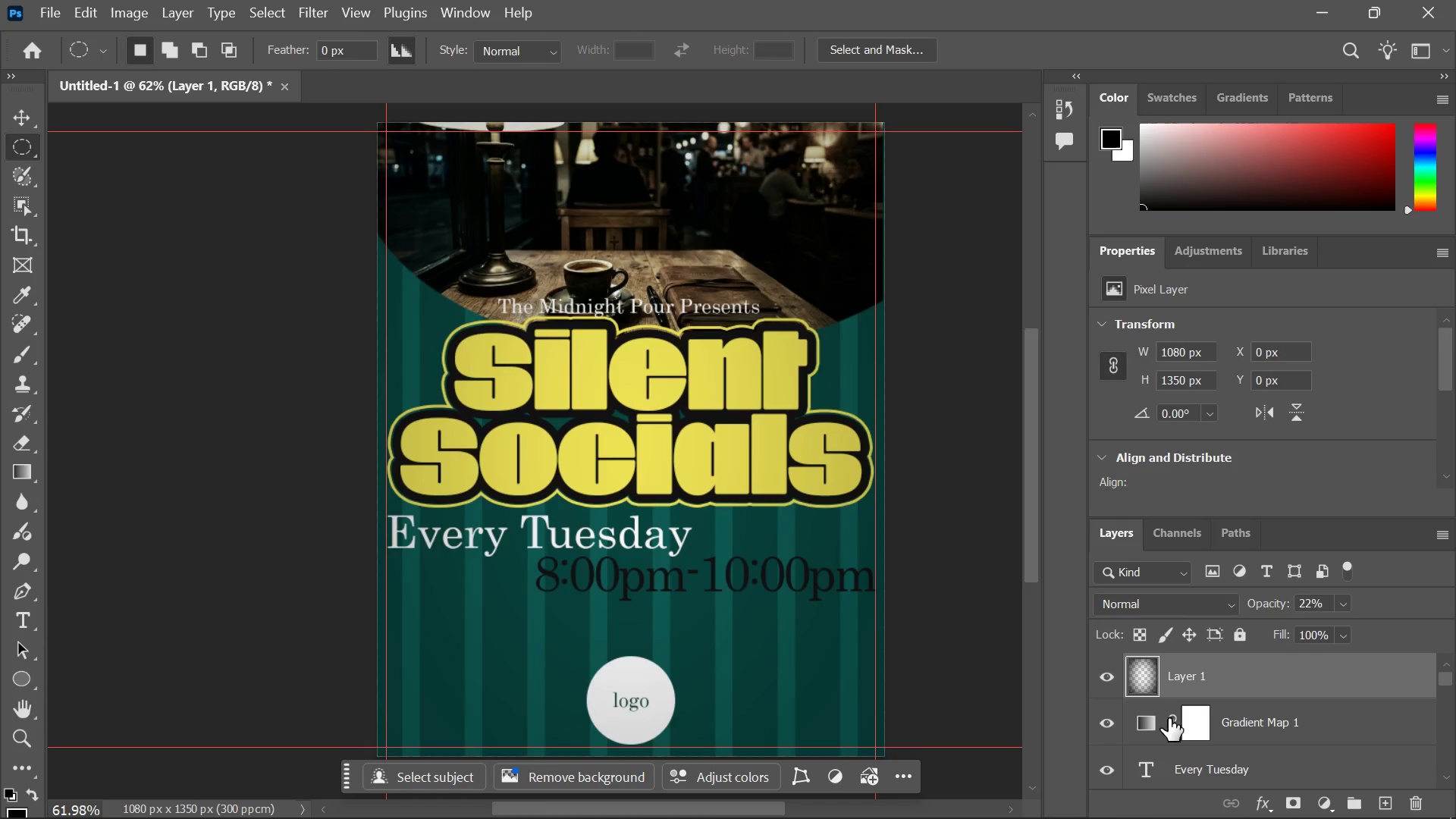 
left_click([1146, 717])
 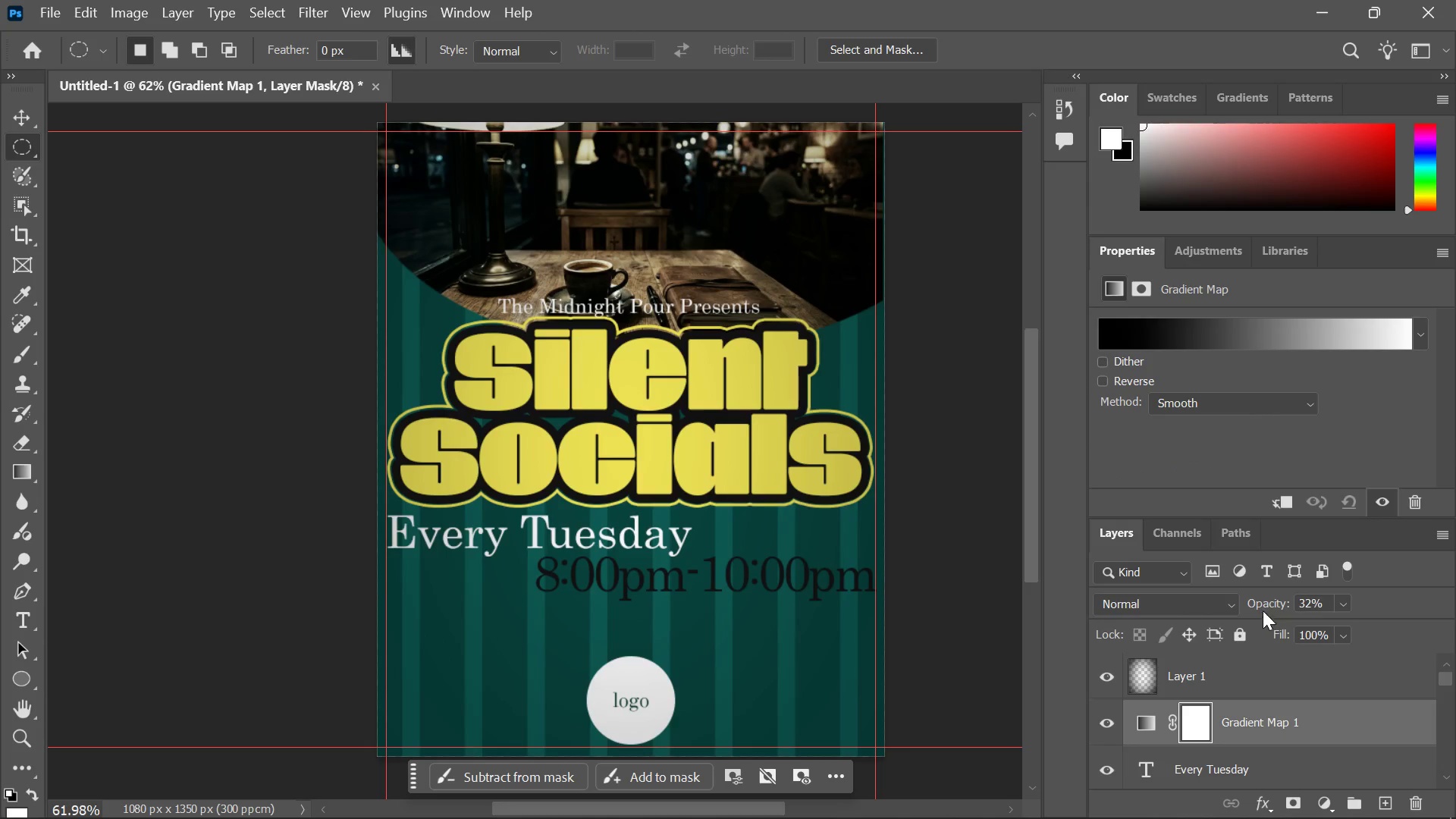 
left_click_drag(start_coordinate=[1267, 604], to_coordinate=[1259, 604])
 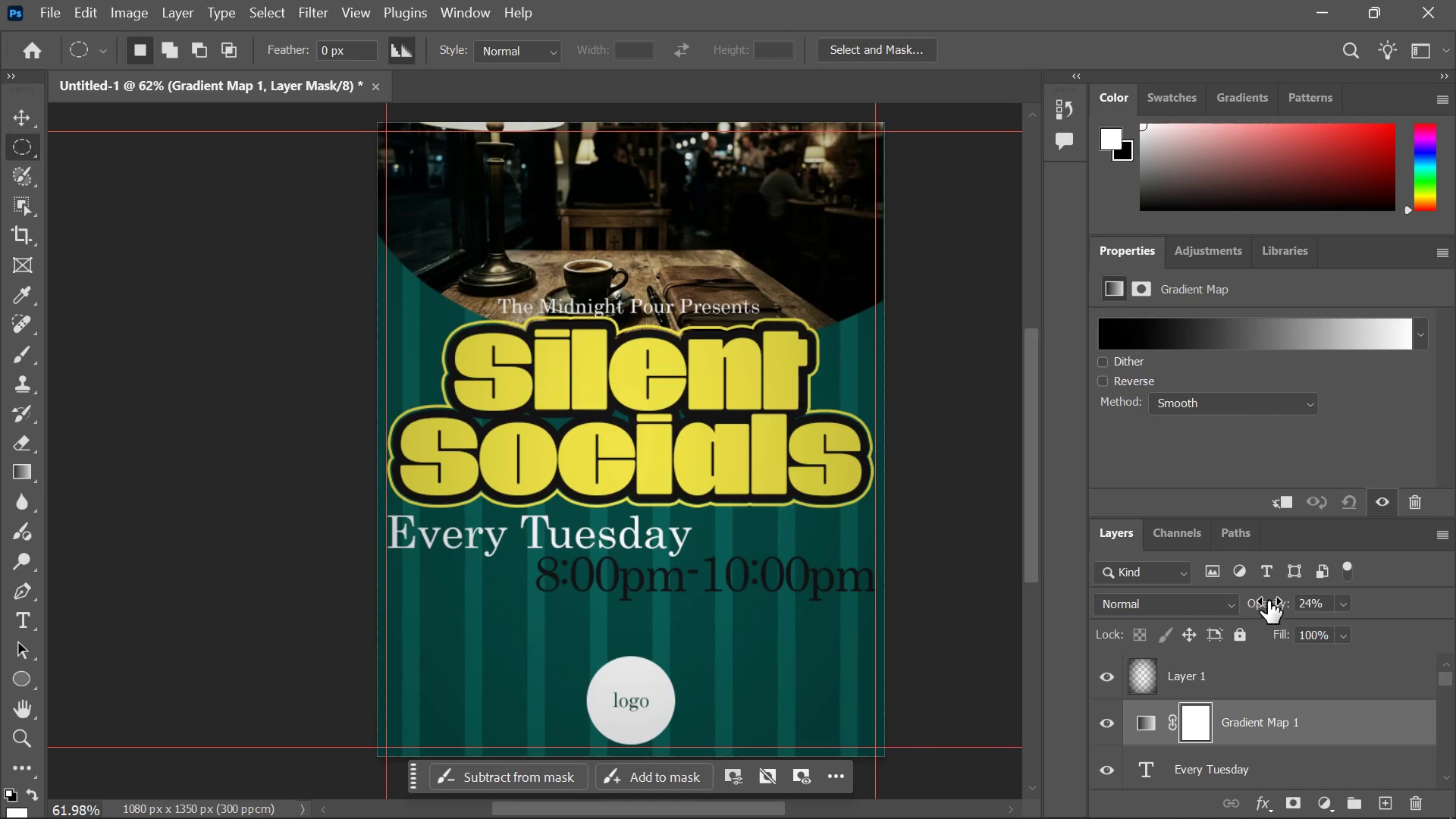 
left_click_drag(start_coordinate=[1270, 601], to_coordinate=[1259, 601])
 